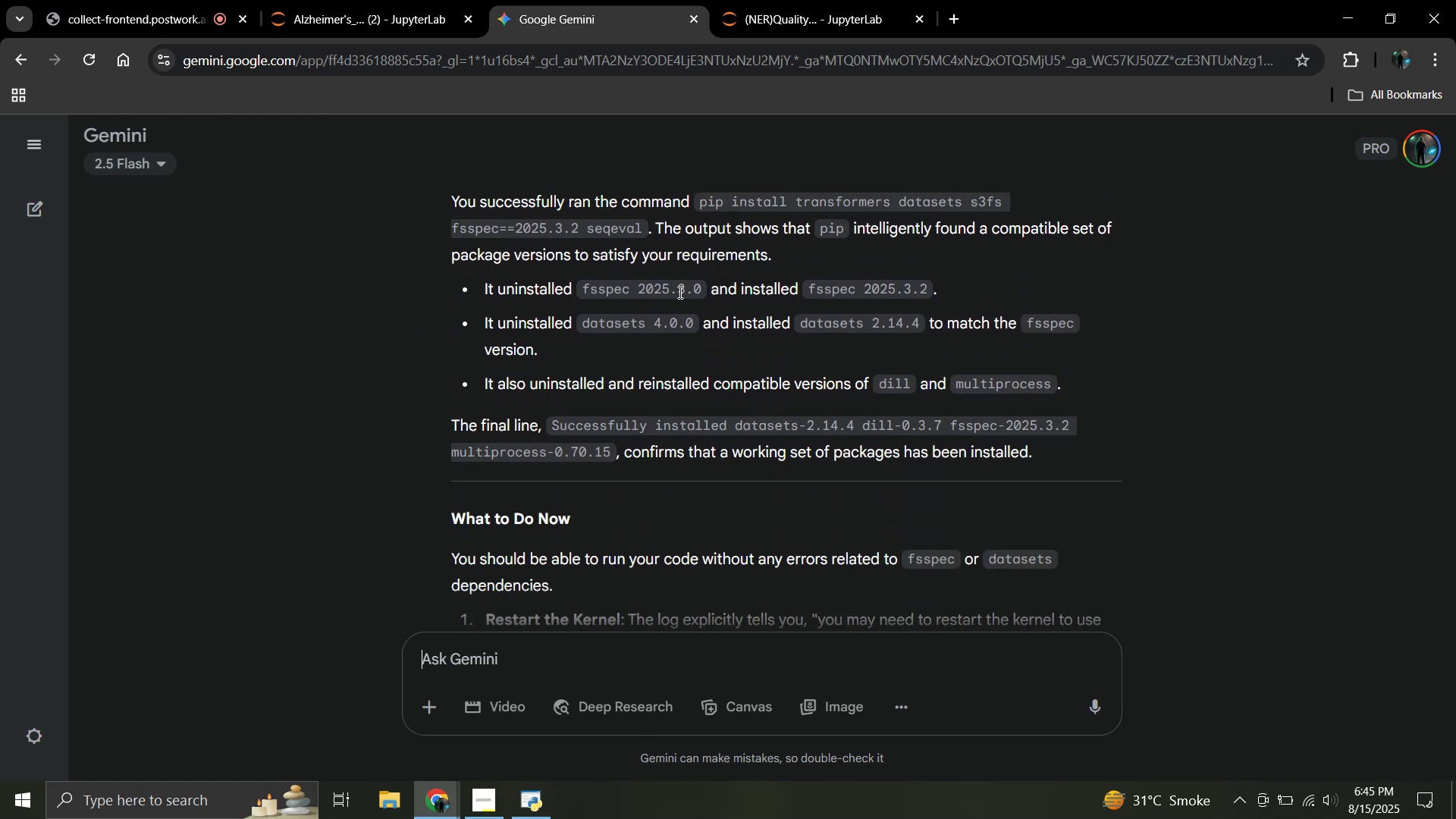 
scroll: coordinate [679, 292], scroll_direction: down, amount: 2.0
 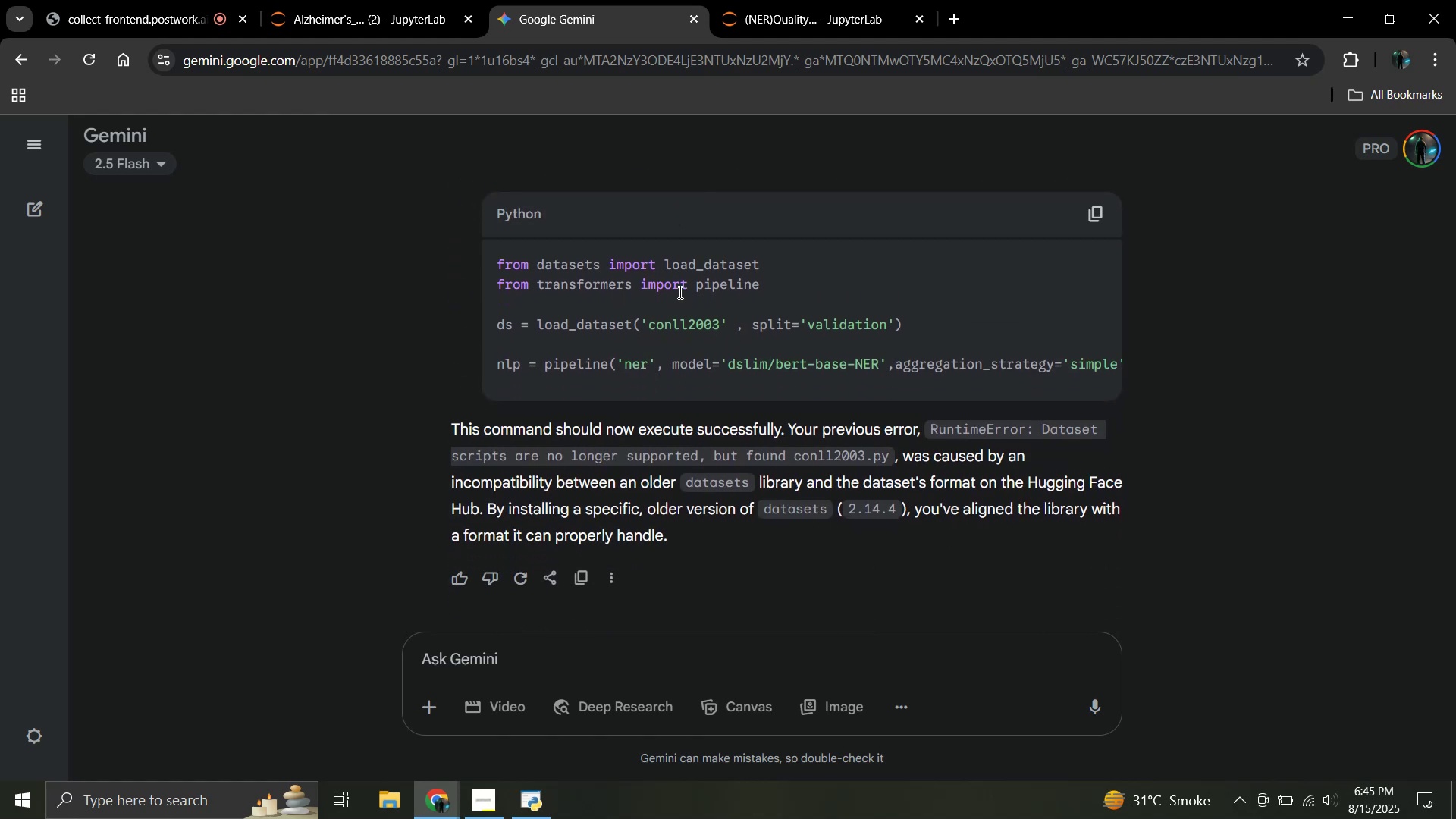 
scroll: coordinate [679, 292], scroll_direction: up, amount: 2.0
 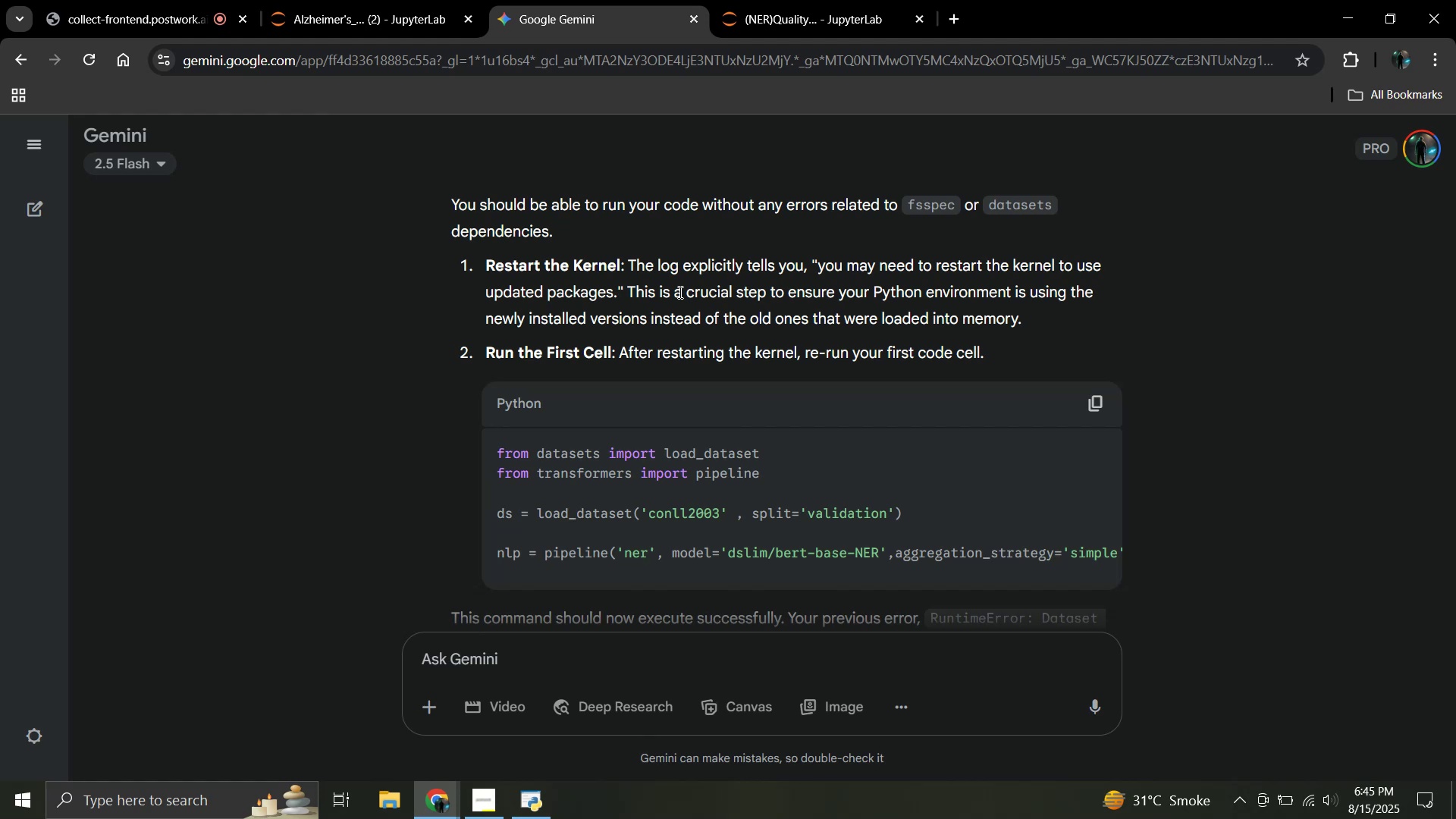 
wait(16.3)
 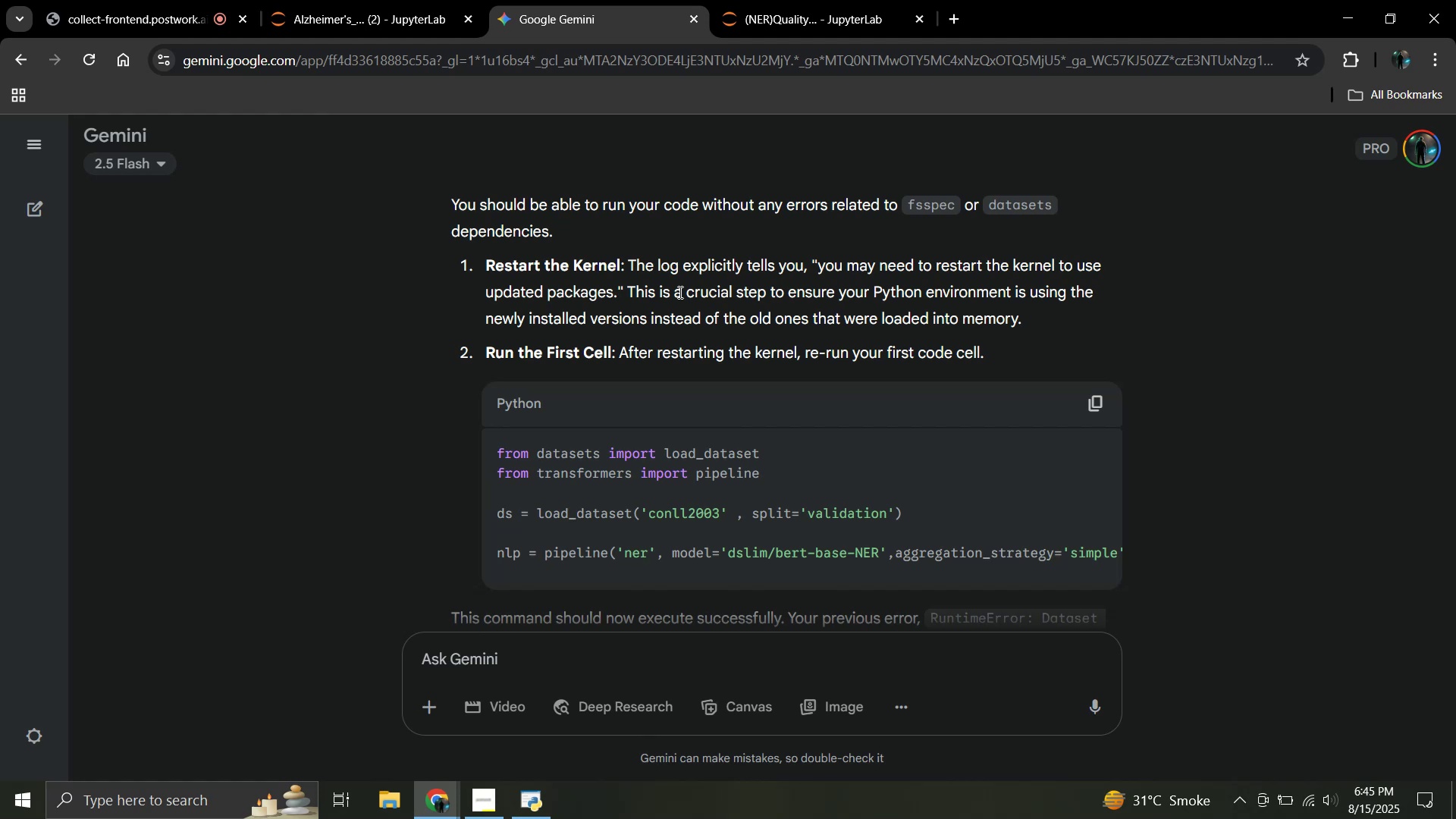 
left_click([1087, 401])
 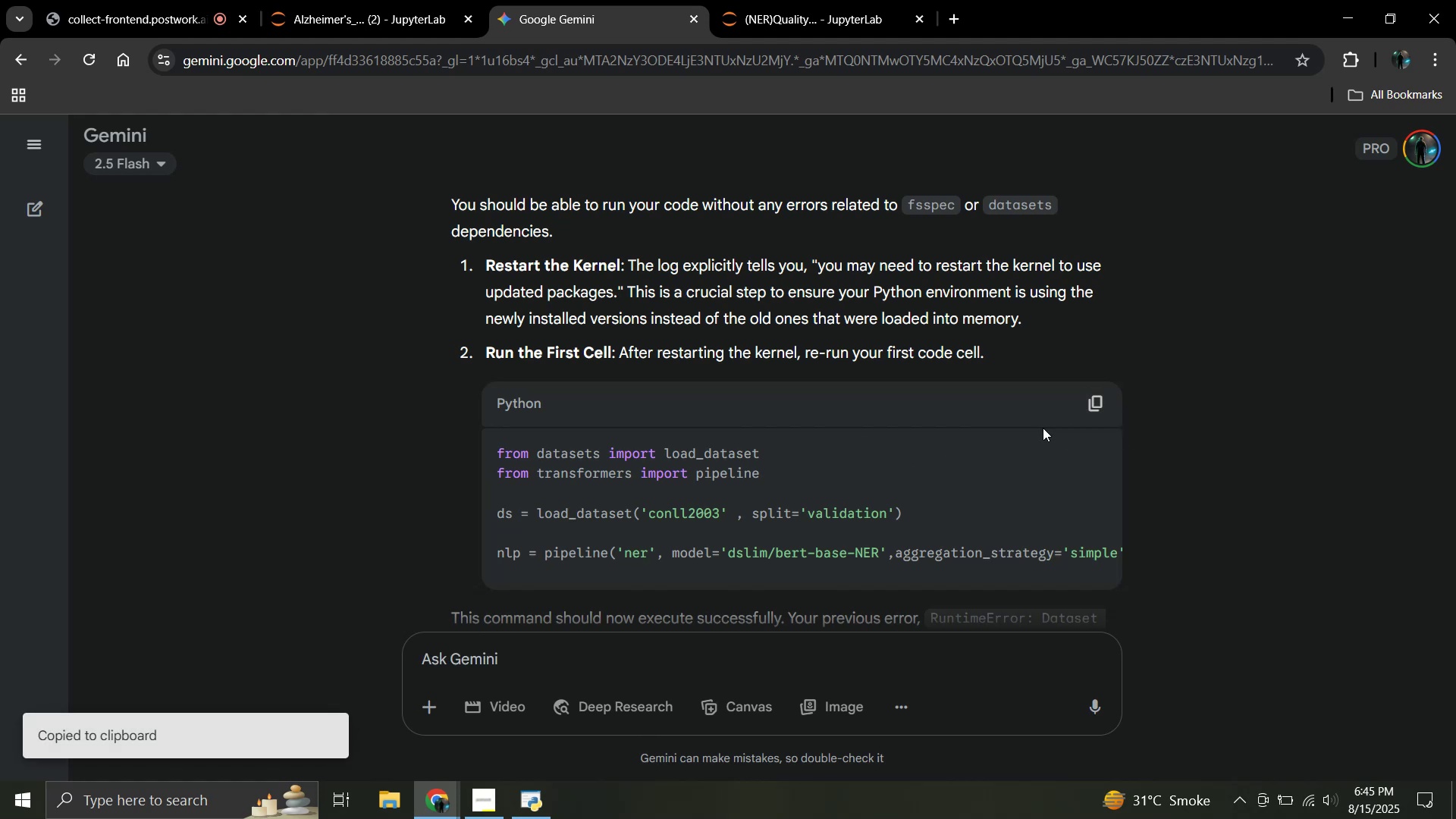 
scroll: coordinate [863, 454], scroll_direction: down, amount: 2.0
 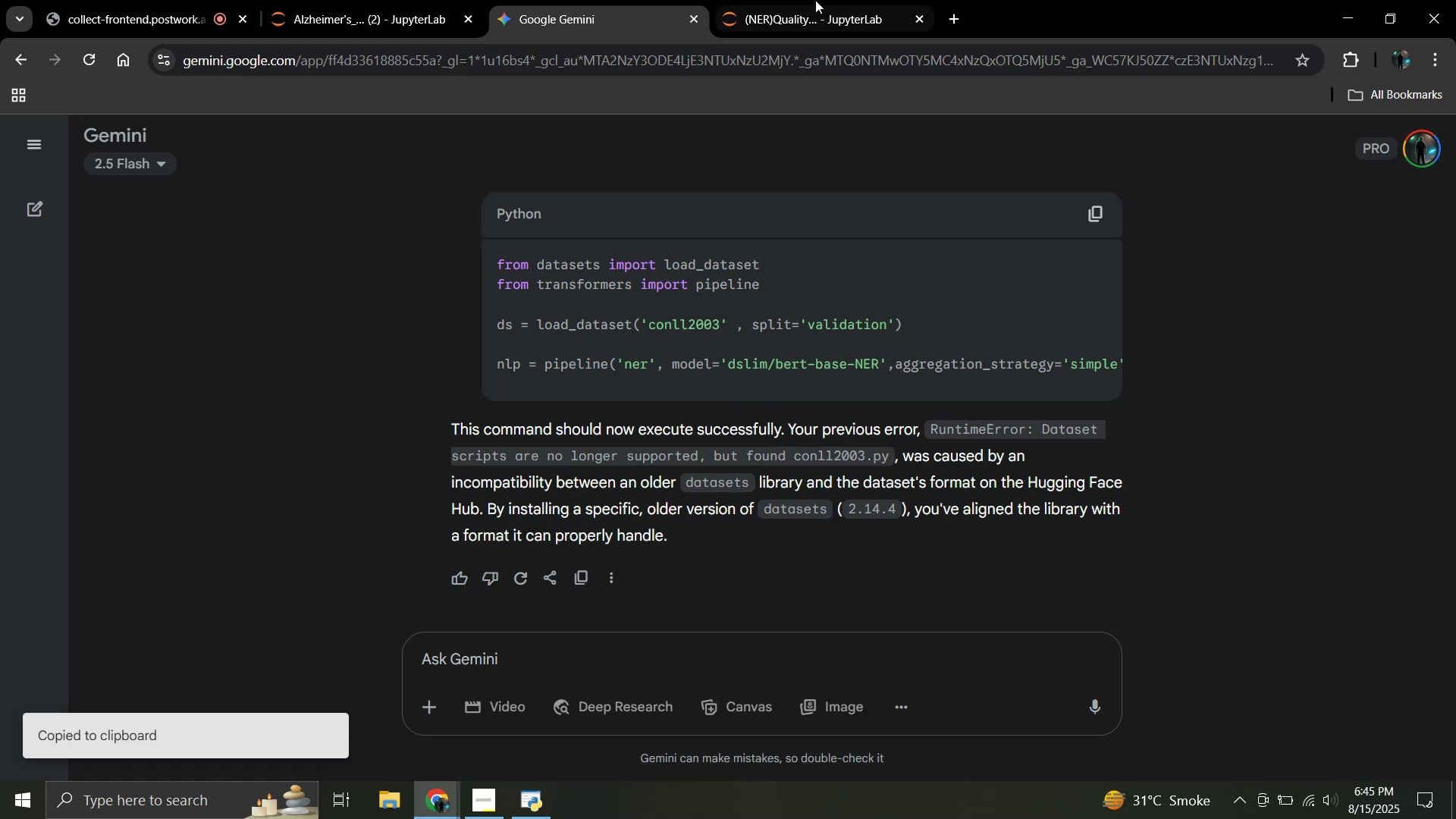 
left_click([815, 0])
 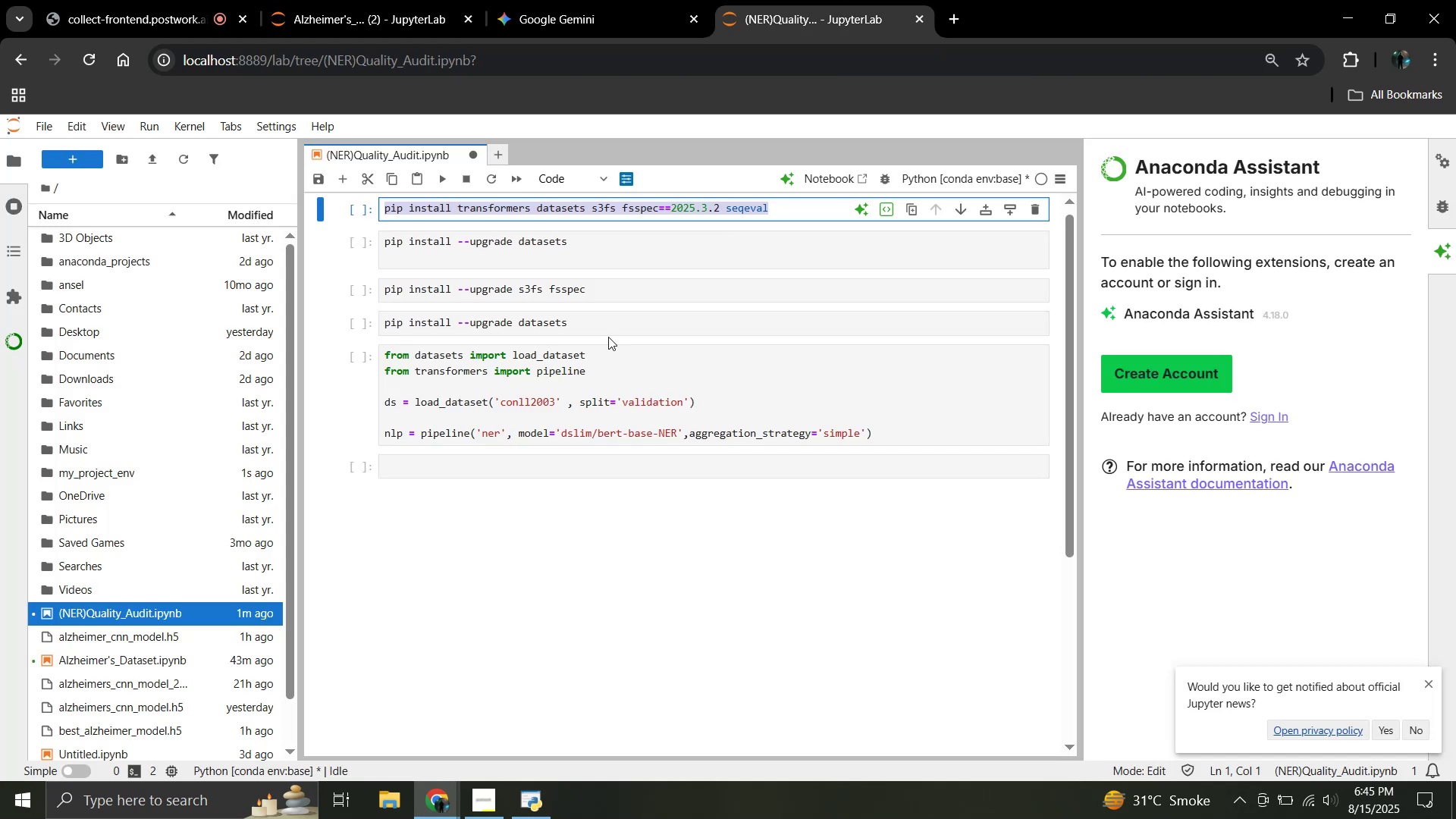 
scroll: coordinate [608, 337], scroll_direction: up, amount: 4.0
 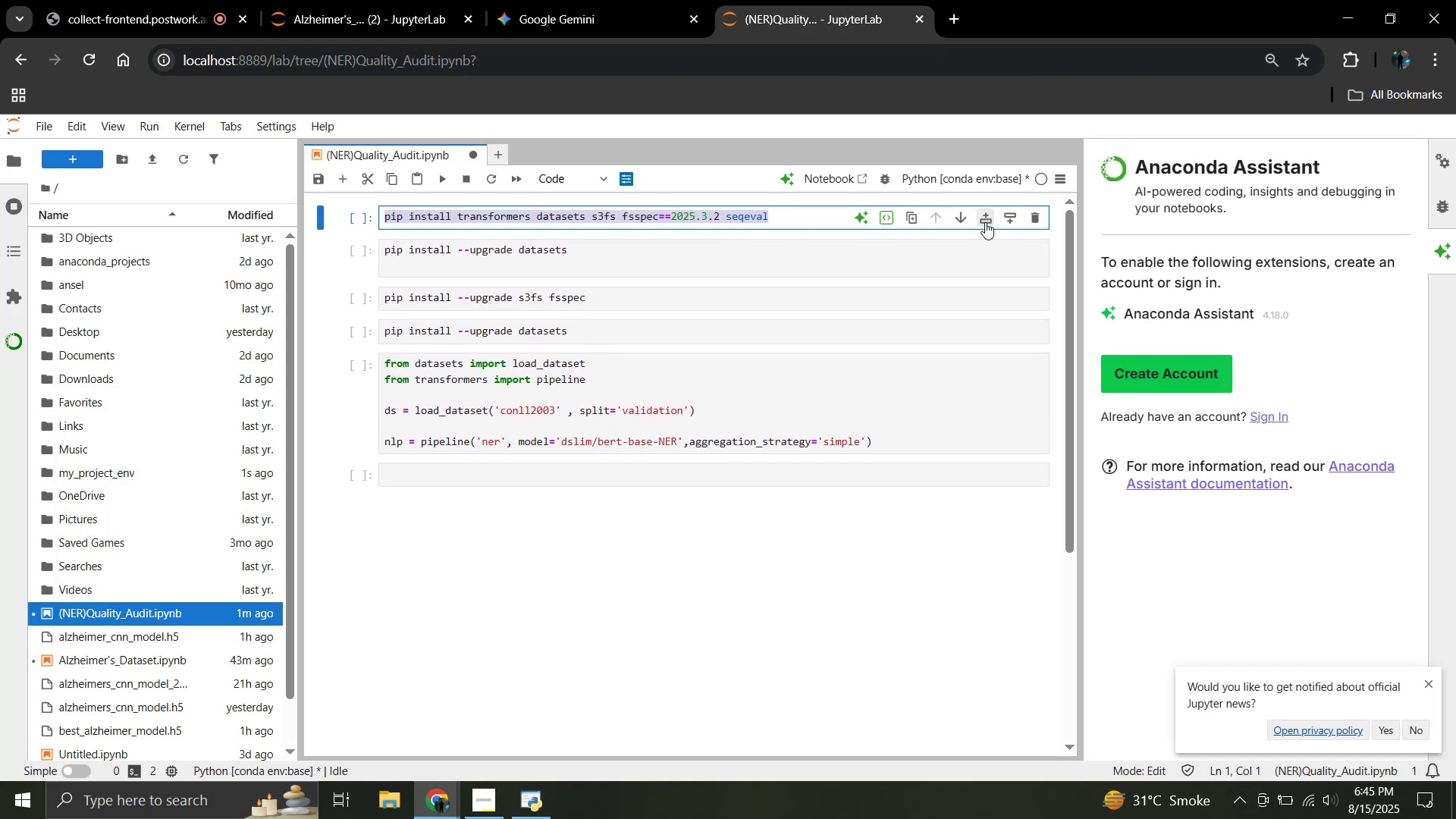 
left_click([985, 222])
 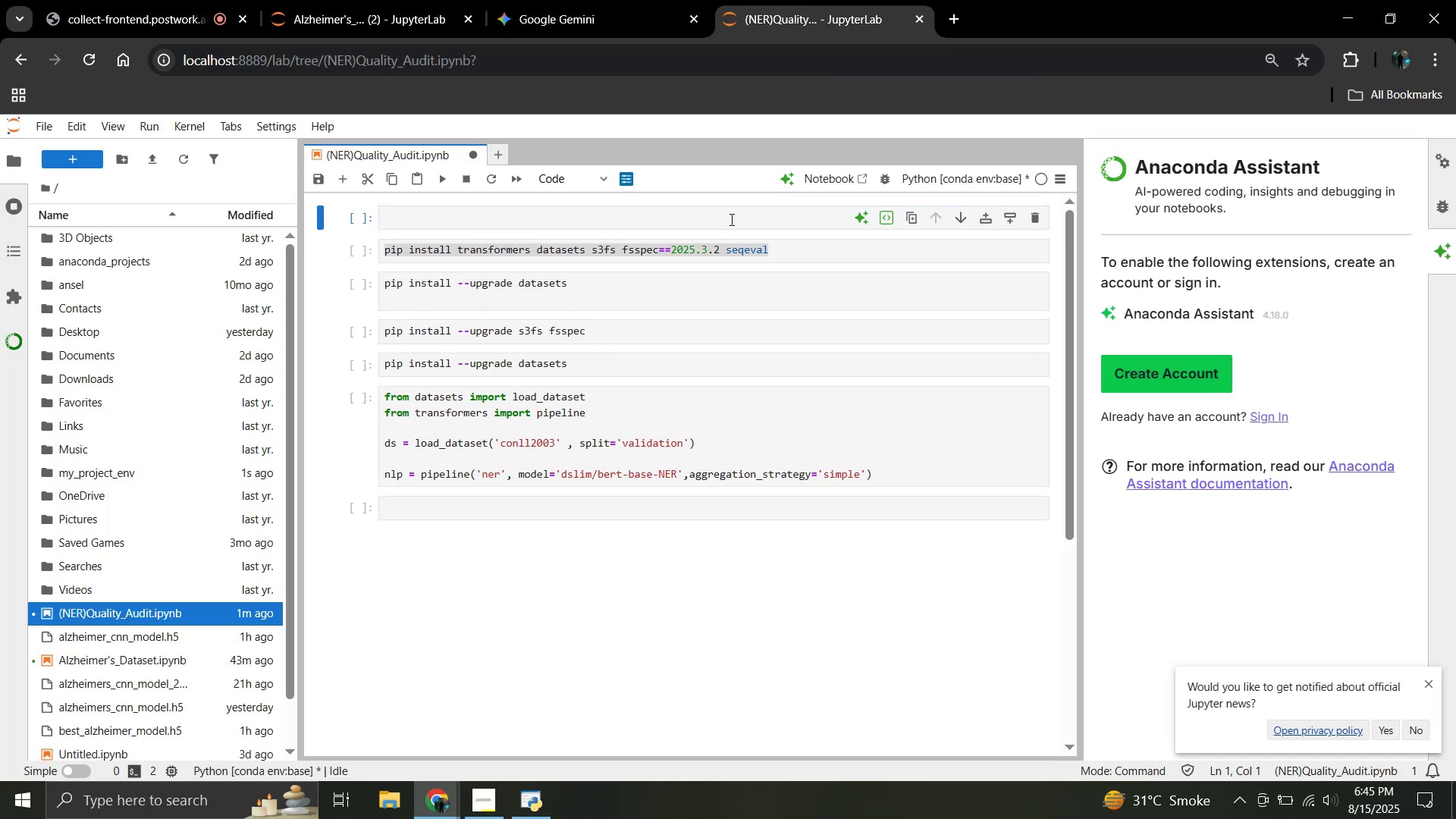 
left_click([730, 219])
 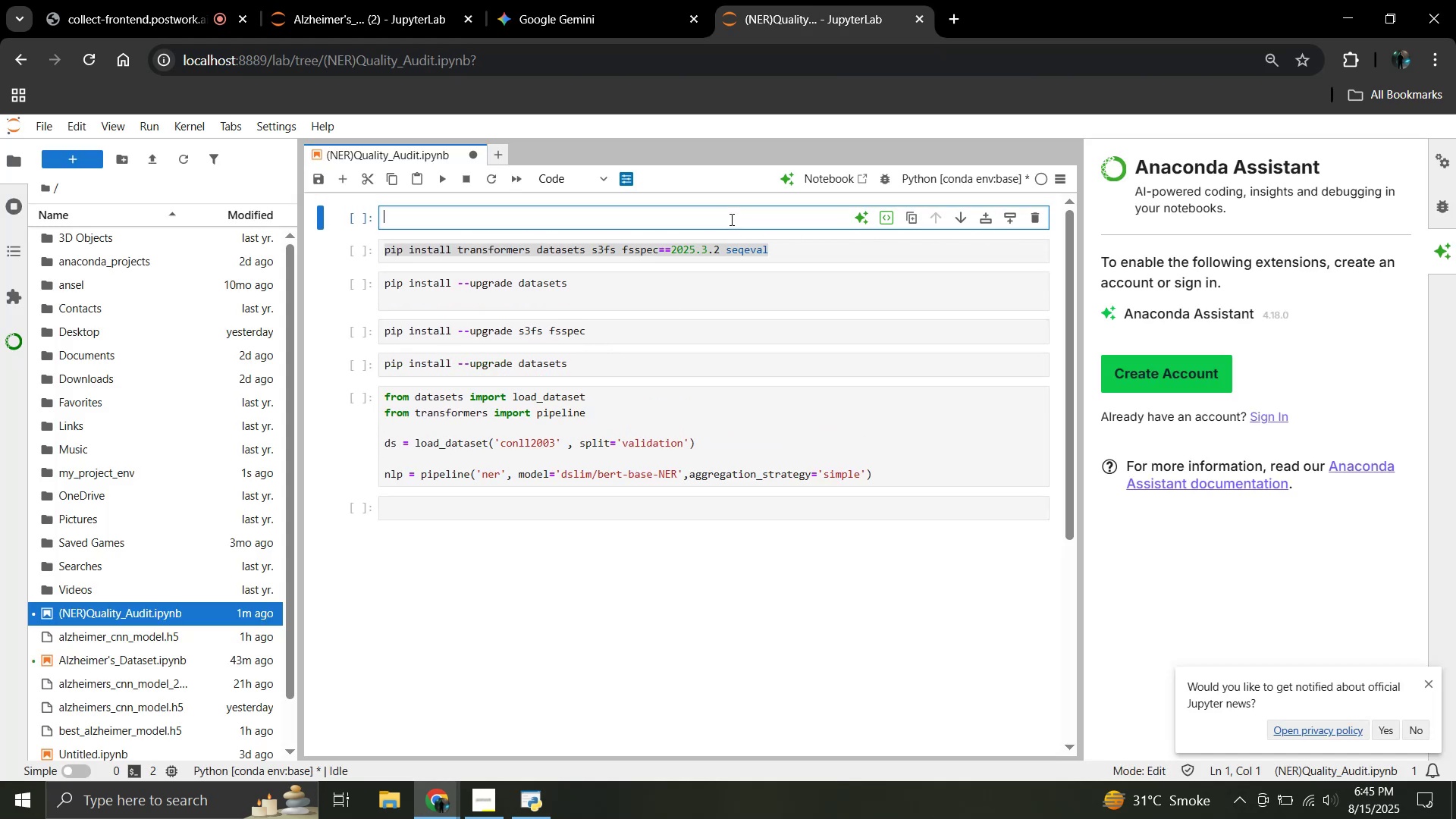 
key(Control+V)
 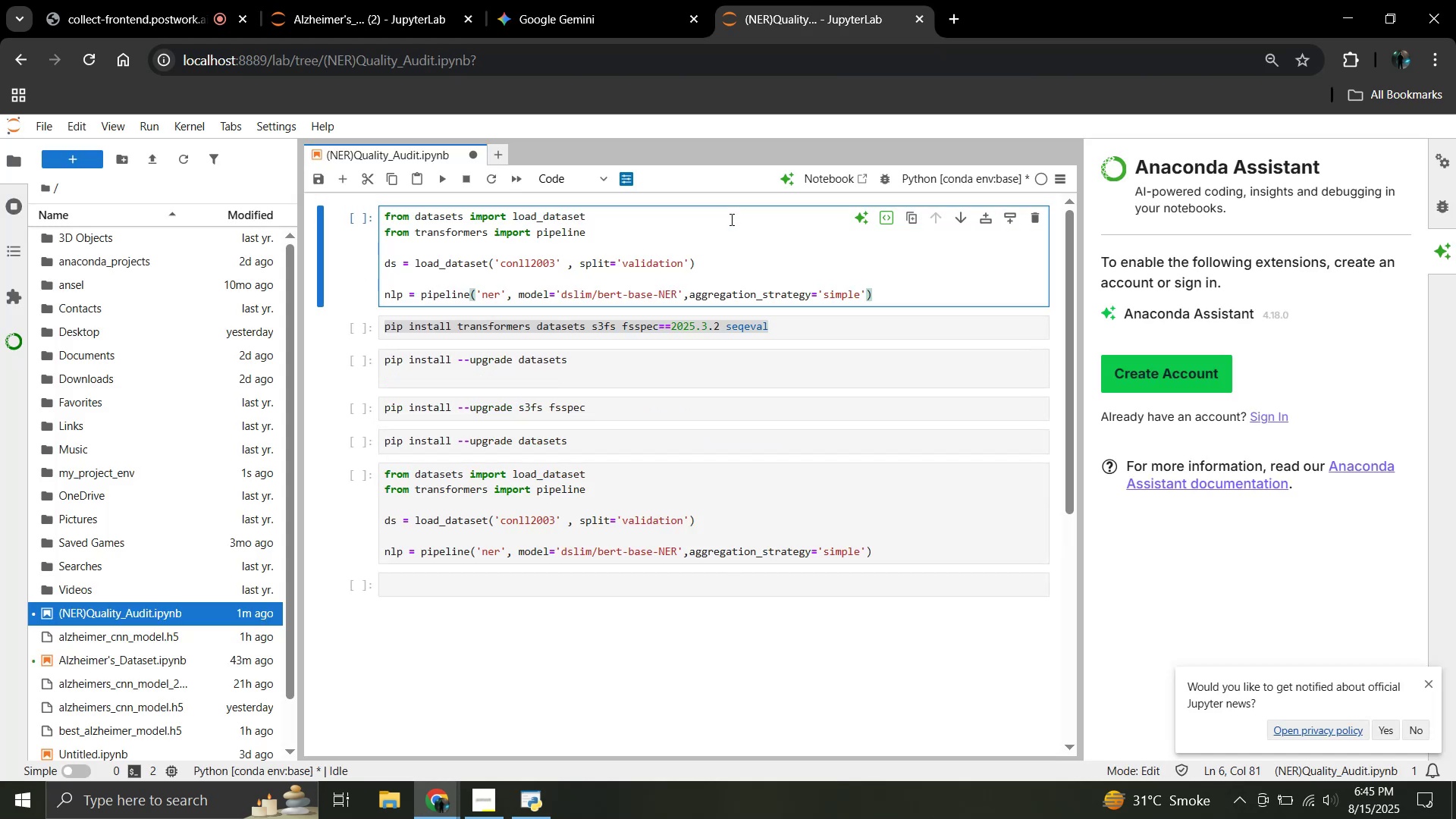 
key(Shift+ShiftRight)
 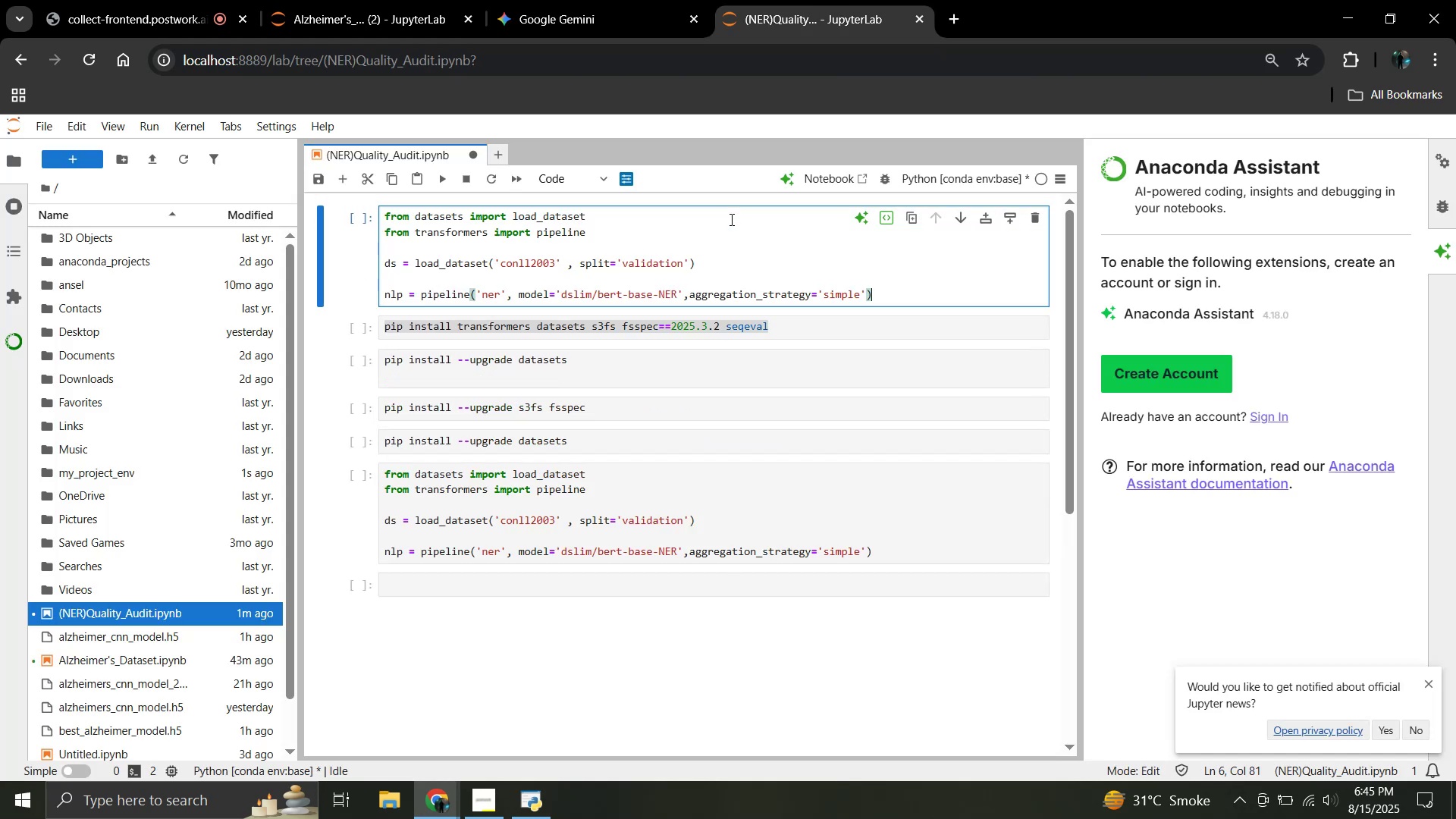 
key(Shift+Enter)
 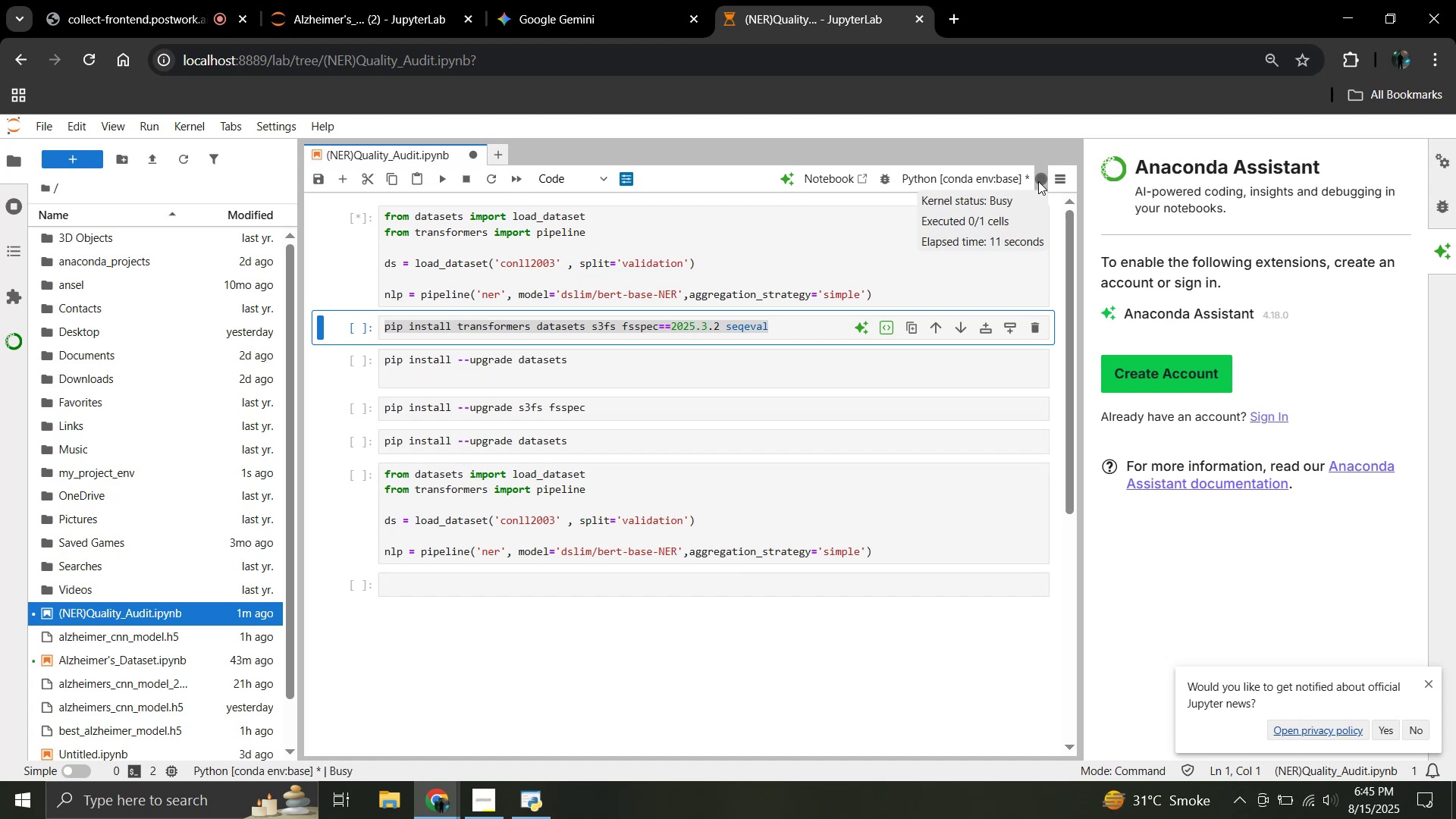 
wait(16.26)
 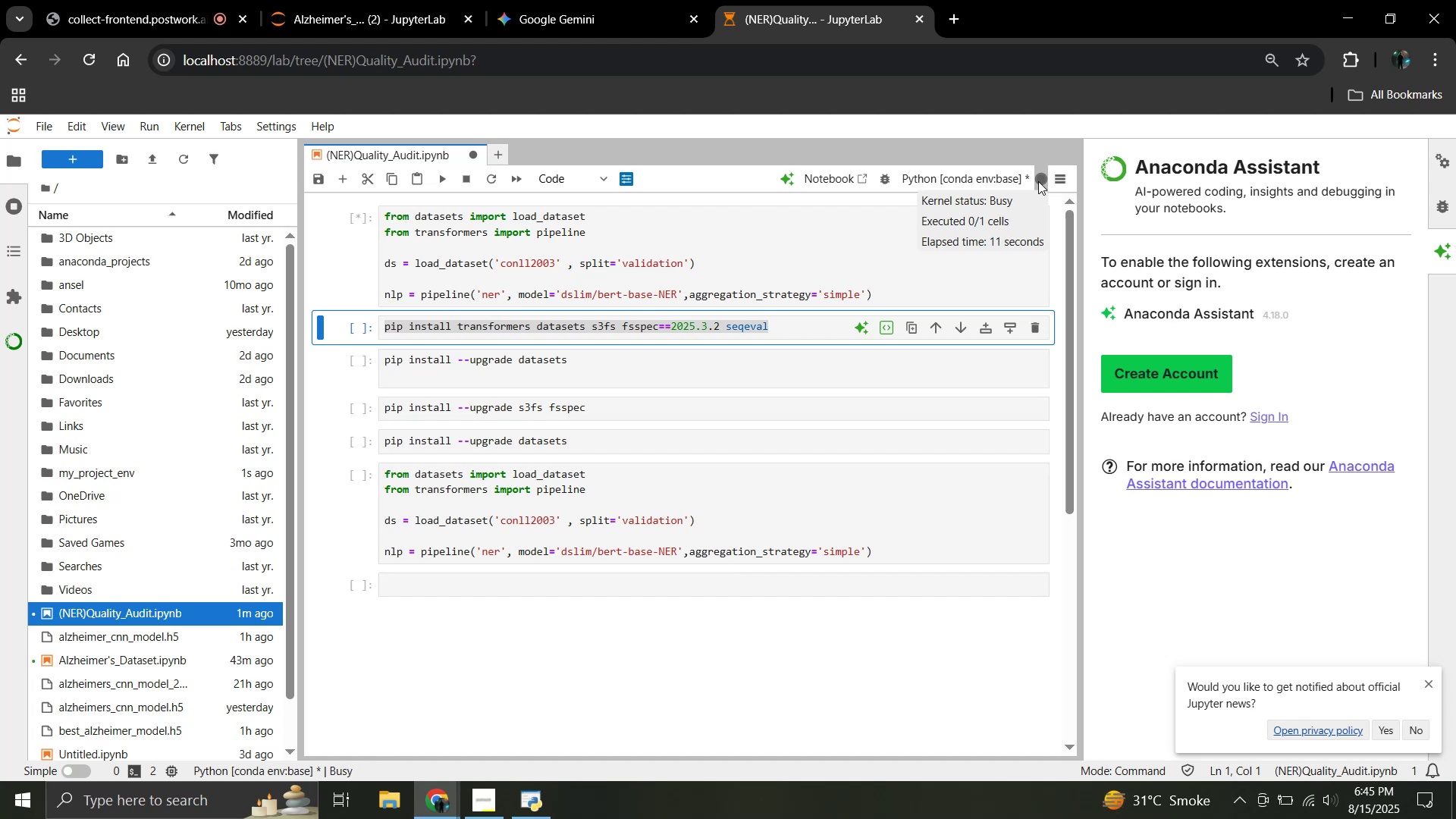 
scroll: coordinate [645, 558], scroll_direction: down, amount: 9.0
 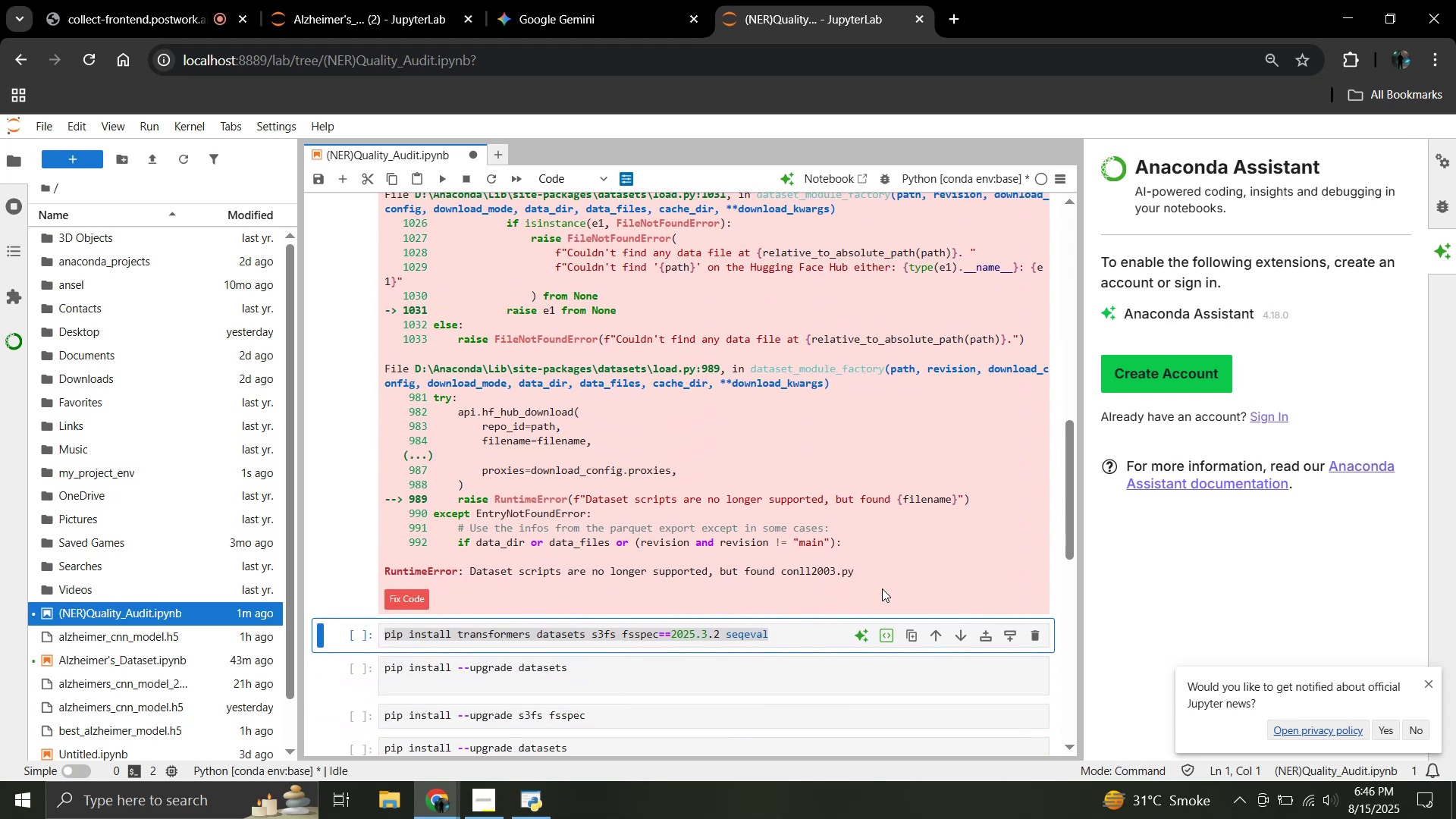 
left_click_drag(start_coordinate=[854, 572], to_coordinate=[466, 447])
 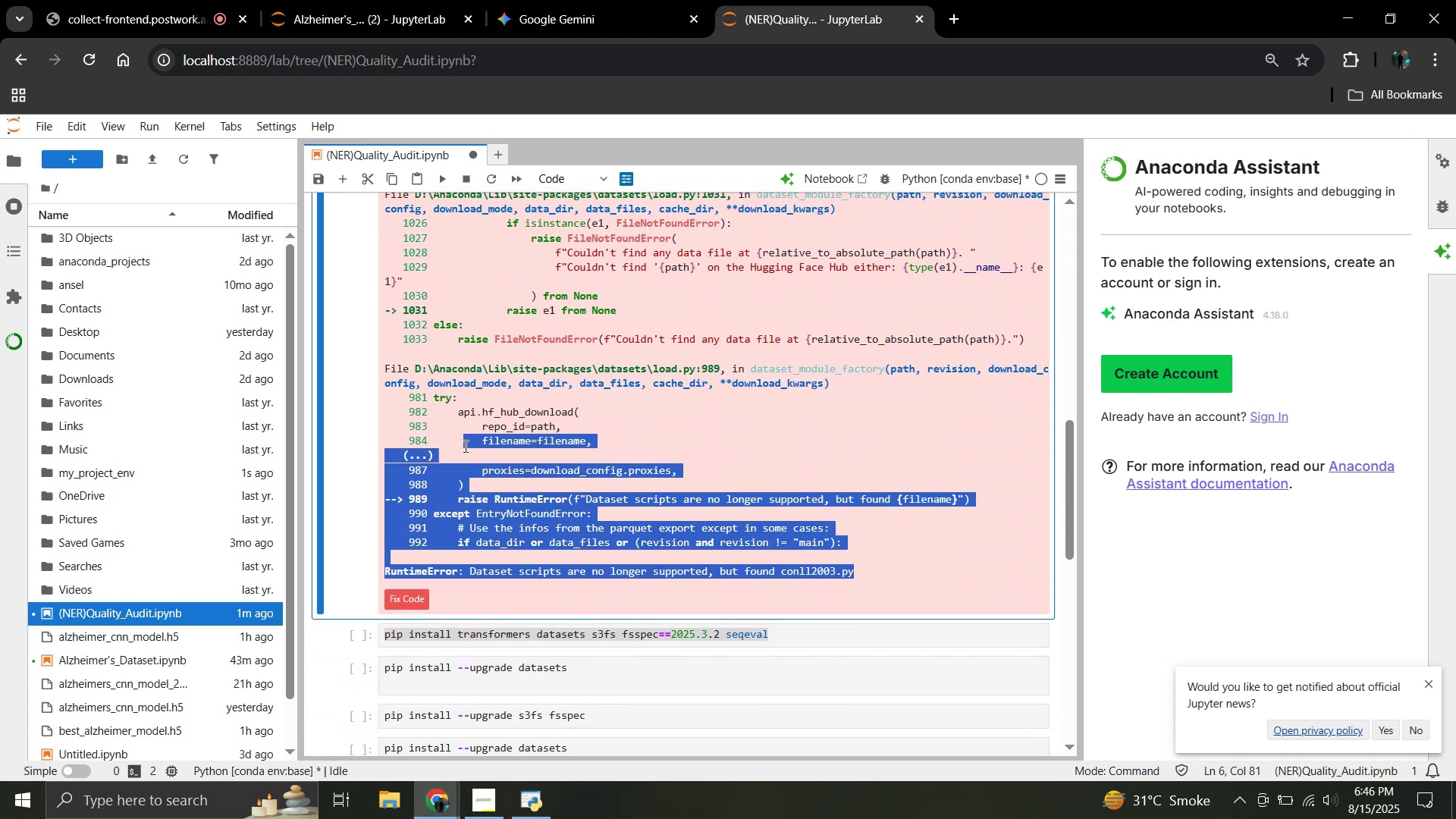 
scroll: coordinate [464, 446], scroll_direction: up, amount: 2.0
 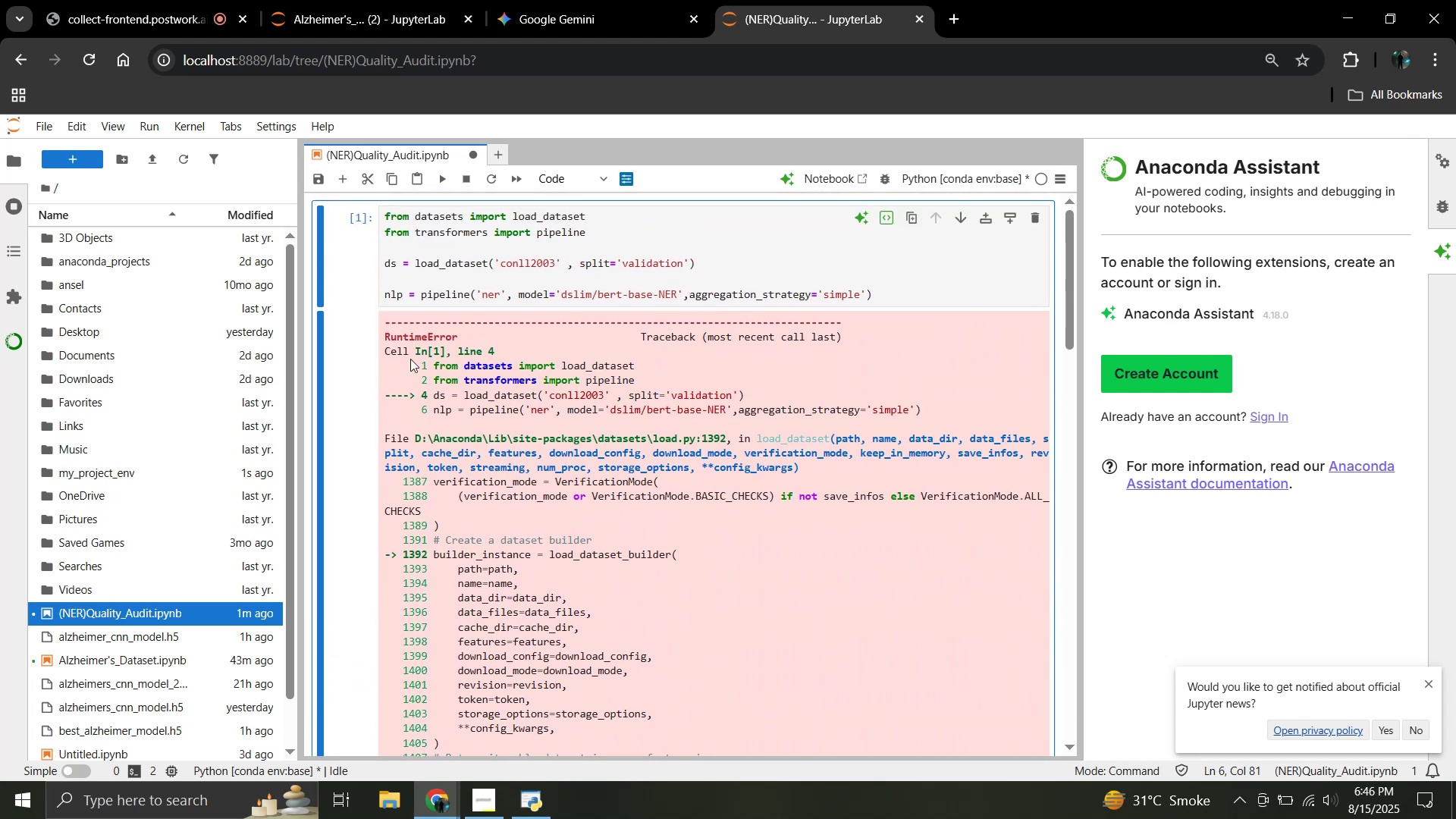 
left_click([464, 446])
 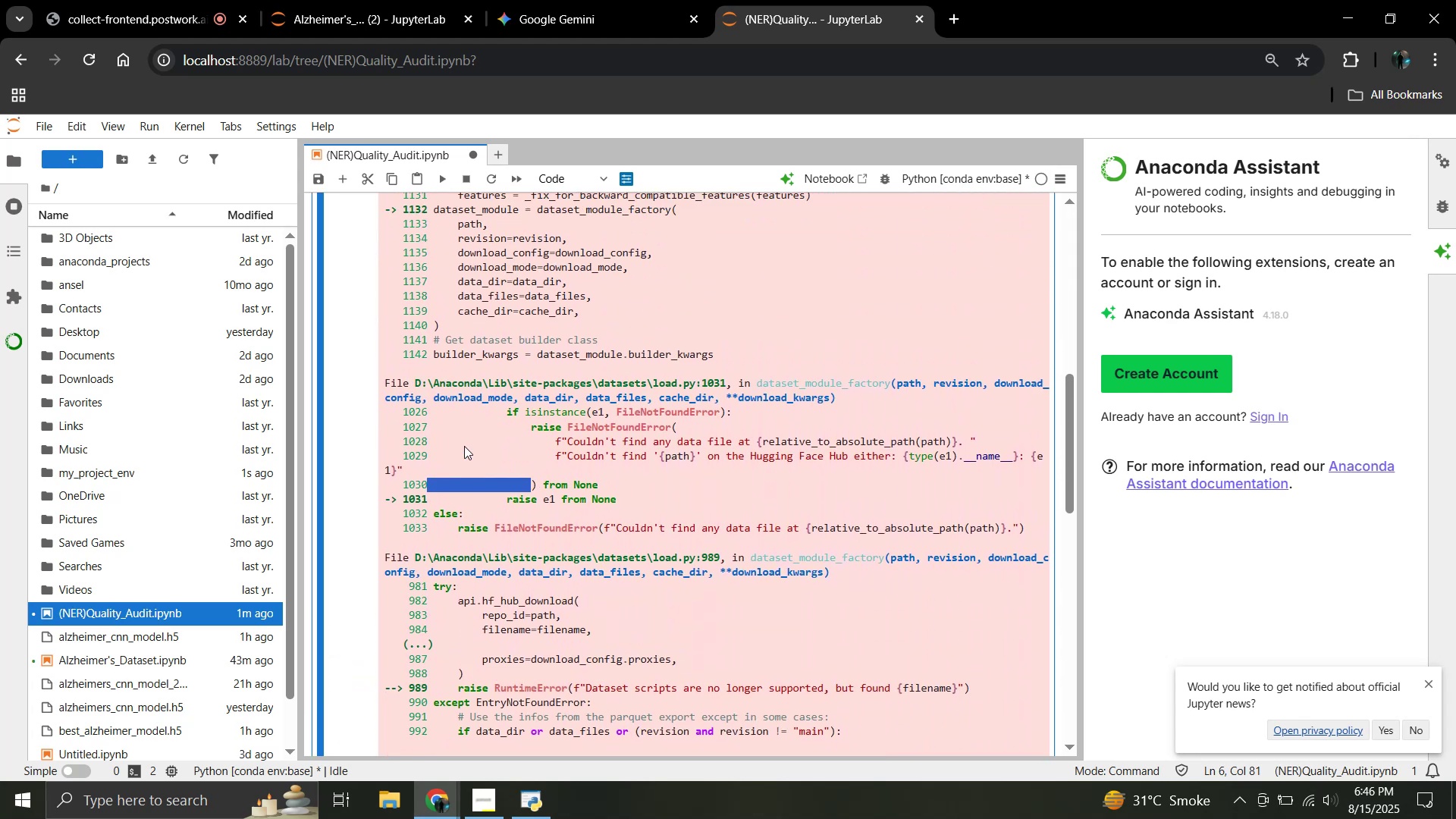 
left_click([464, 446])
 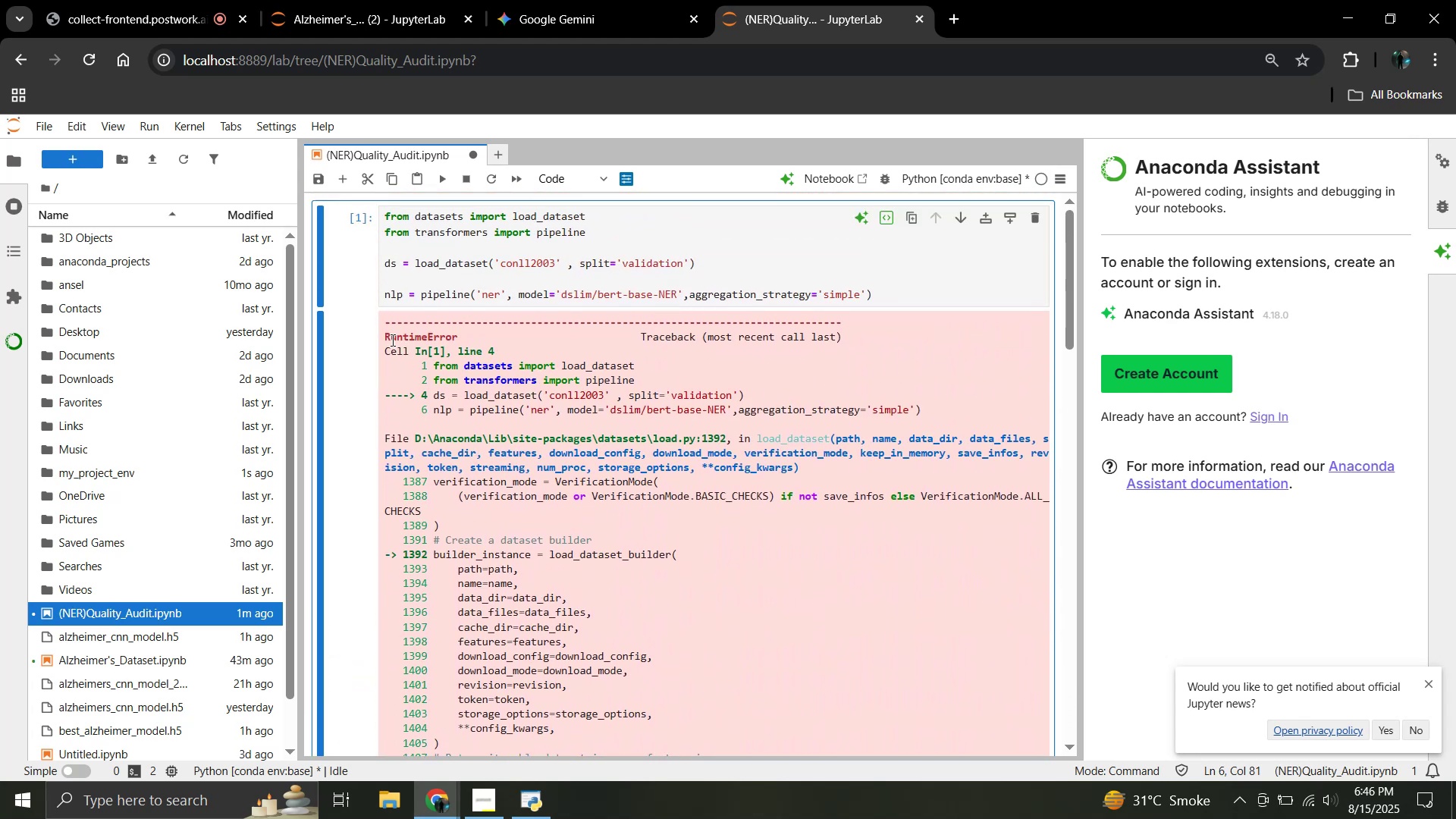 
left_click_drag(start_coordinate=[385, 337], to_coordinate=[896, 496])
 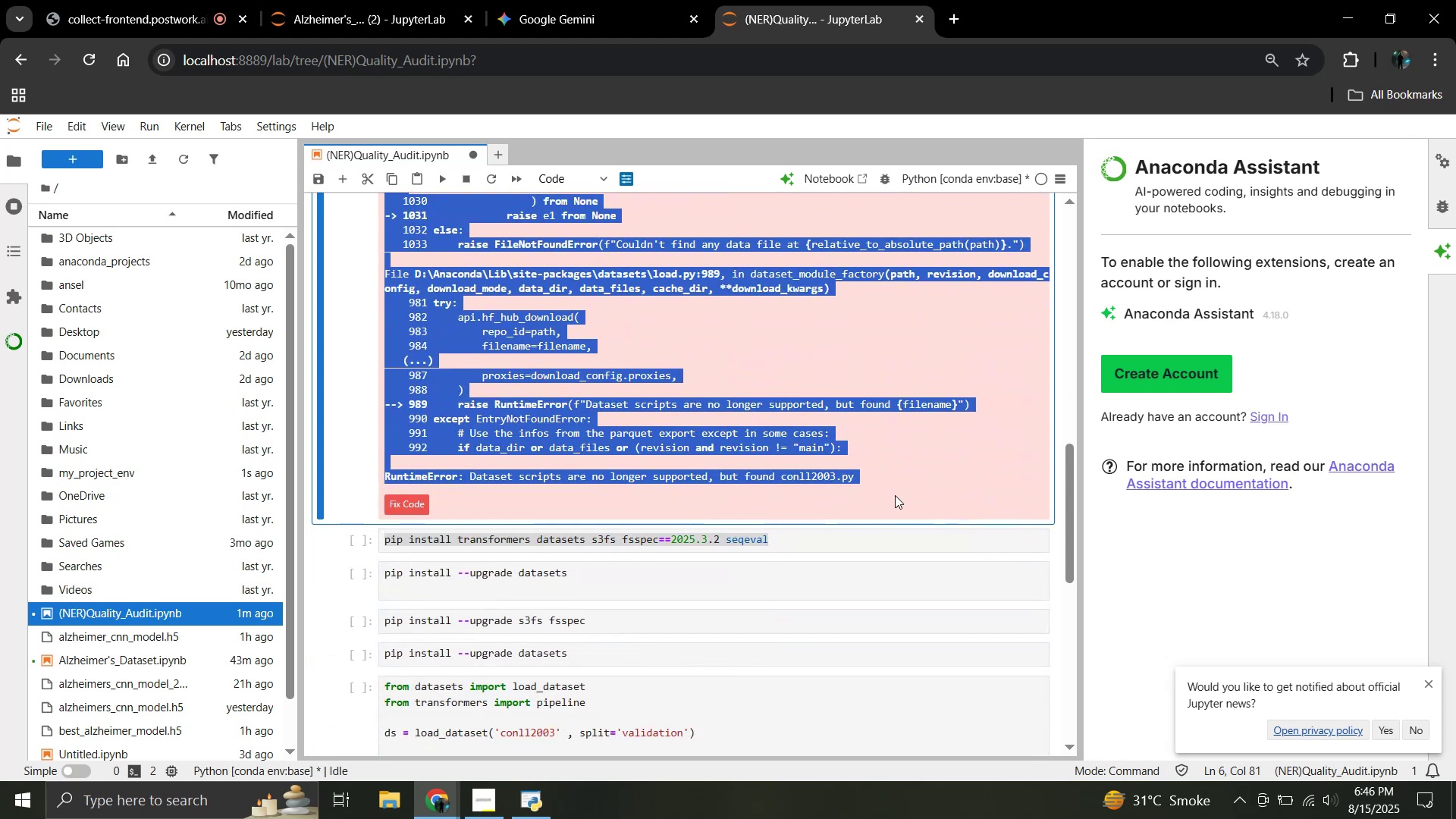 
scroll: coordinate [620, 542], scroll_direction: down, amount: 10.0
 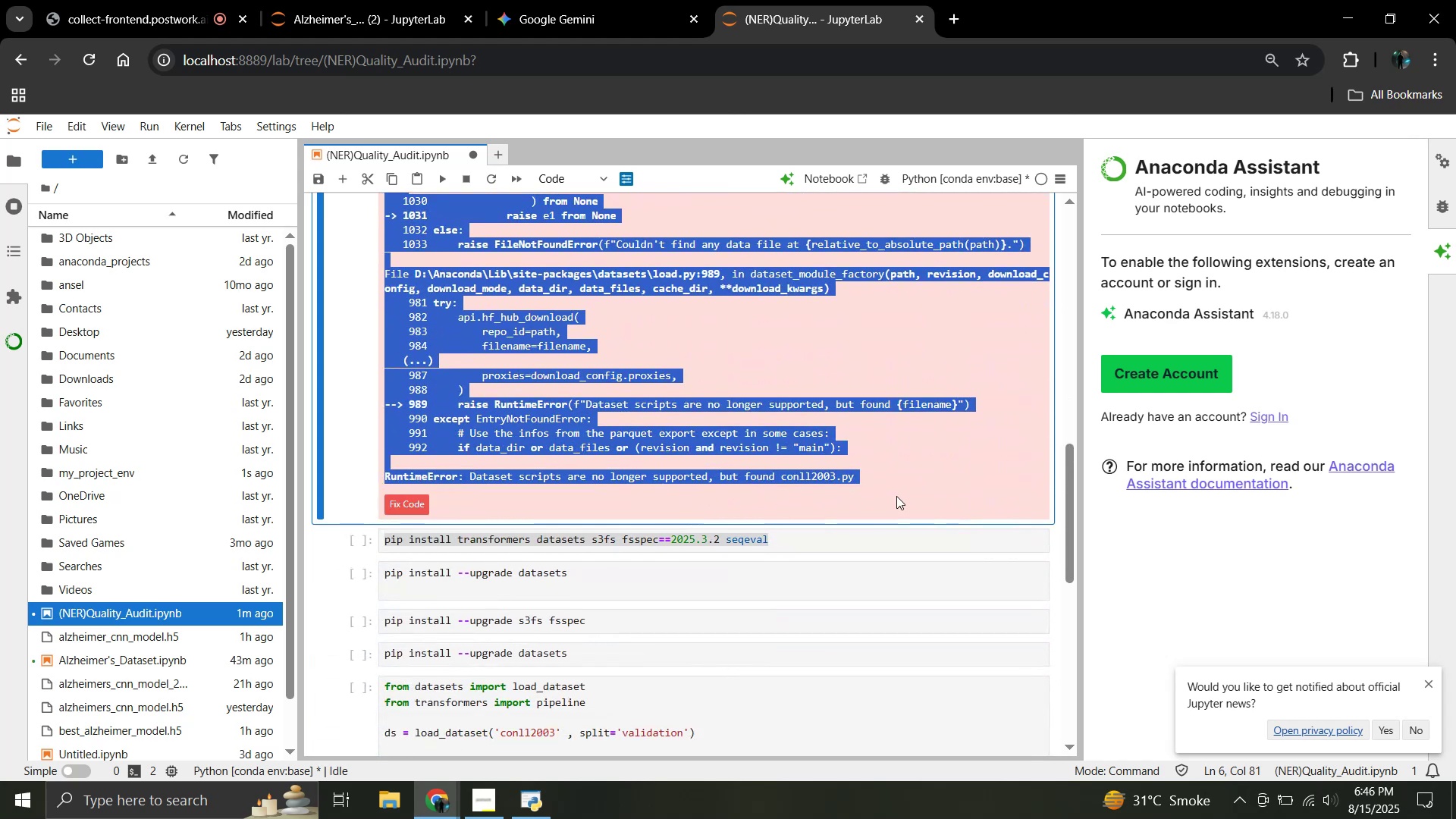 
key(Control+C)
 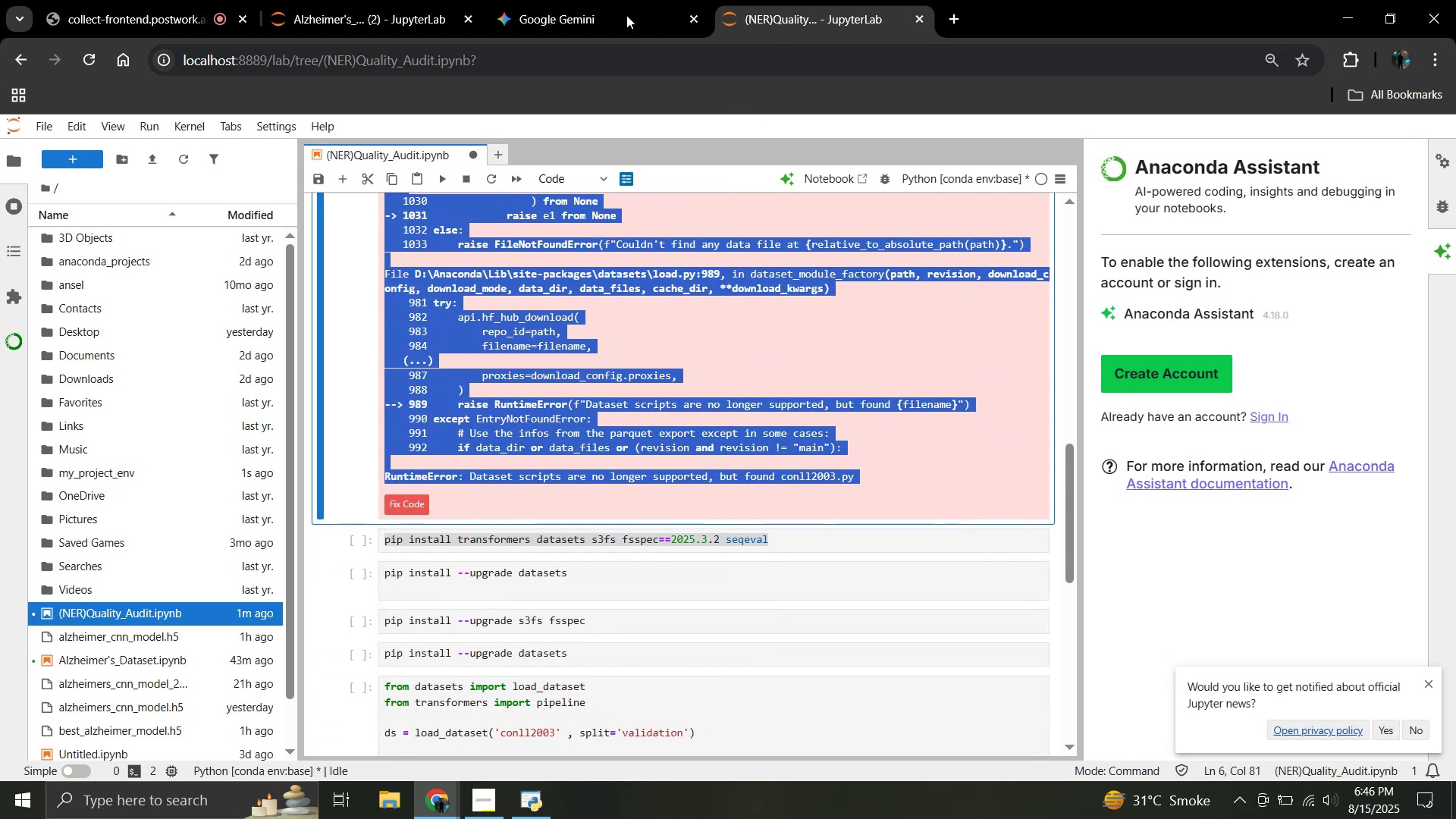 
left_click([604, 3])
 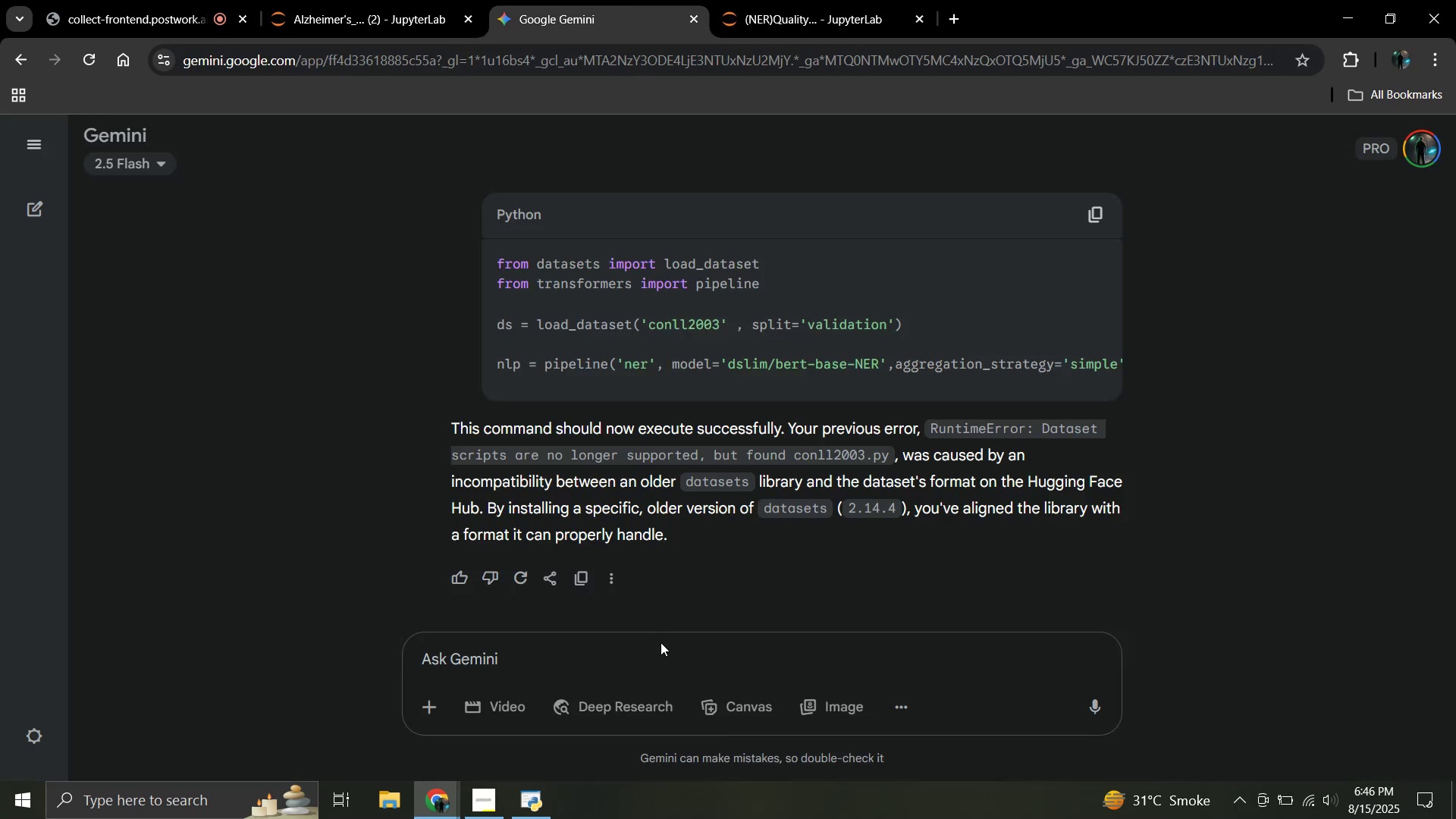 
left_click([661, 645])
 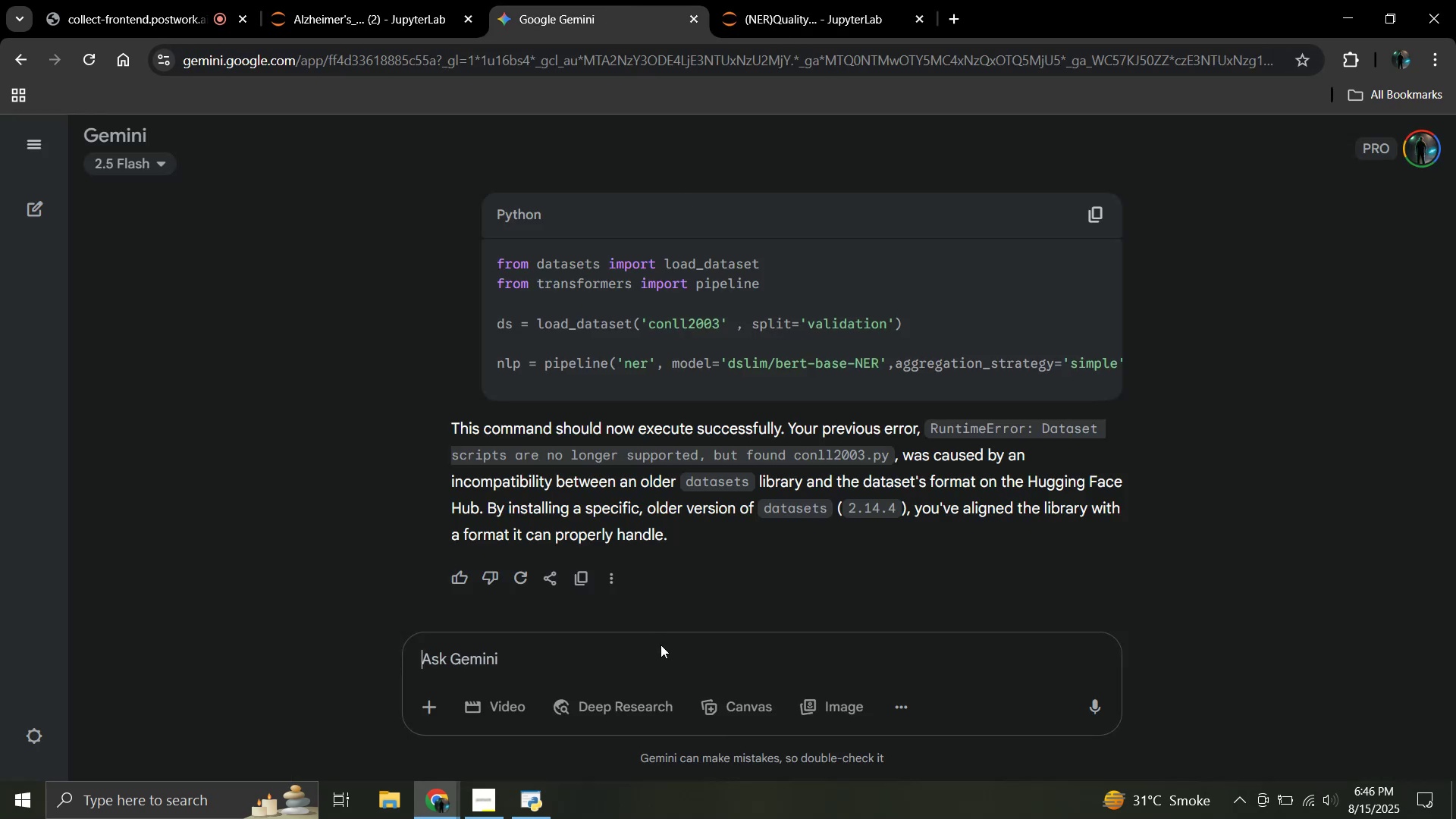 
key(Control+ControlLeft)
 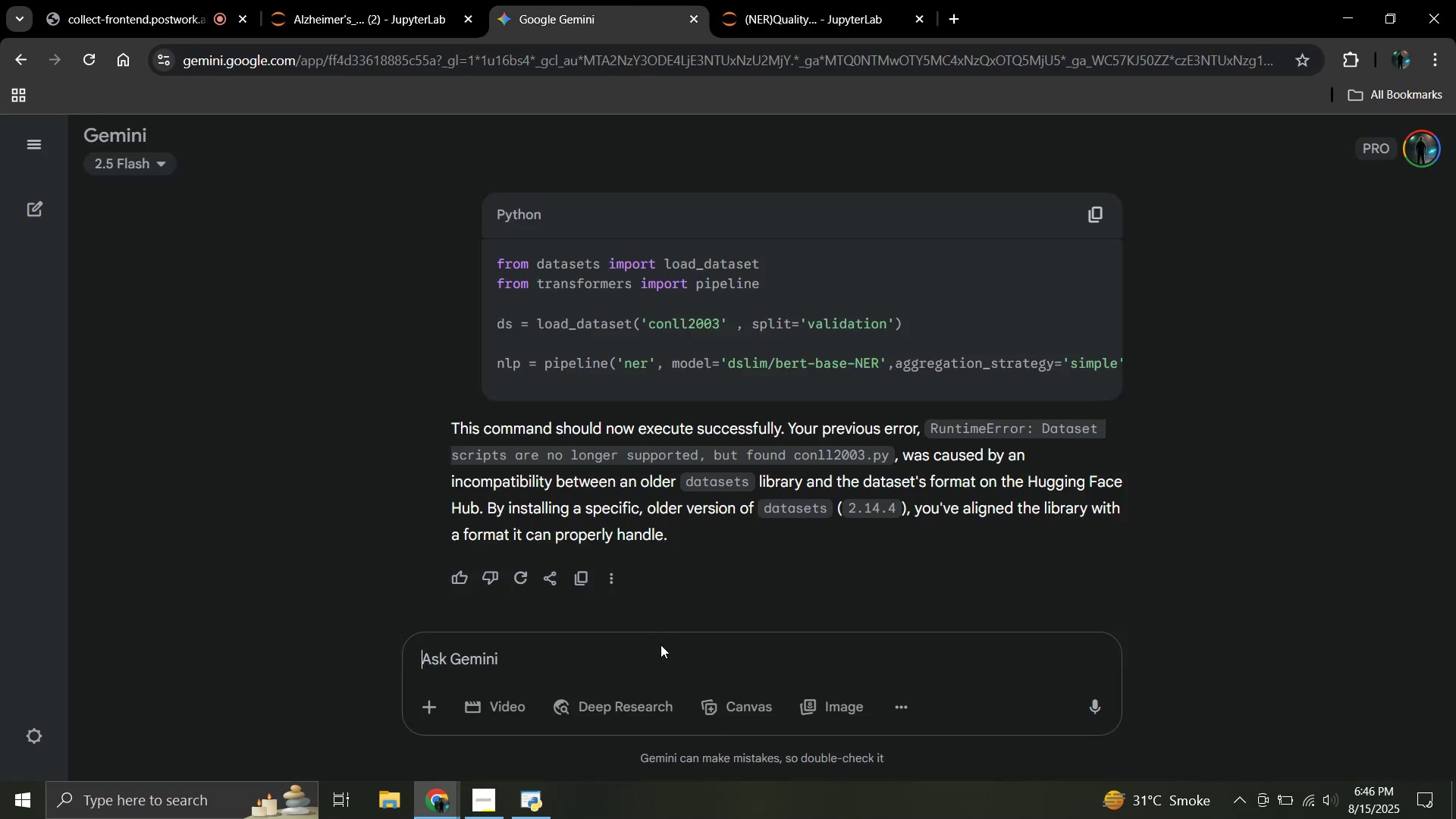 
key(Control+V)
 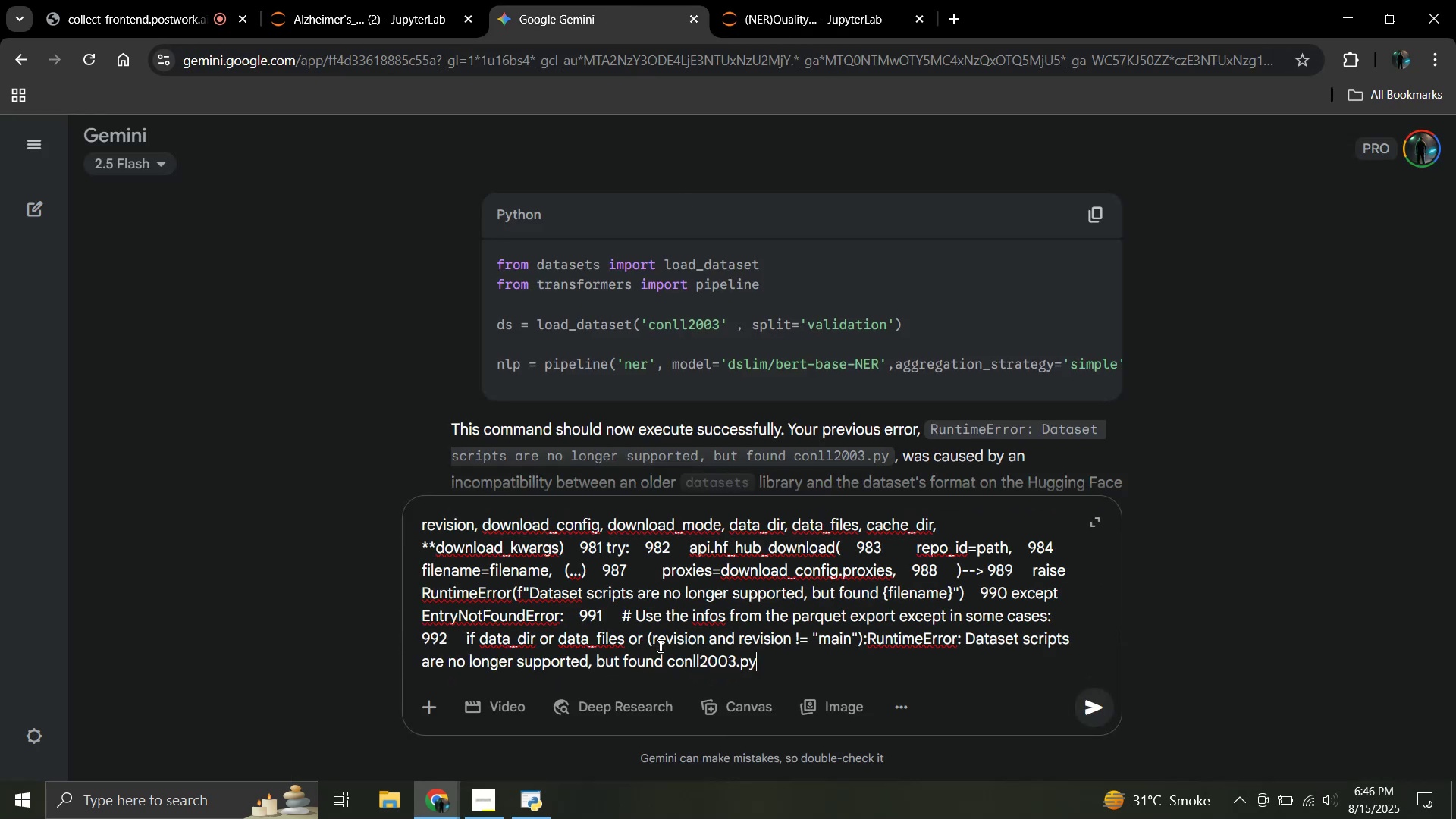 
scroll: coordinate [634, 644], scroll_direction: up, amount: 18.0
 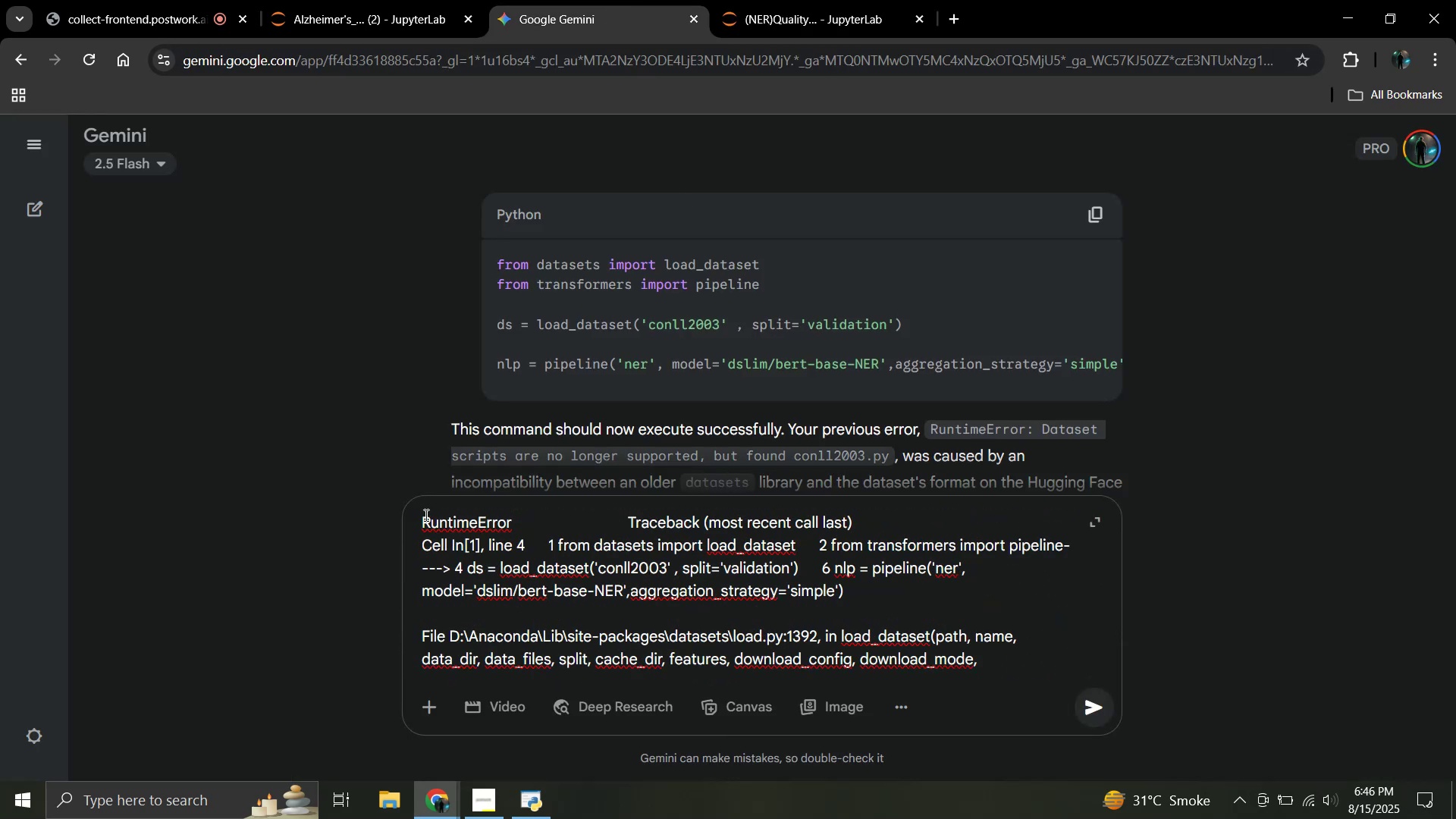 
left_click([421, 517])
 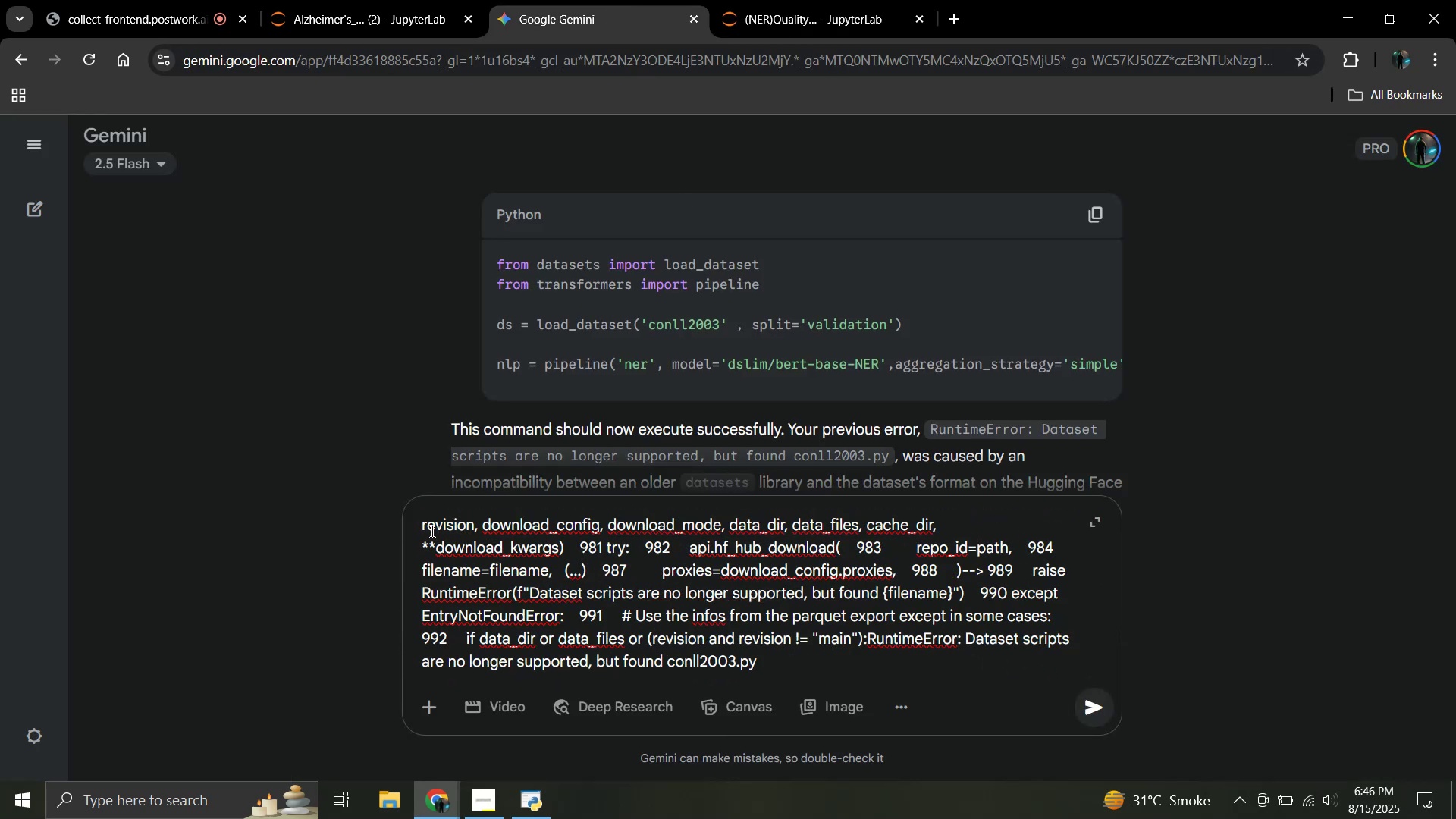 
scroll: coordinate [437, 532], scroll_direction: up, amount: 16.0
 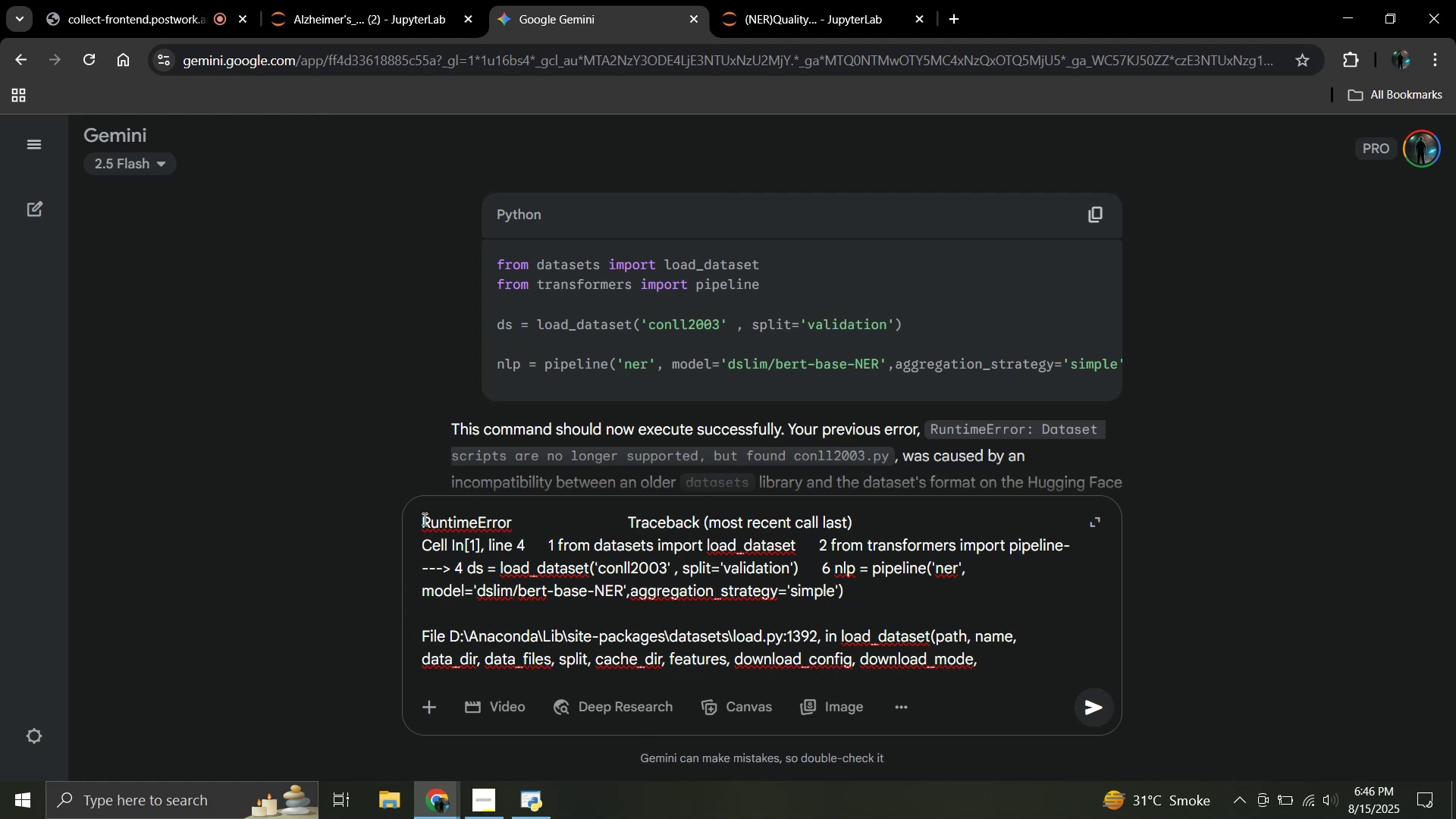 
left_click([423, 519])
 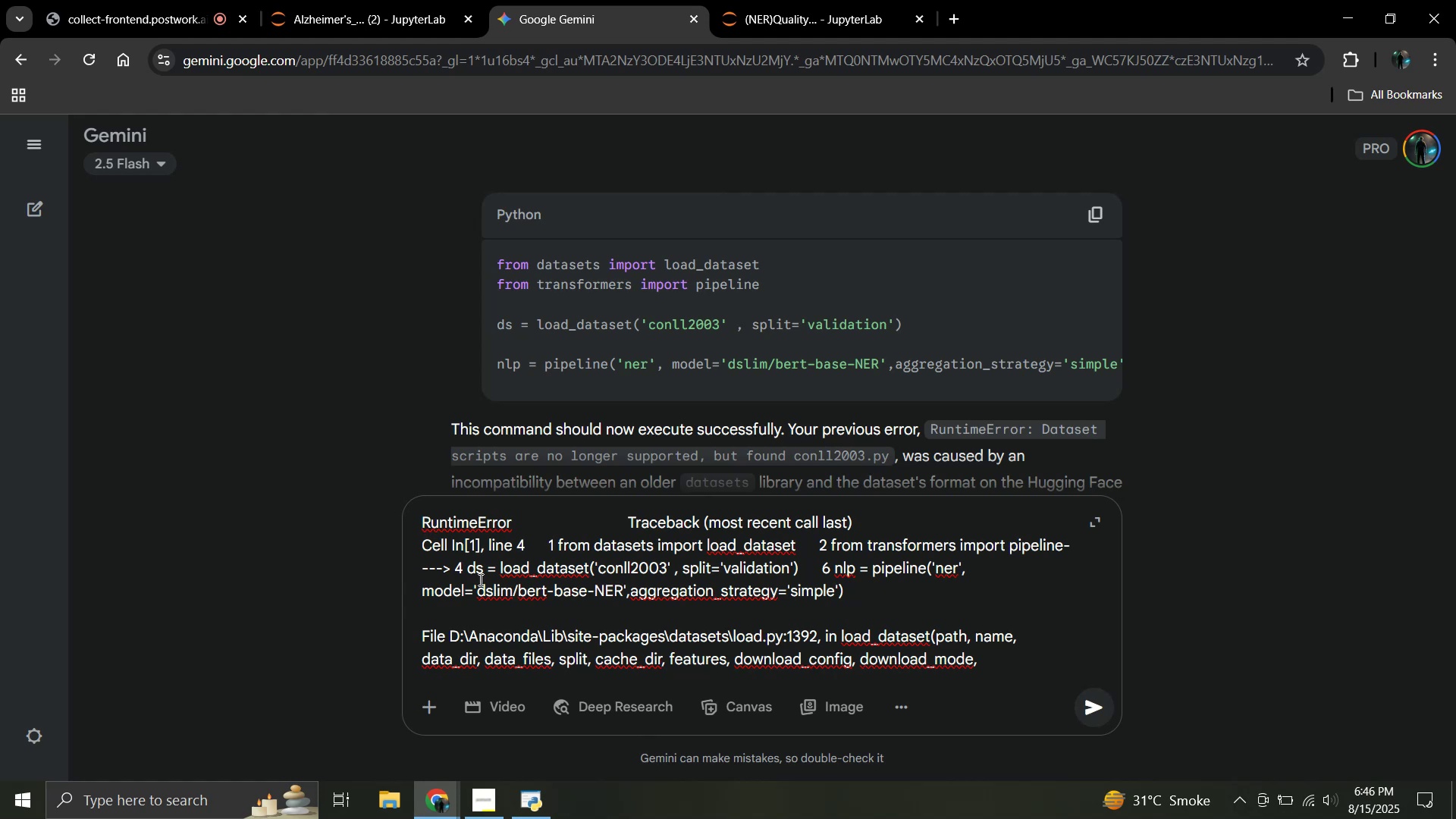 
key(Shift+Enter)
 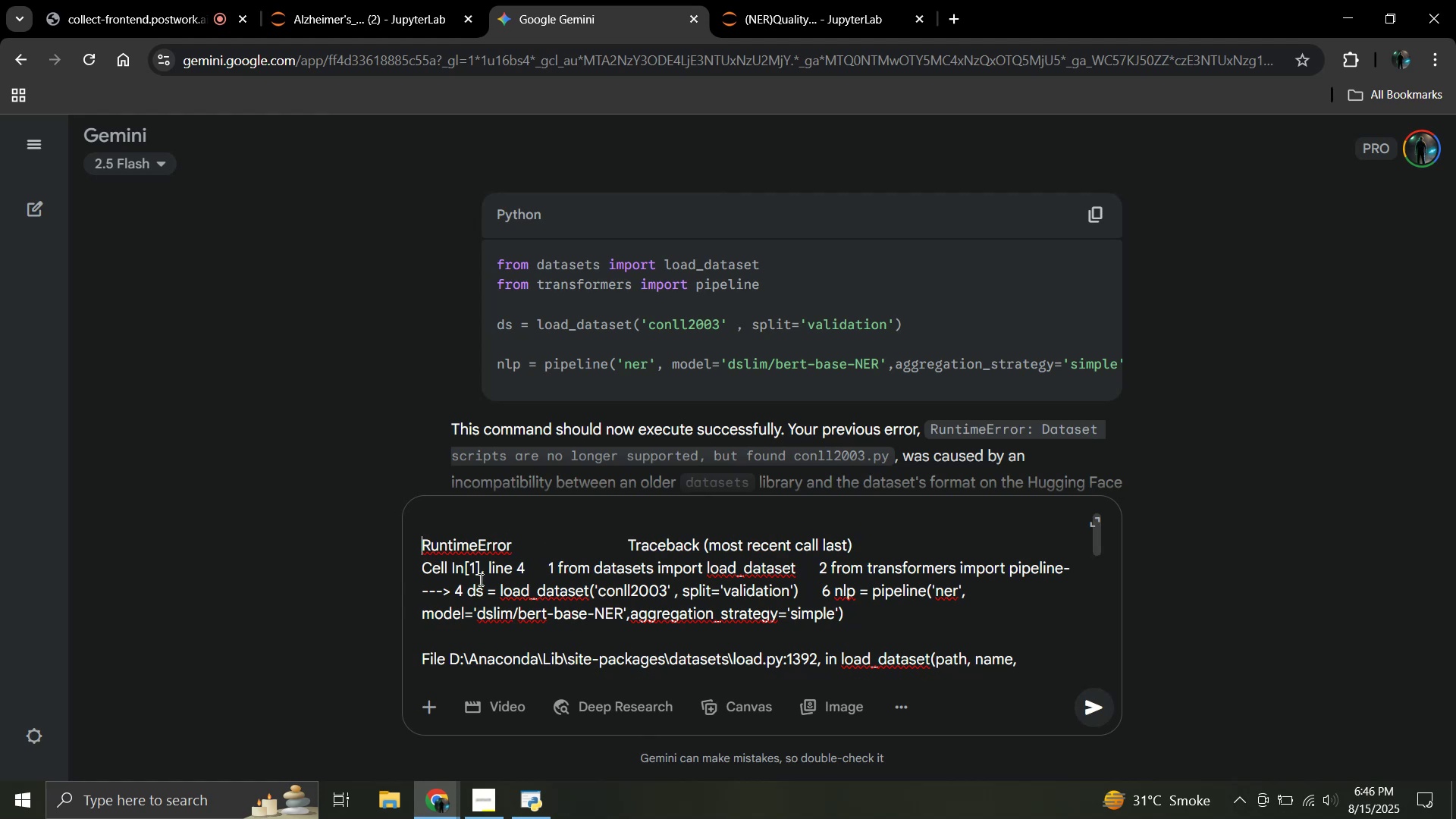 
key(Shift+Enter)
 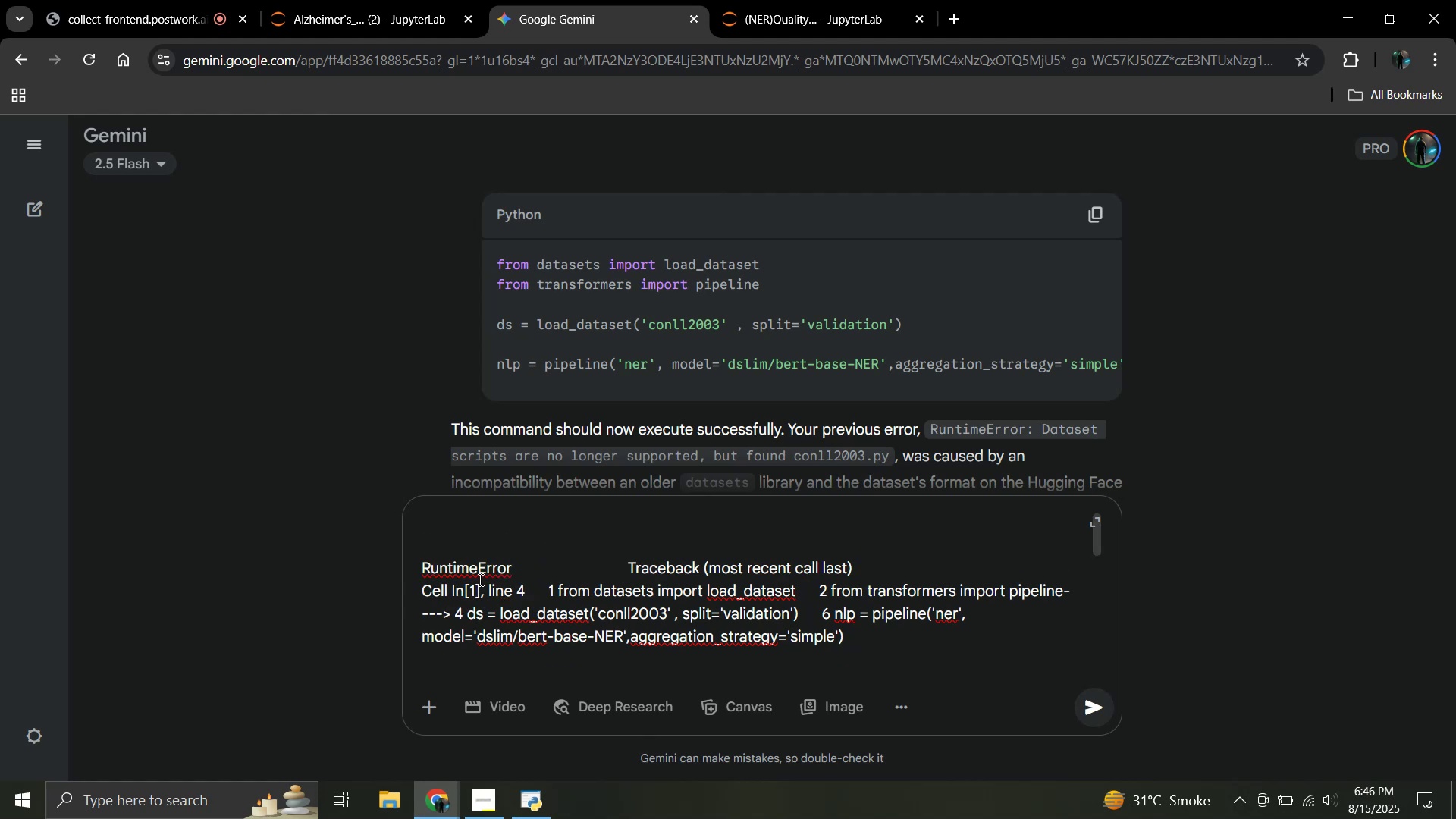 
key(ArrowUp)
 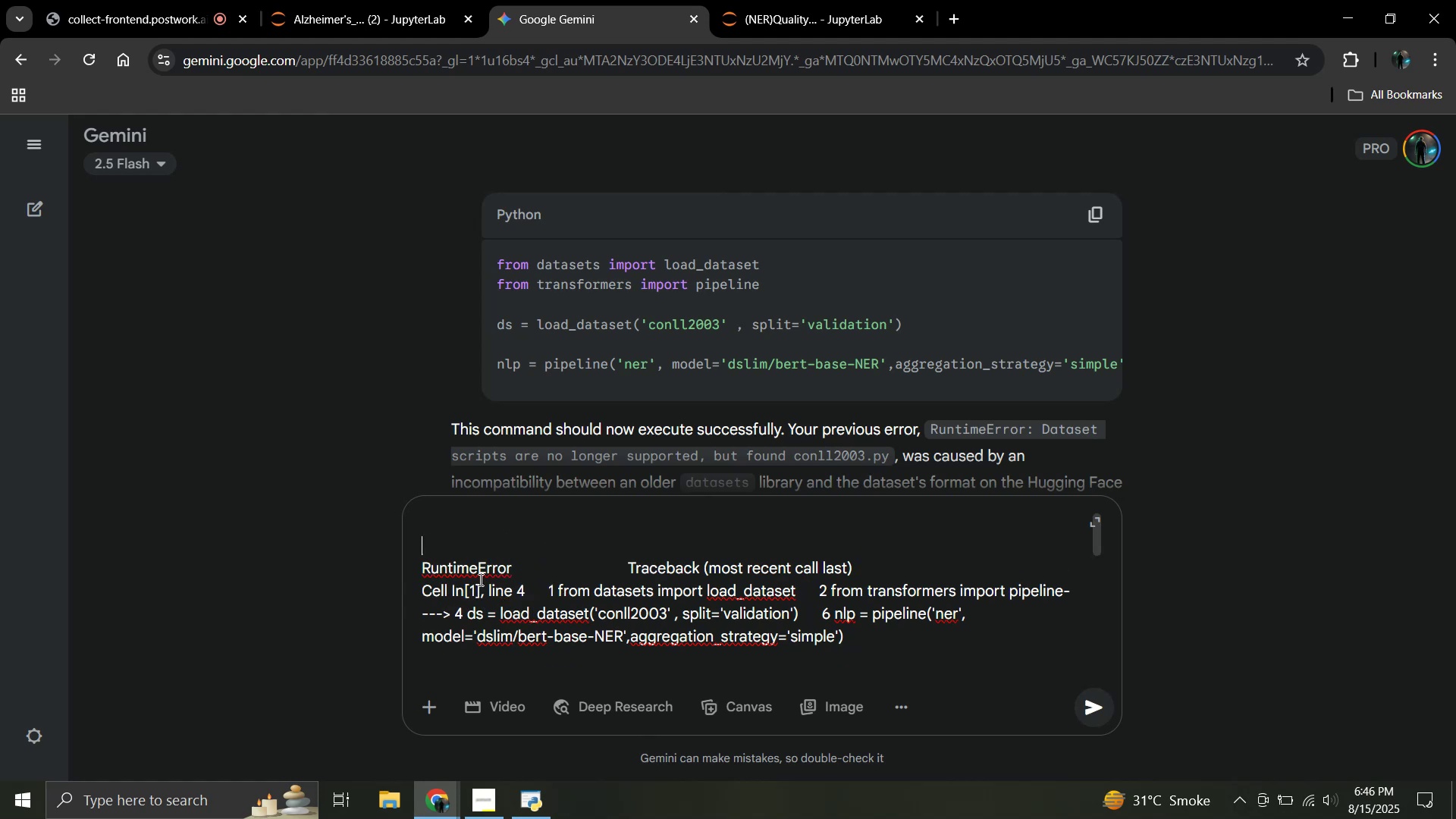 
key(ArrowUp)
 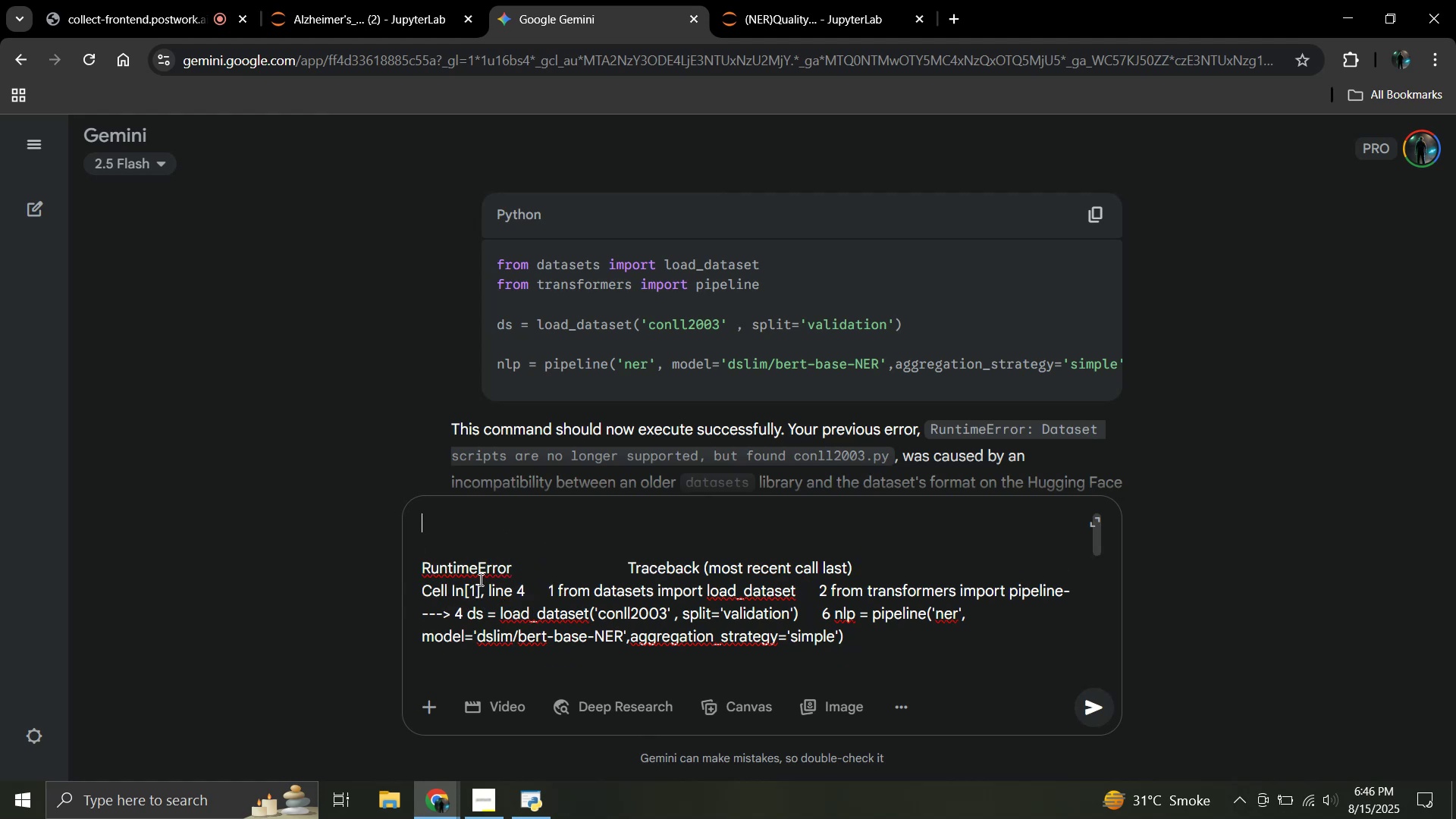 
key(ArrowUp)
 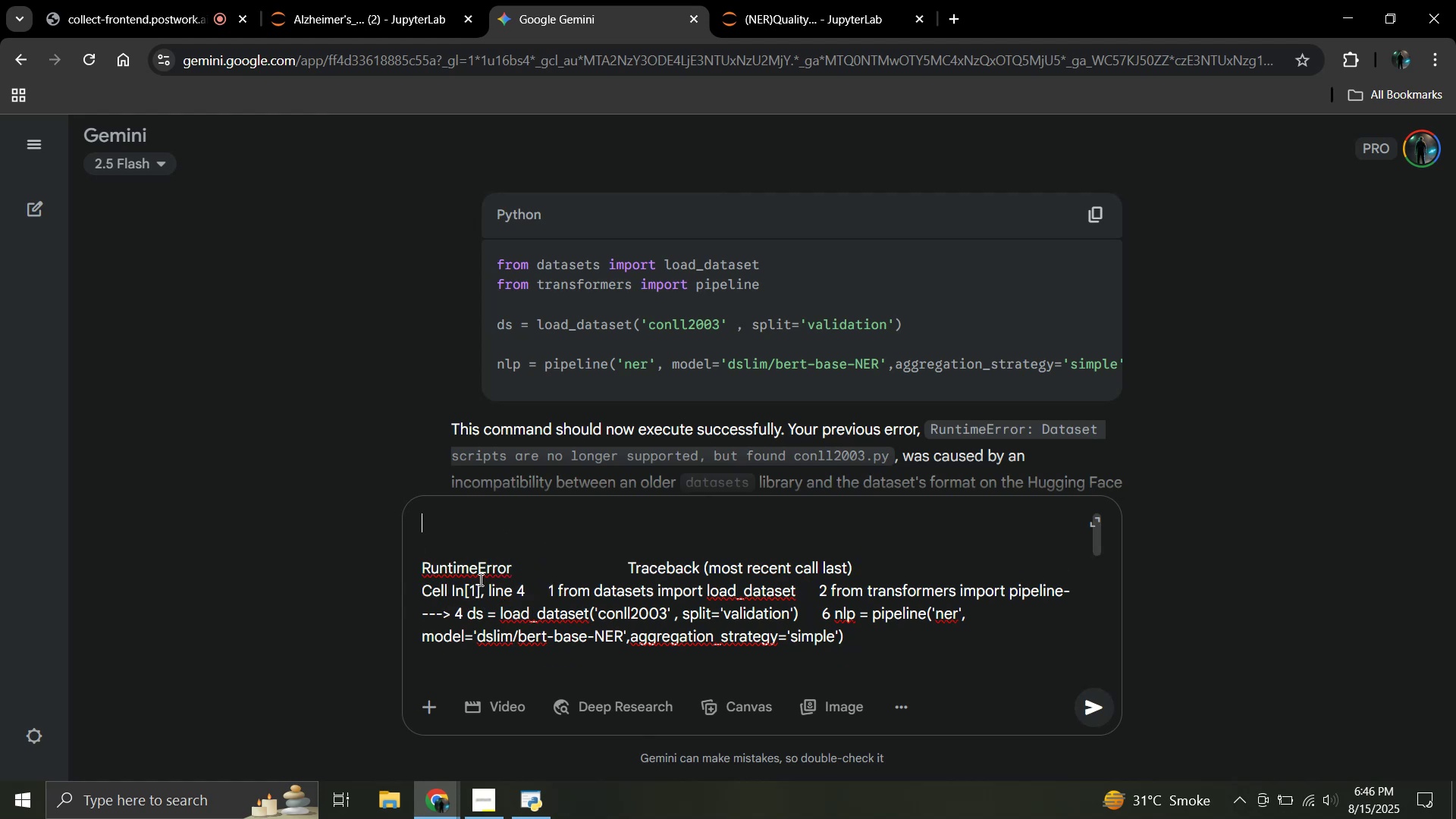 
type(I ran the f)
key(Backspace)
type(given a=c)
key(Backspace)
key(Backspace)
key(Backspace)
type(code as first cell after kernal restart)
 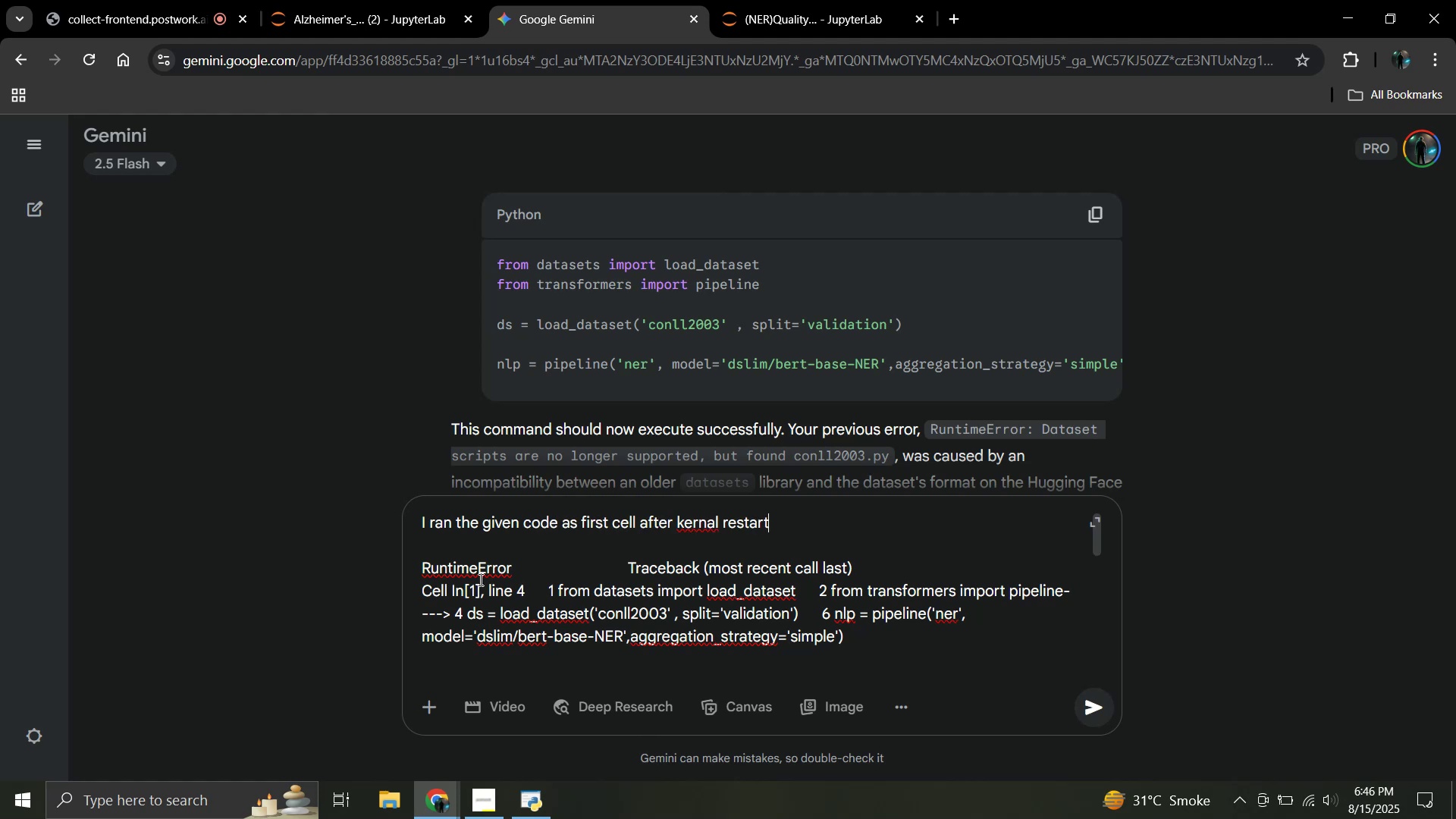 
key(Enter)
 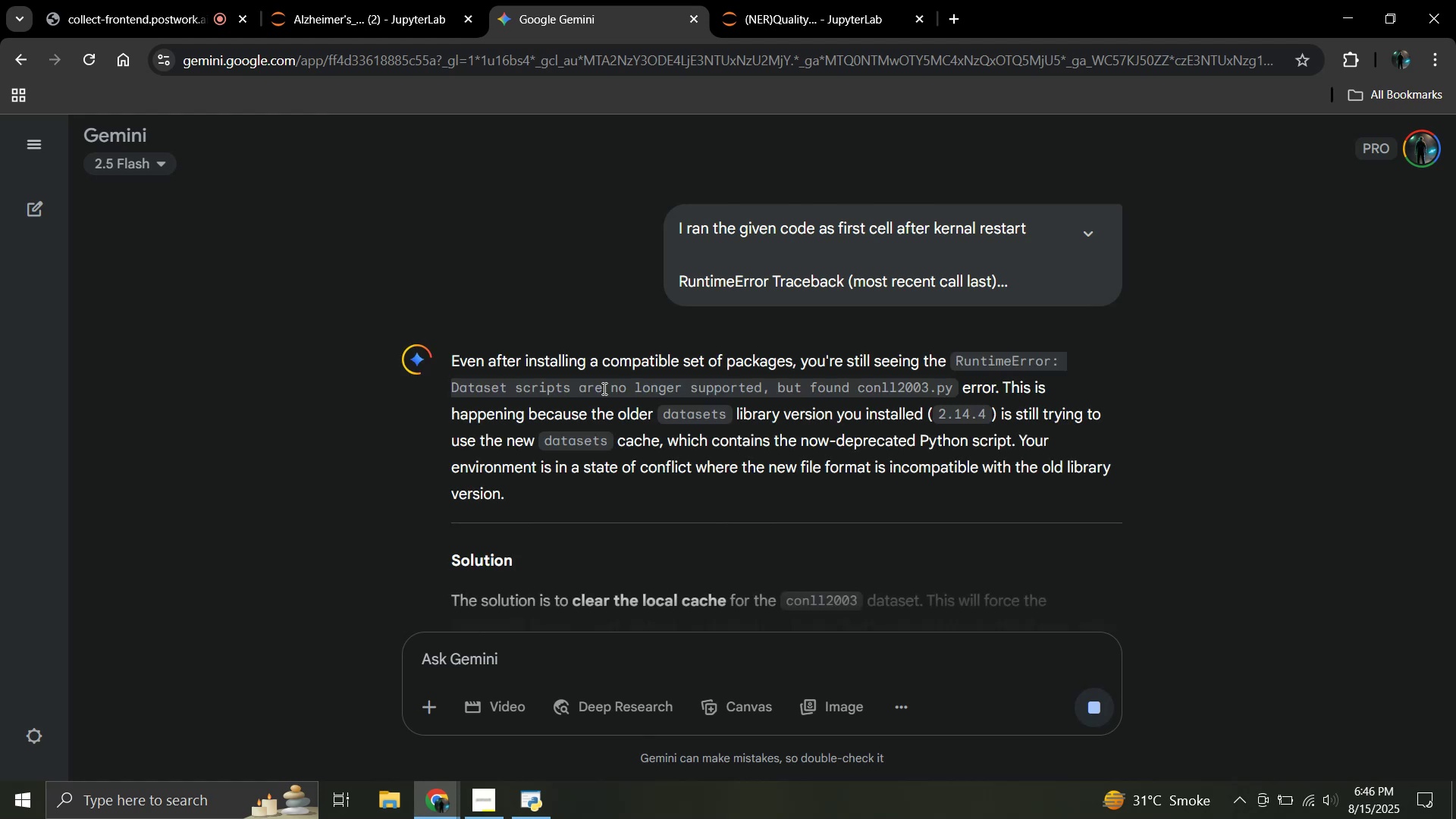 
scroll: coordinate [603, 388], scroll_direction: down, amount: 2.0
 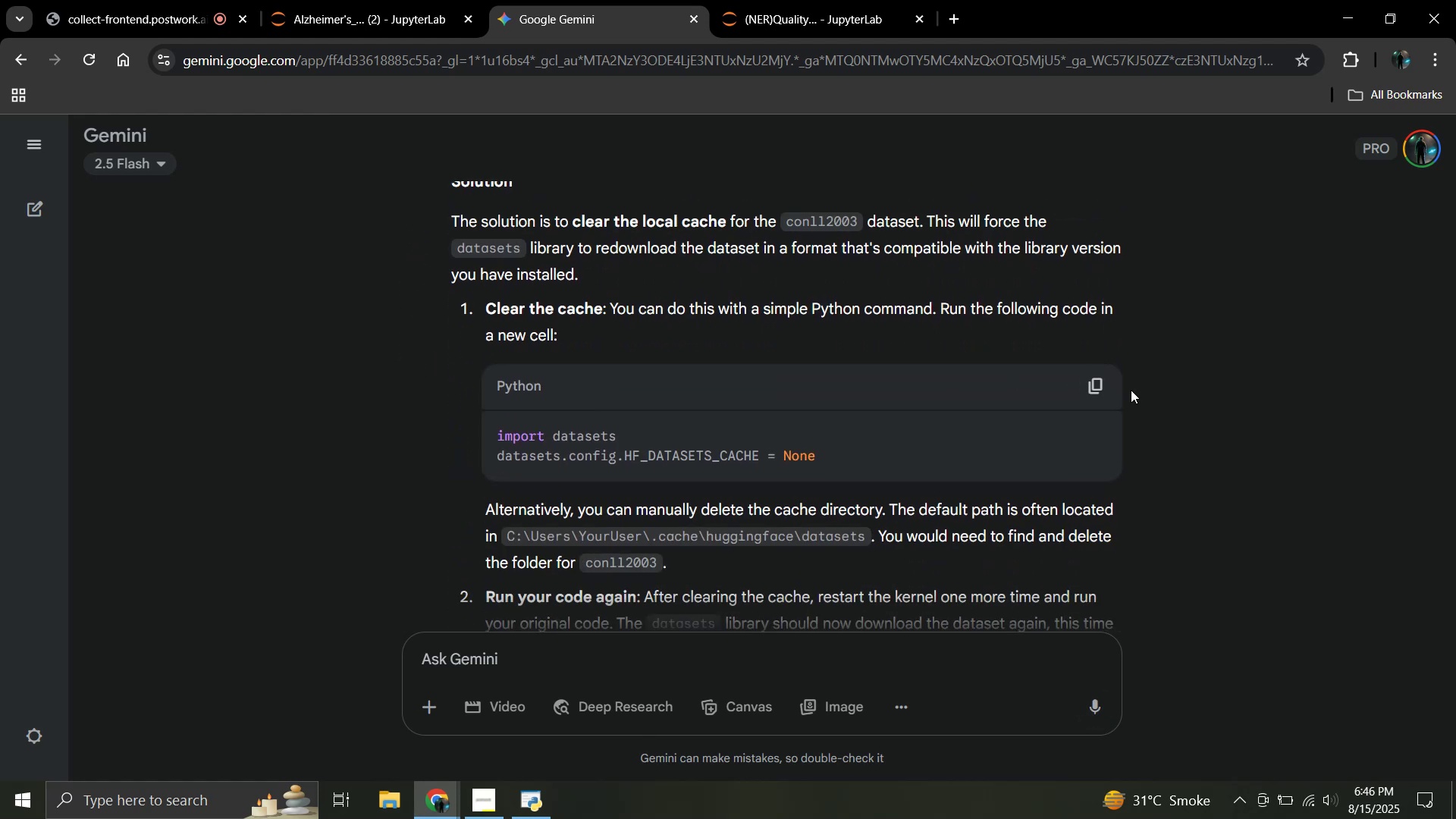 
left_click([1103, 384])
 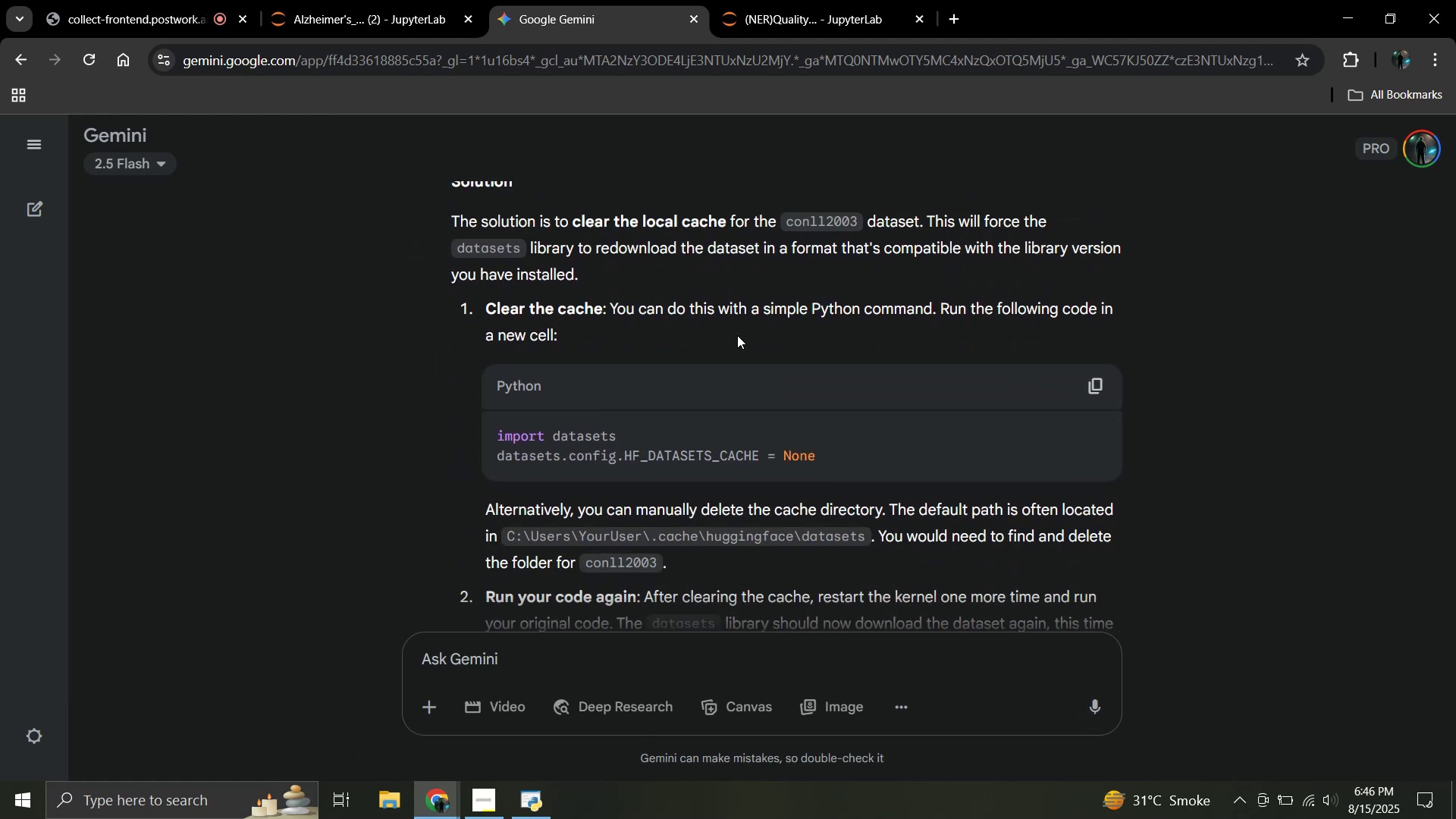 
scroll: coordinate [737, 335], scroll_direction: down, amount: 3.0
 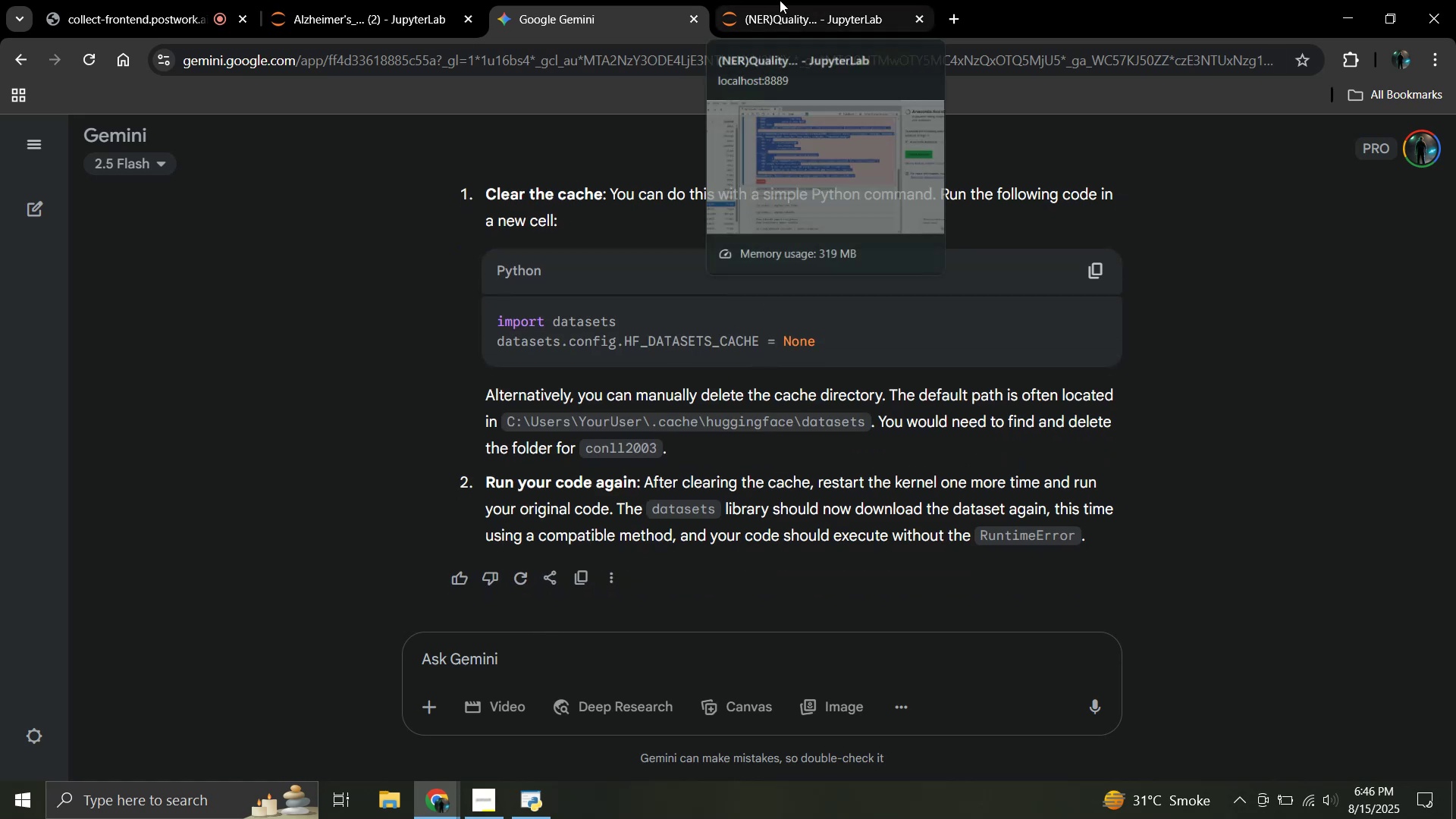 
left_click([780, 0])
 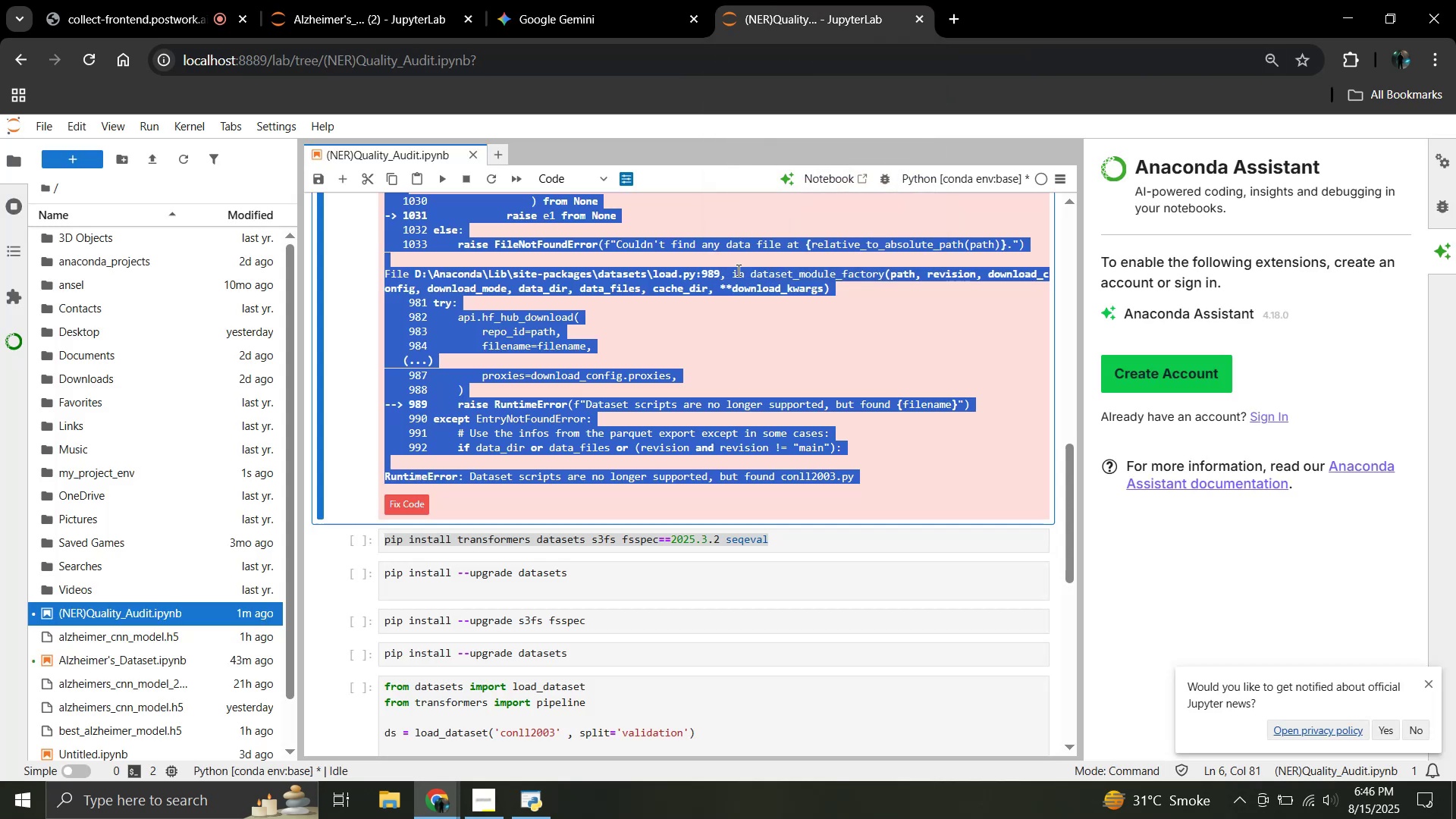 
scroll: coordinate [735, 281], scroll_direction: up, amount: 4.0
 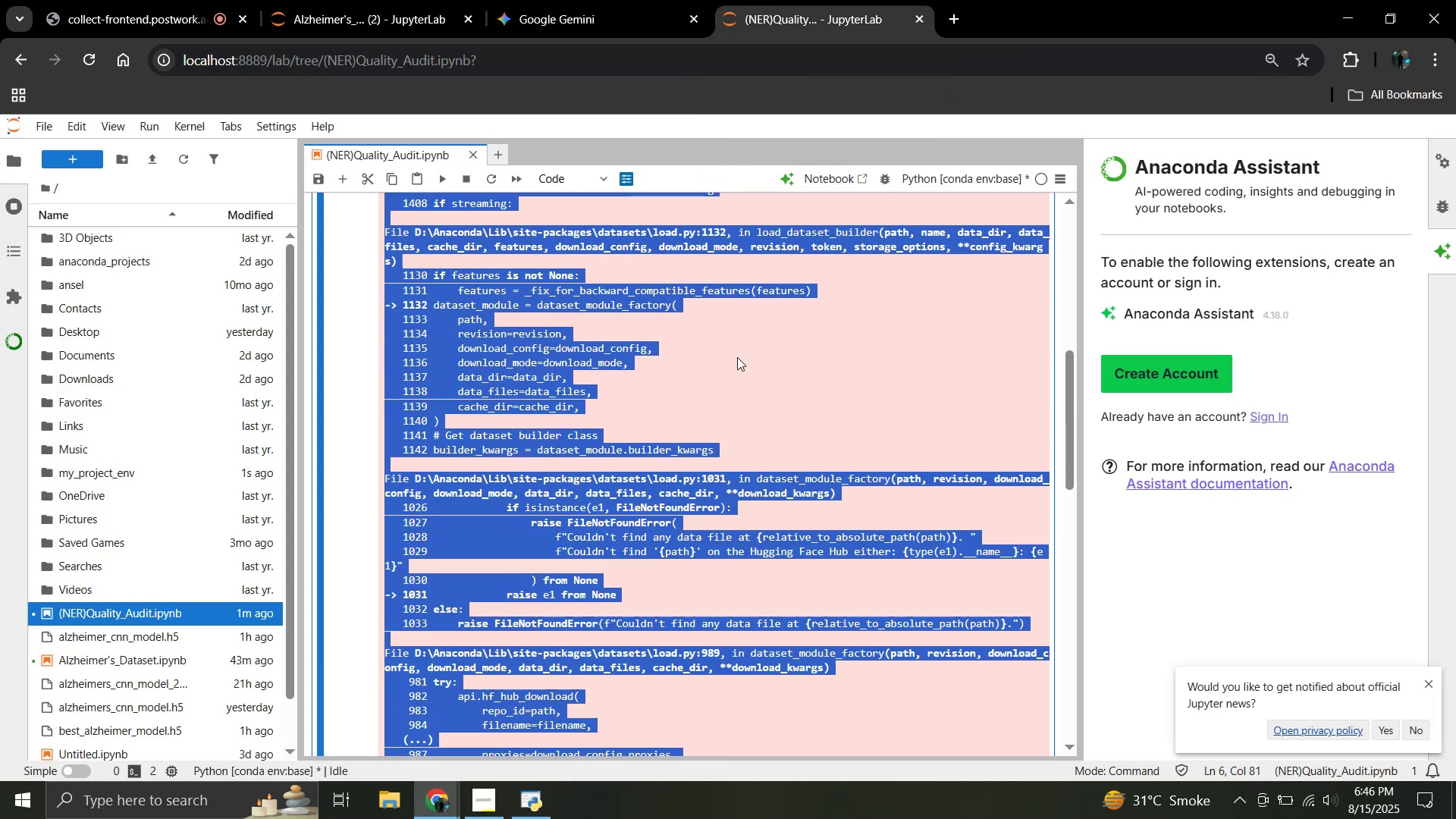 
left_click([737, 357])
 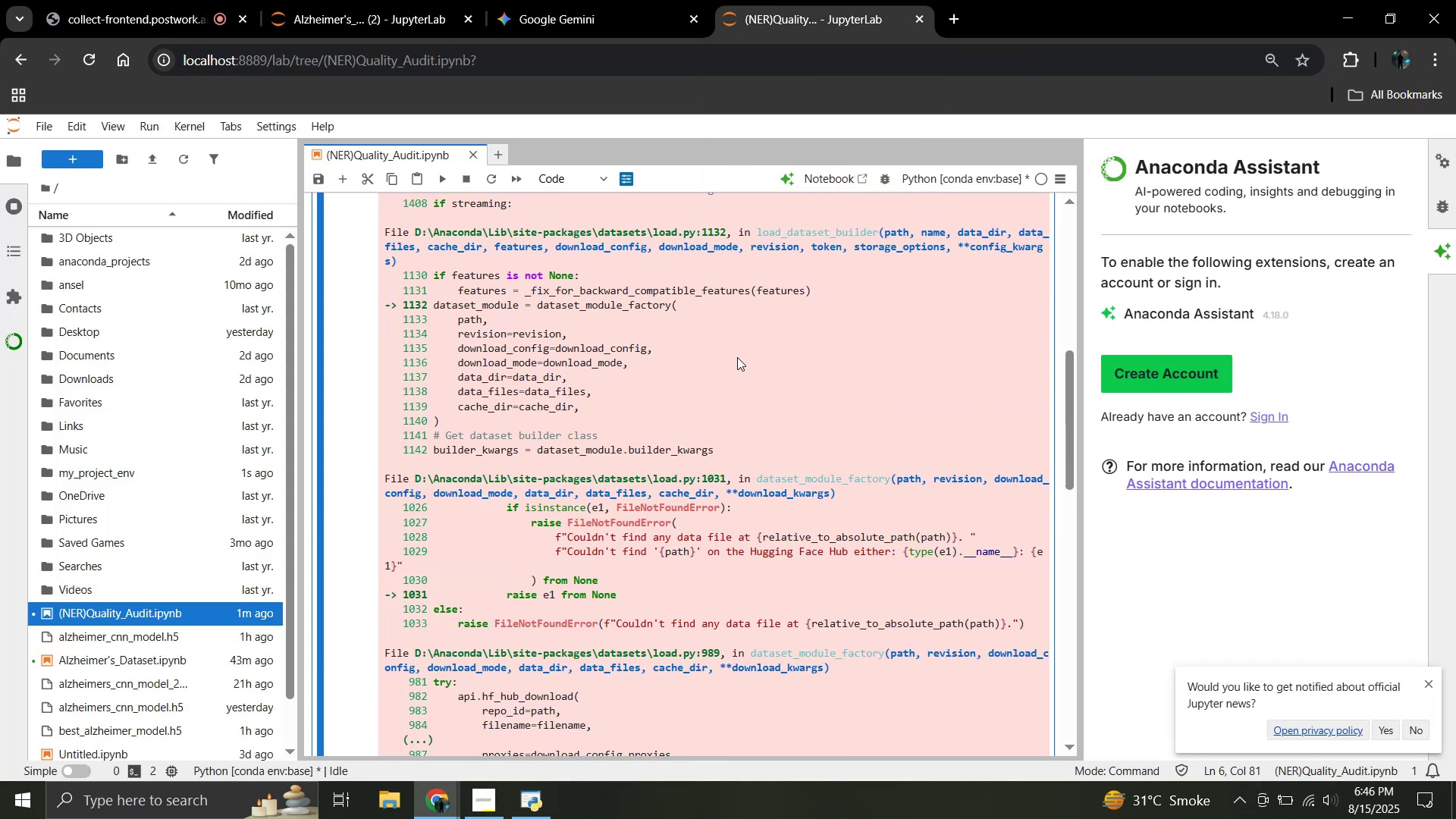 
scroll: coordinate [726, 356], scroll_direction: up, amount: 14.0
 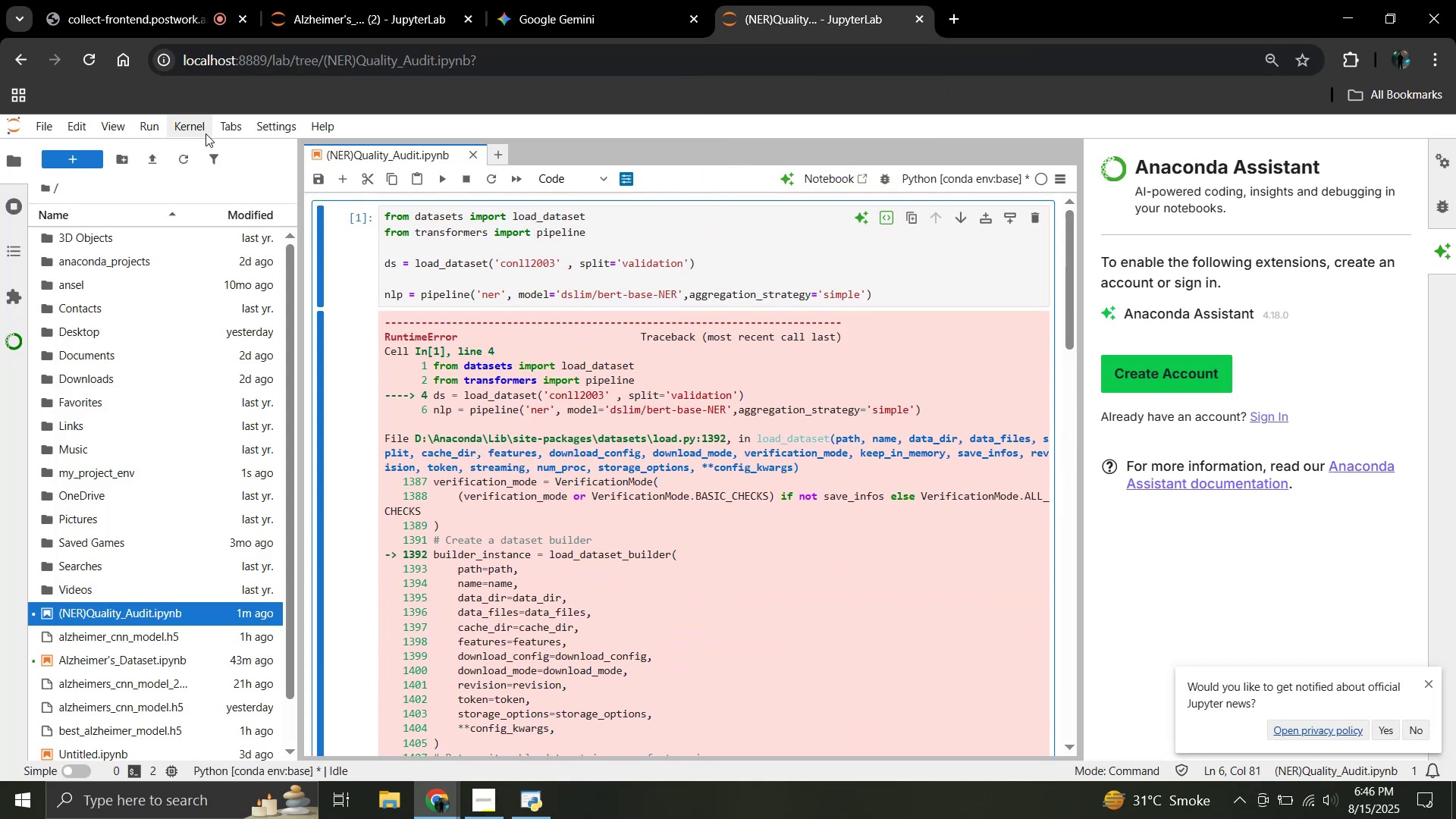 
left_click([198, 132])
 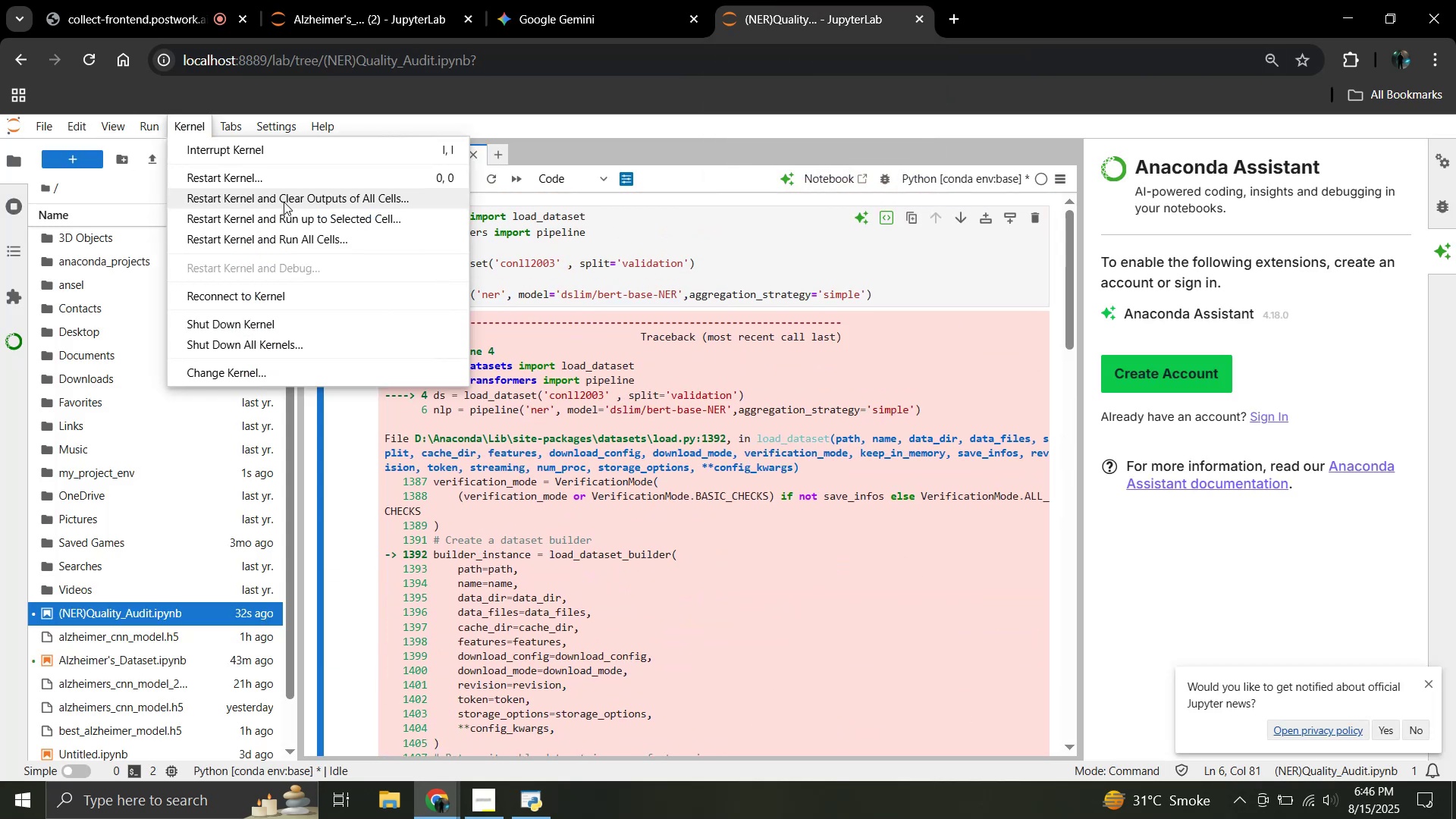 
left_click([284, 202])
 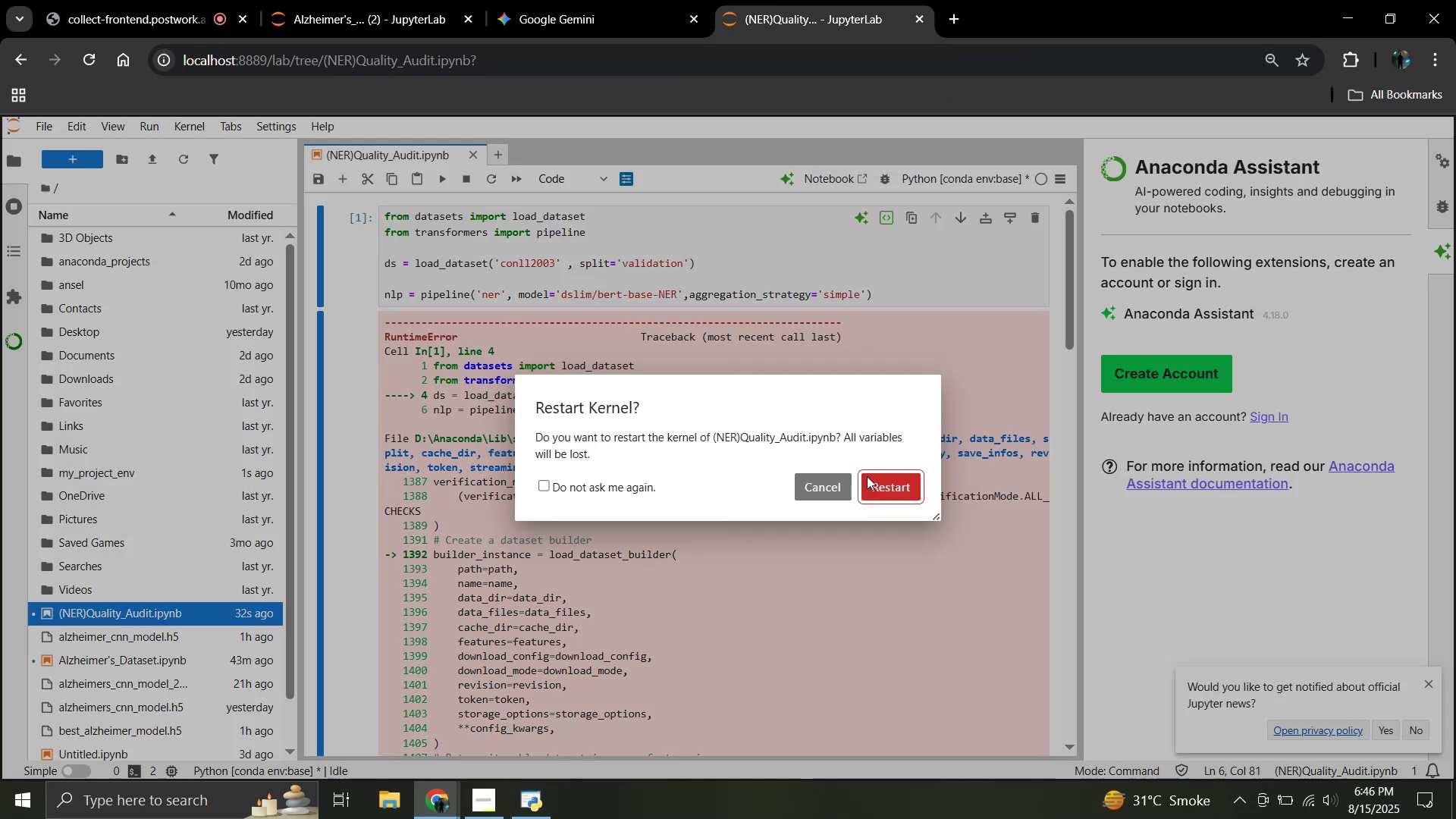 
left_click([870, 479])
 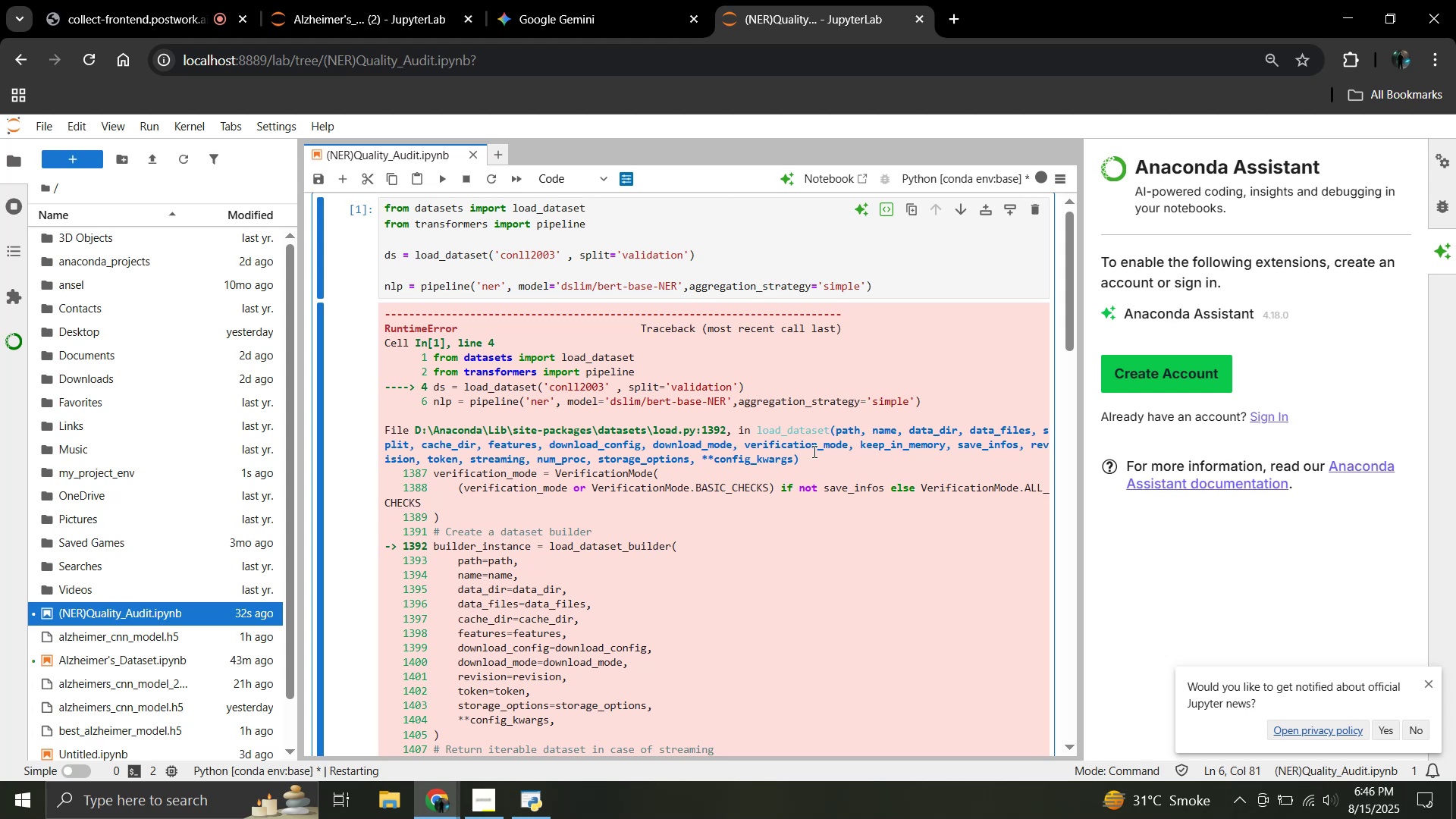 
mouse_move([544, 216])
 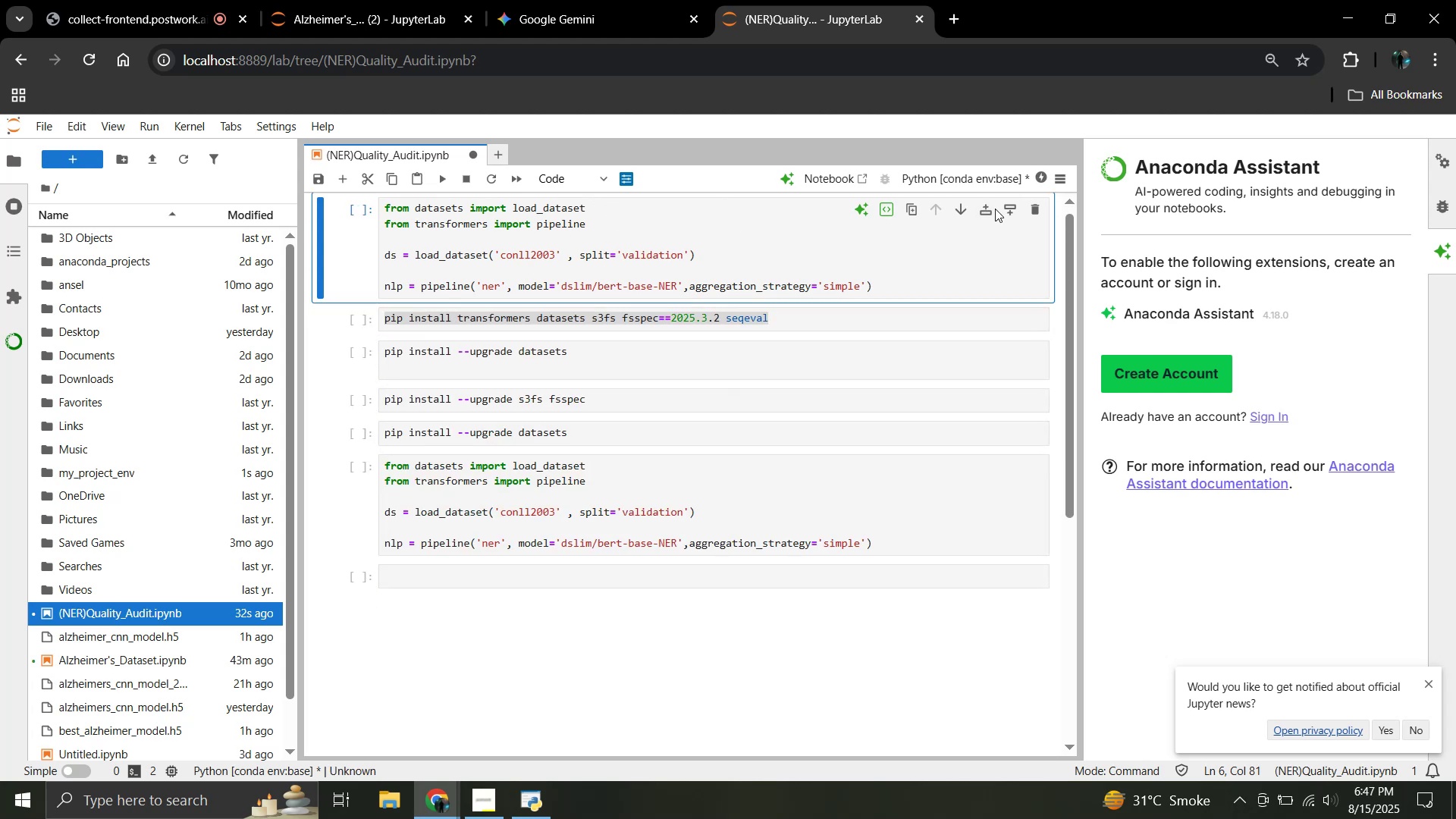 
left_click([987, 209])
 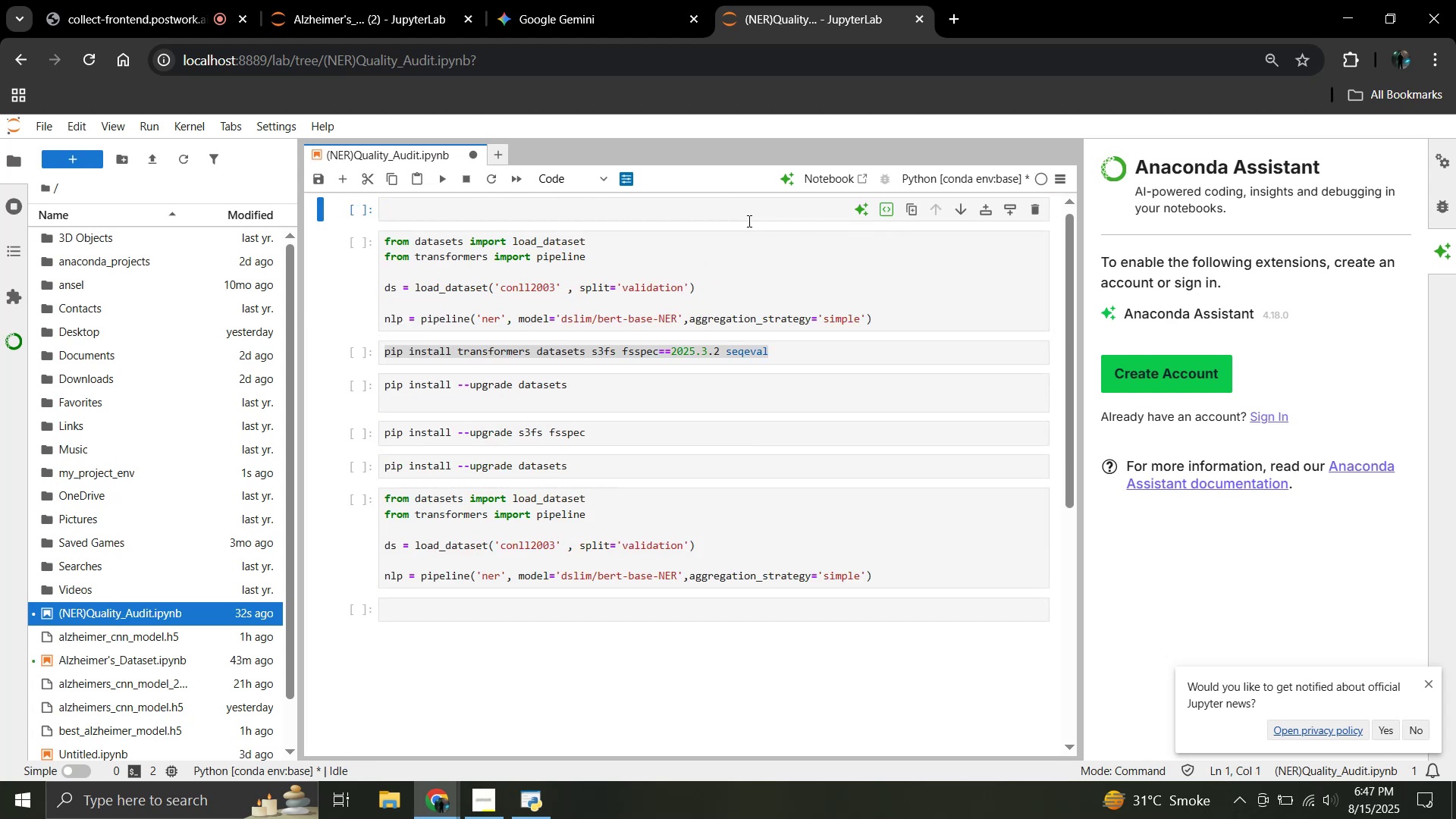 
double_click([748, 221])
 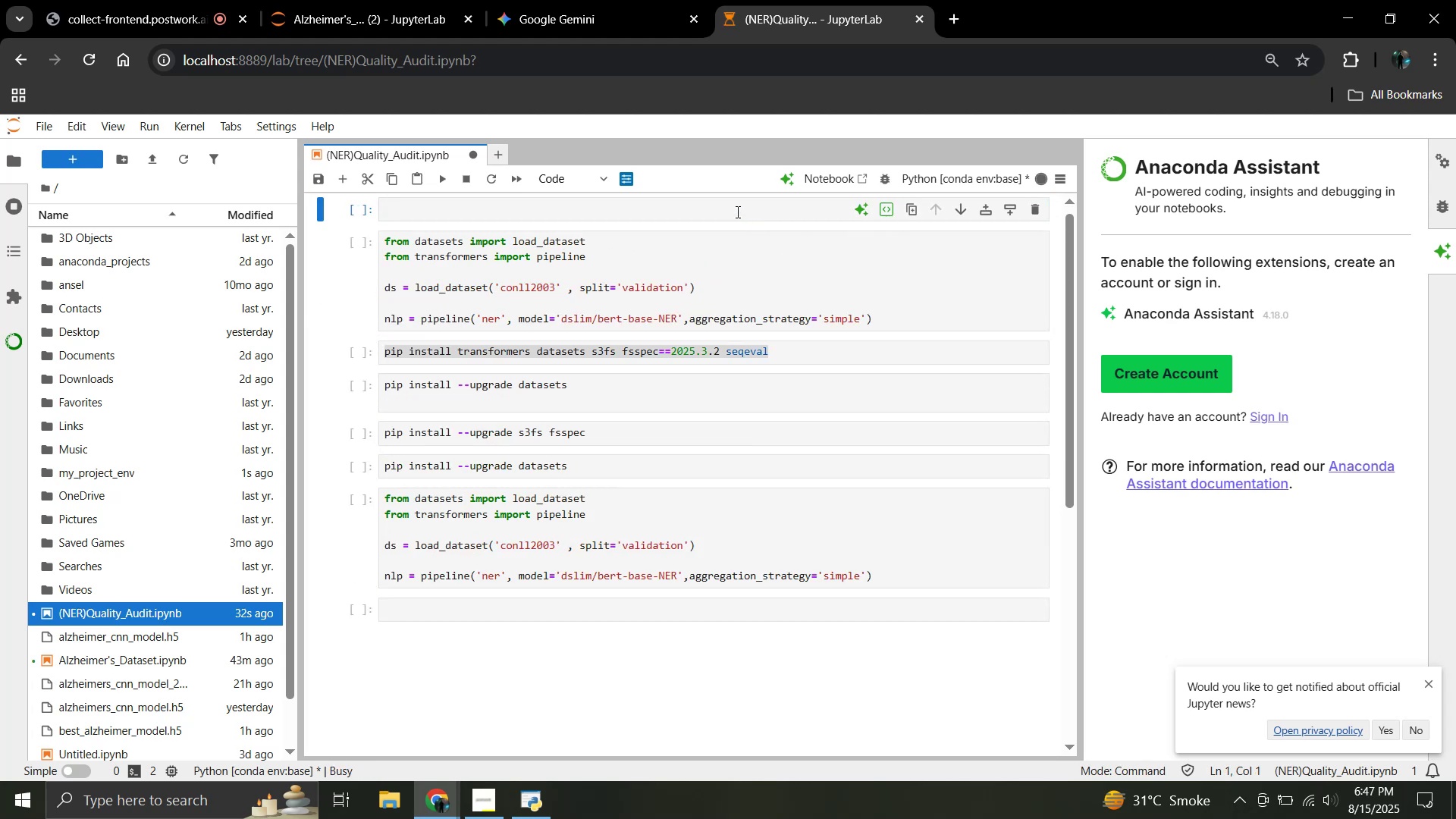 
left_click([736, 212])
 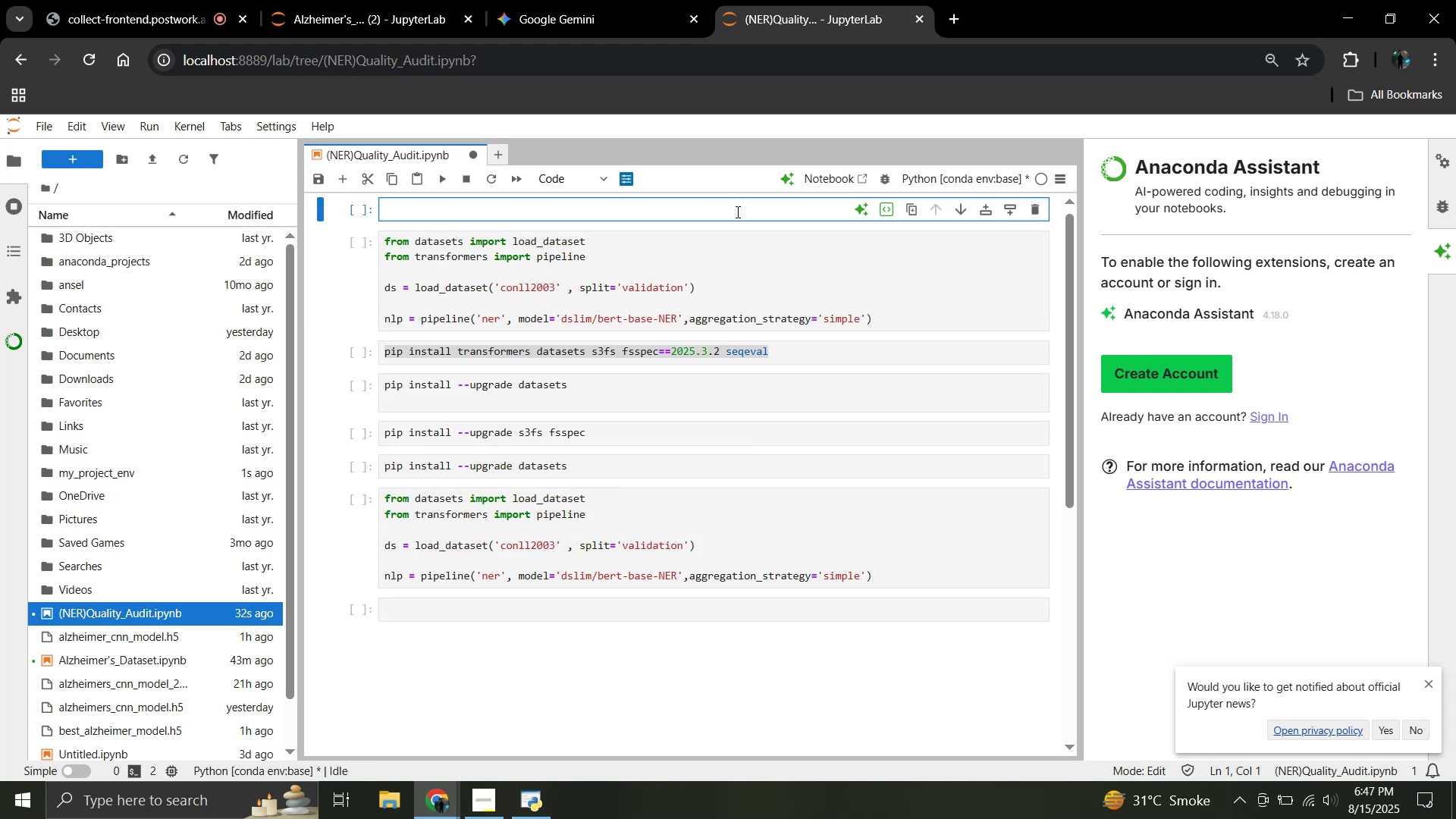 
key(Control+V)
 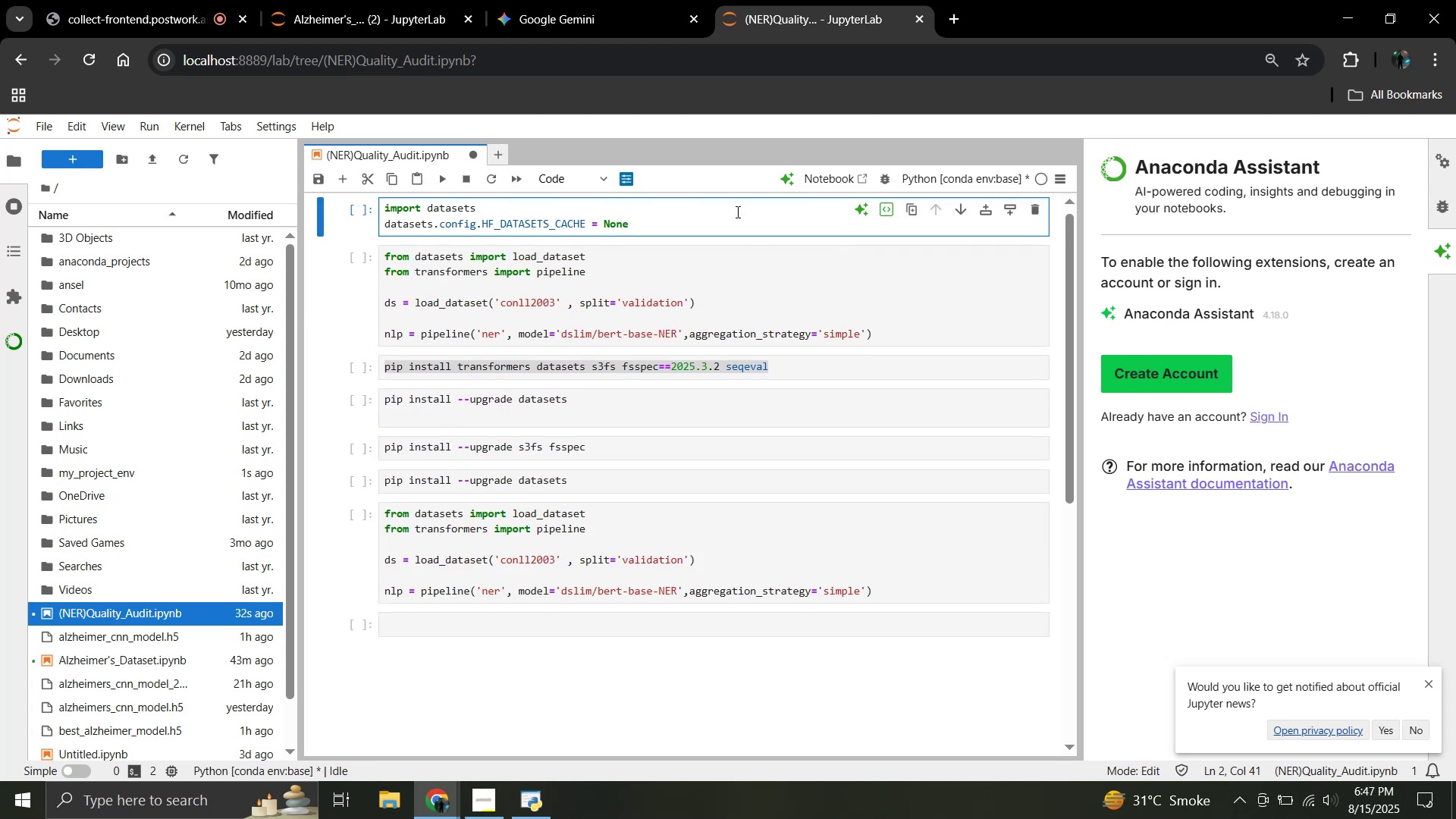 
key(Shift+Enter)
 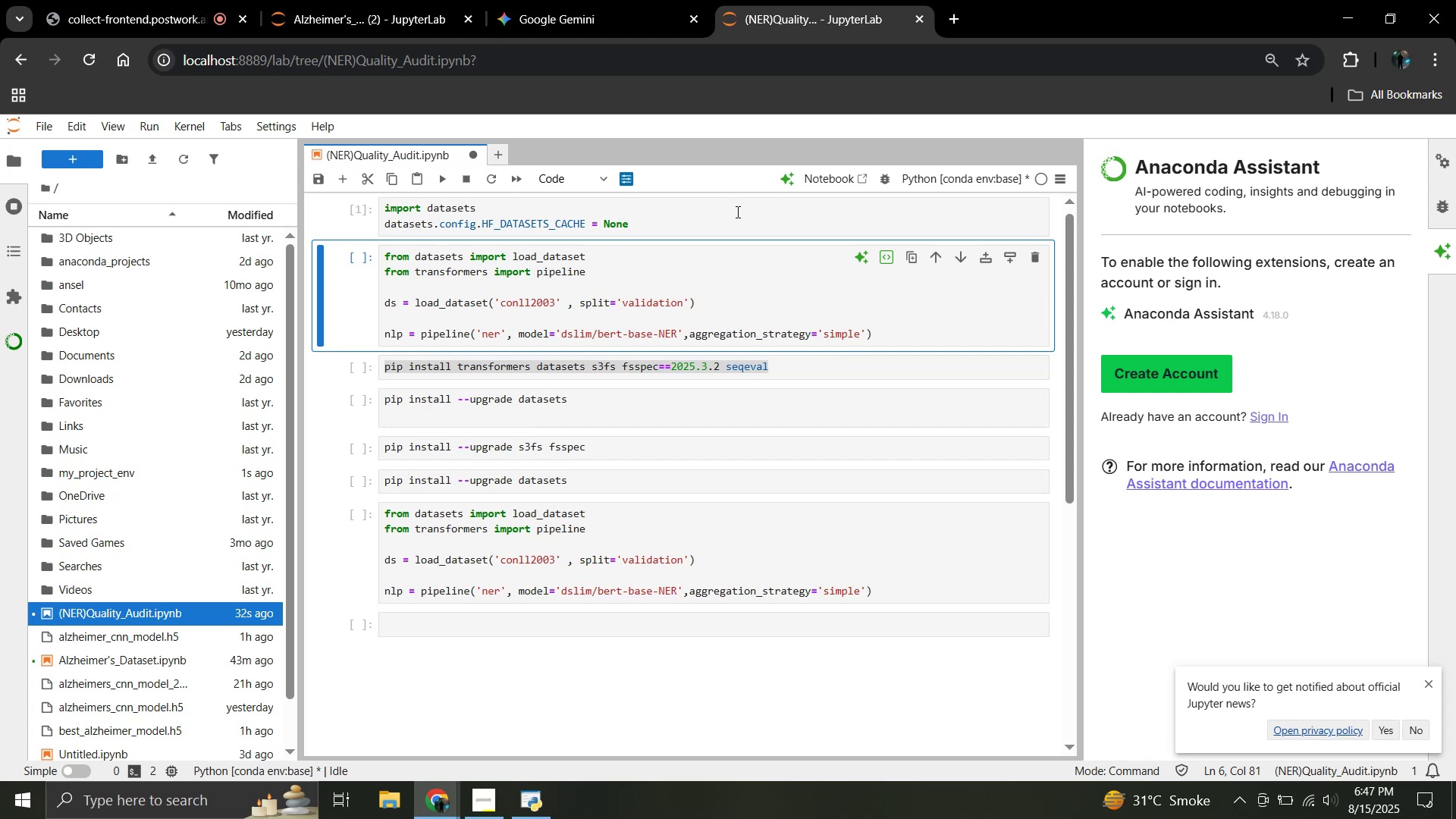 
wait(7.74)
 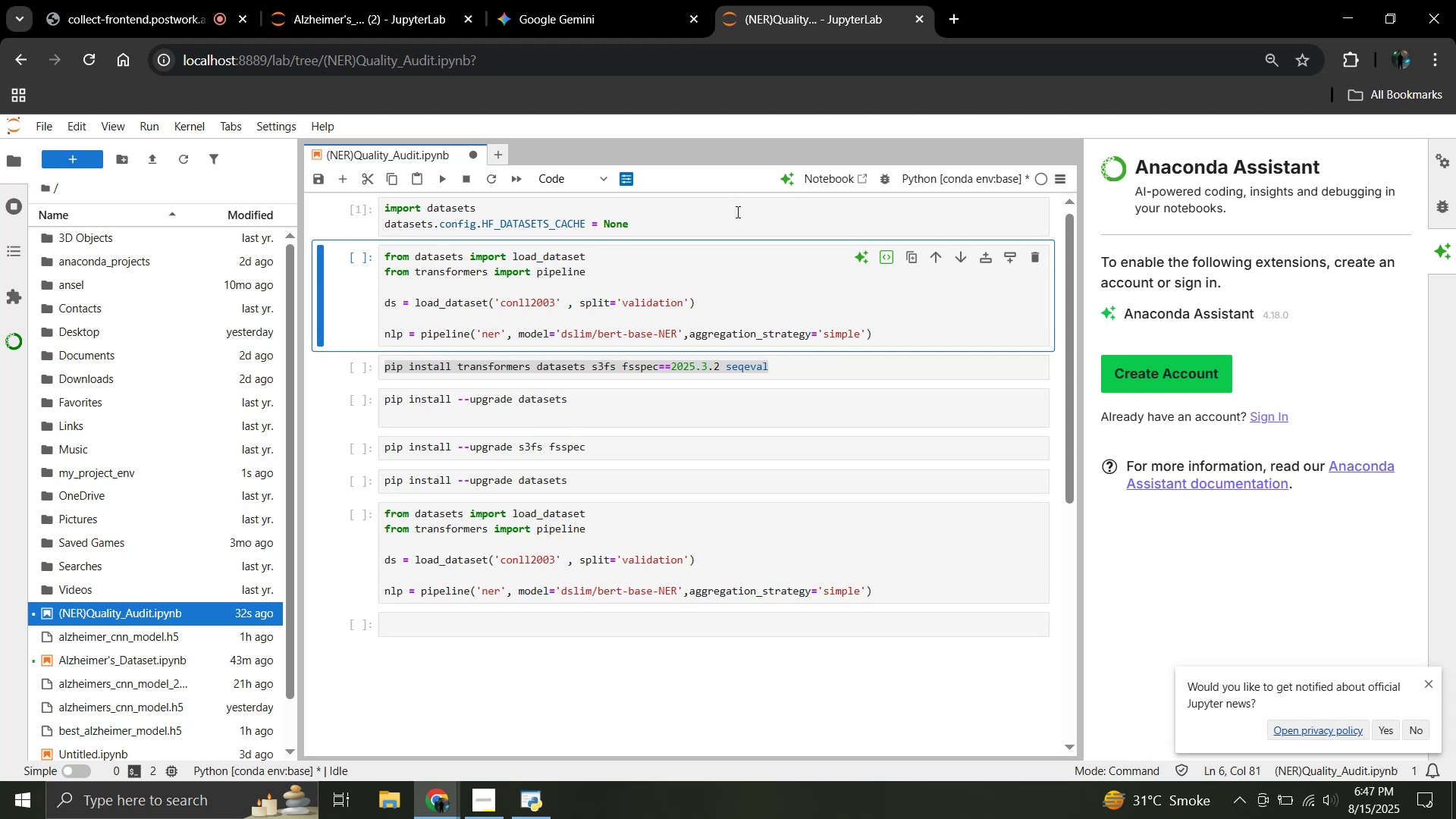 
left_click([906, 539])
 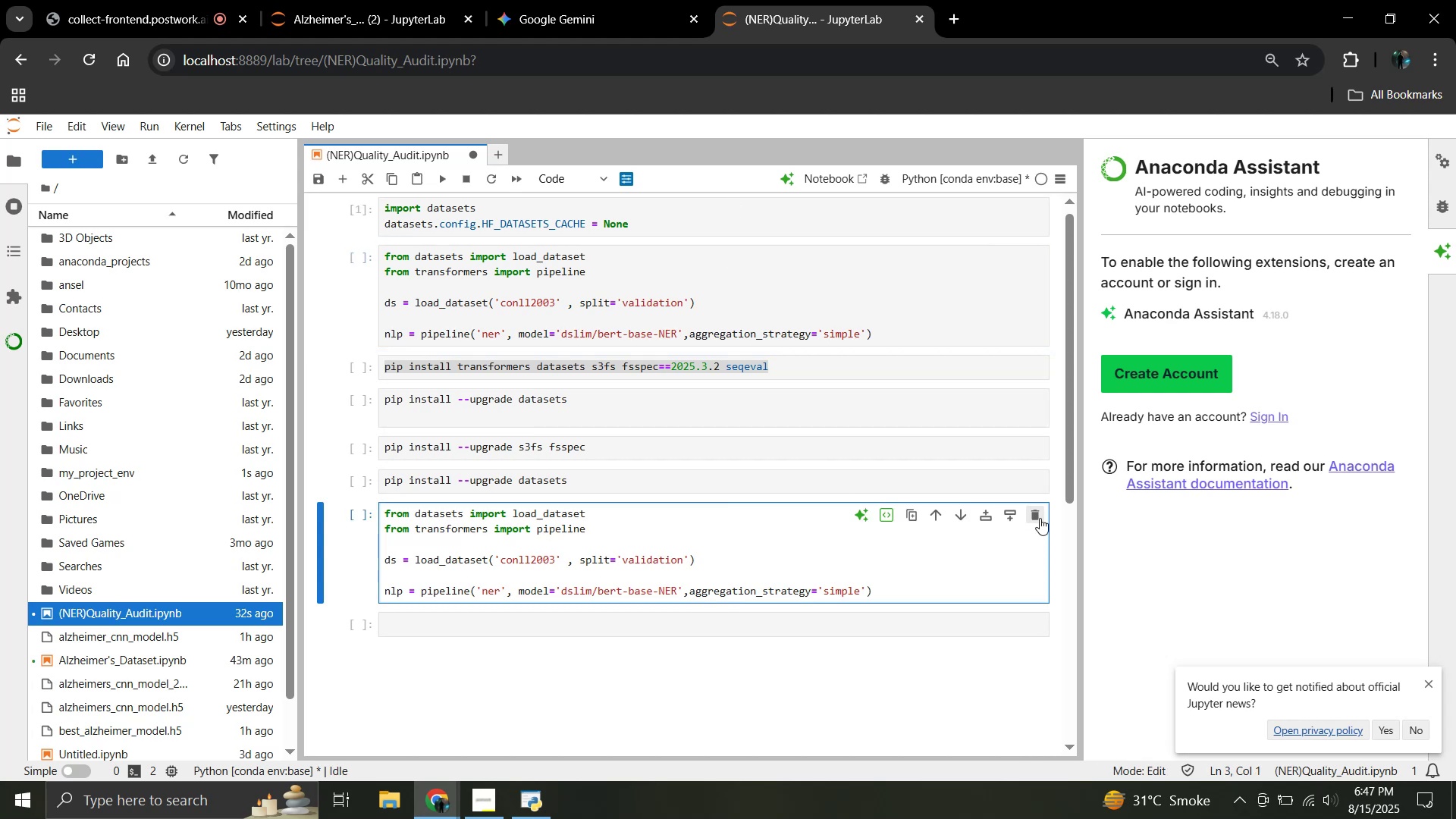 
left_click([1040, 518])
 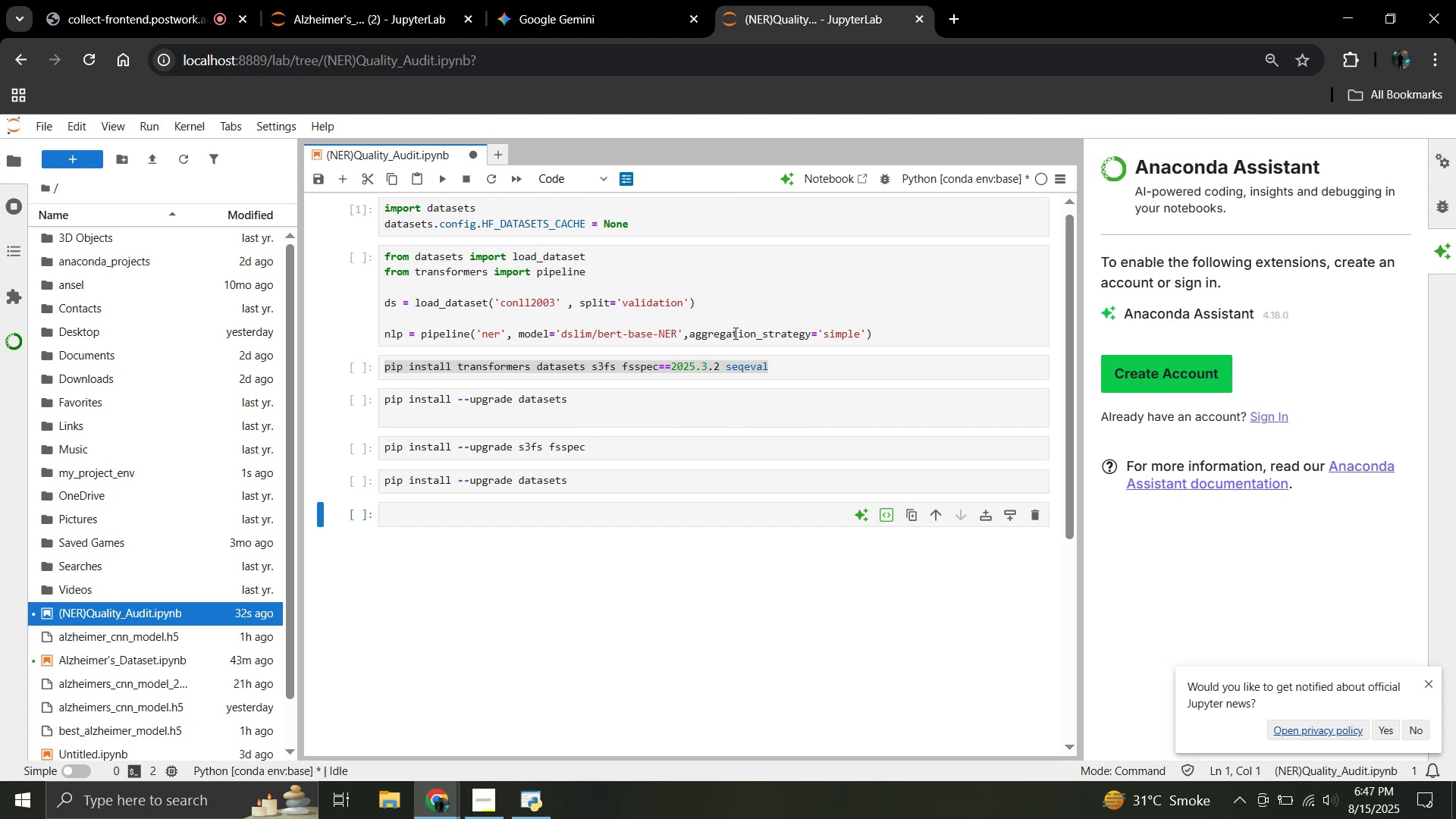 
double_click([738, 325])
 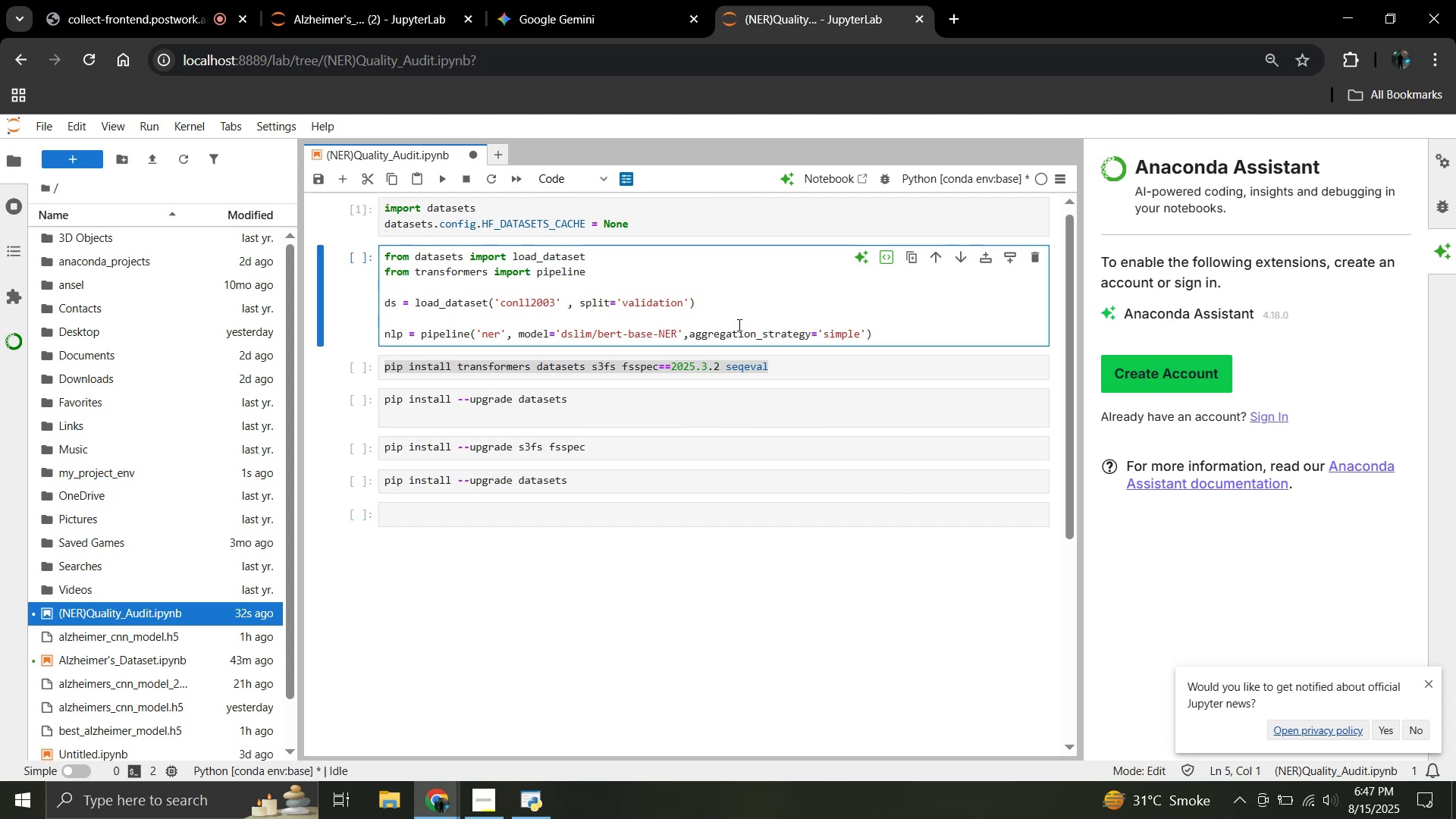 
key(Shift+ShiftRight)
 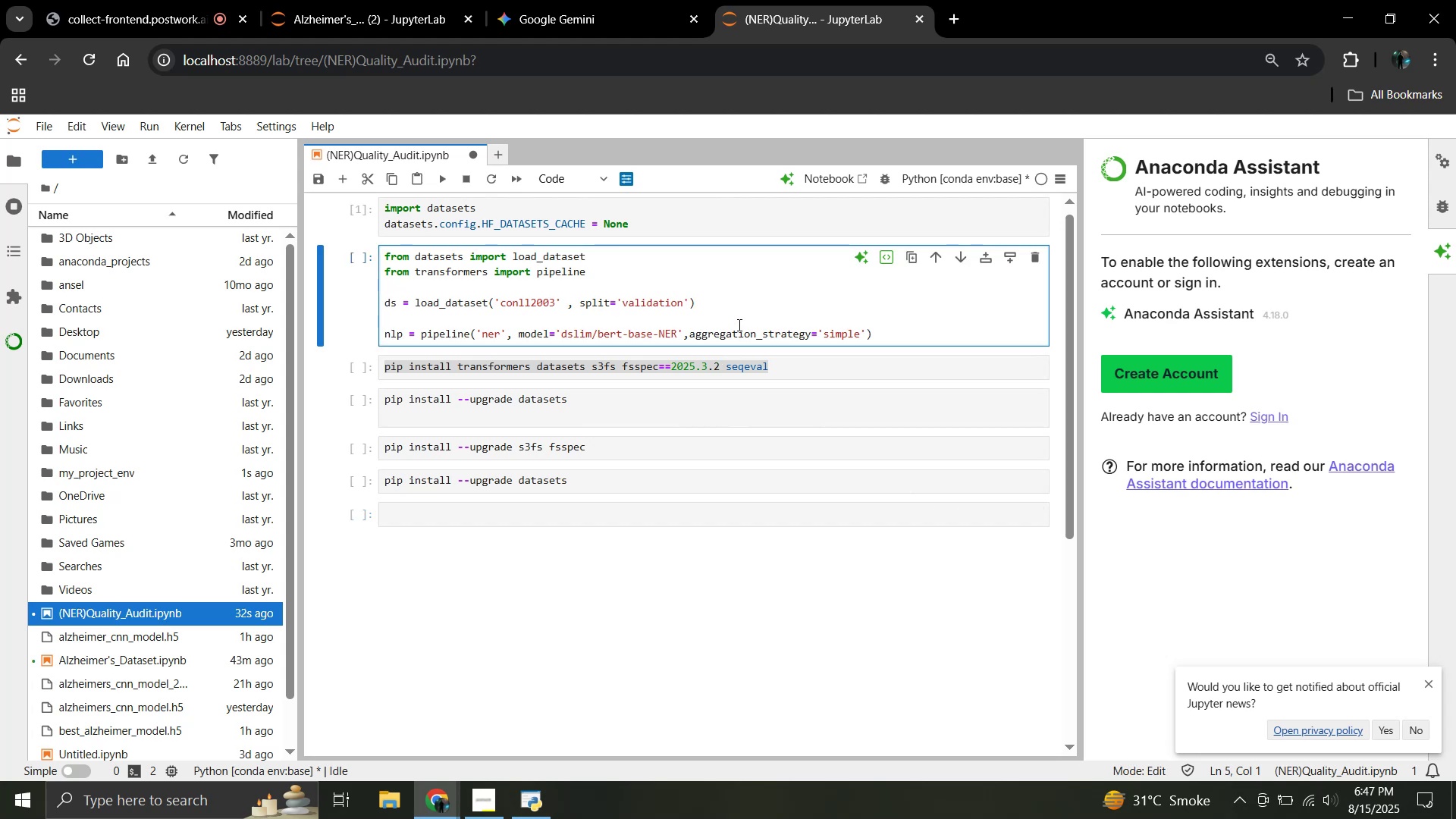 
key(Shift+Enter)
 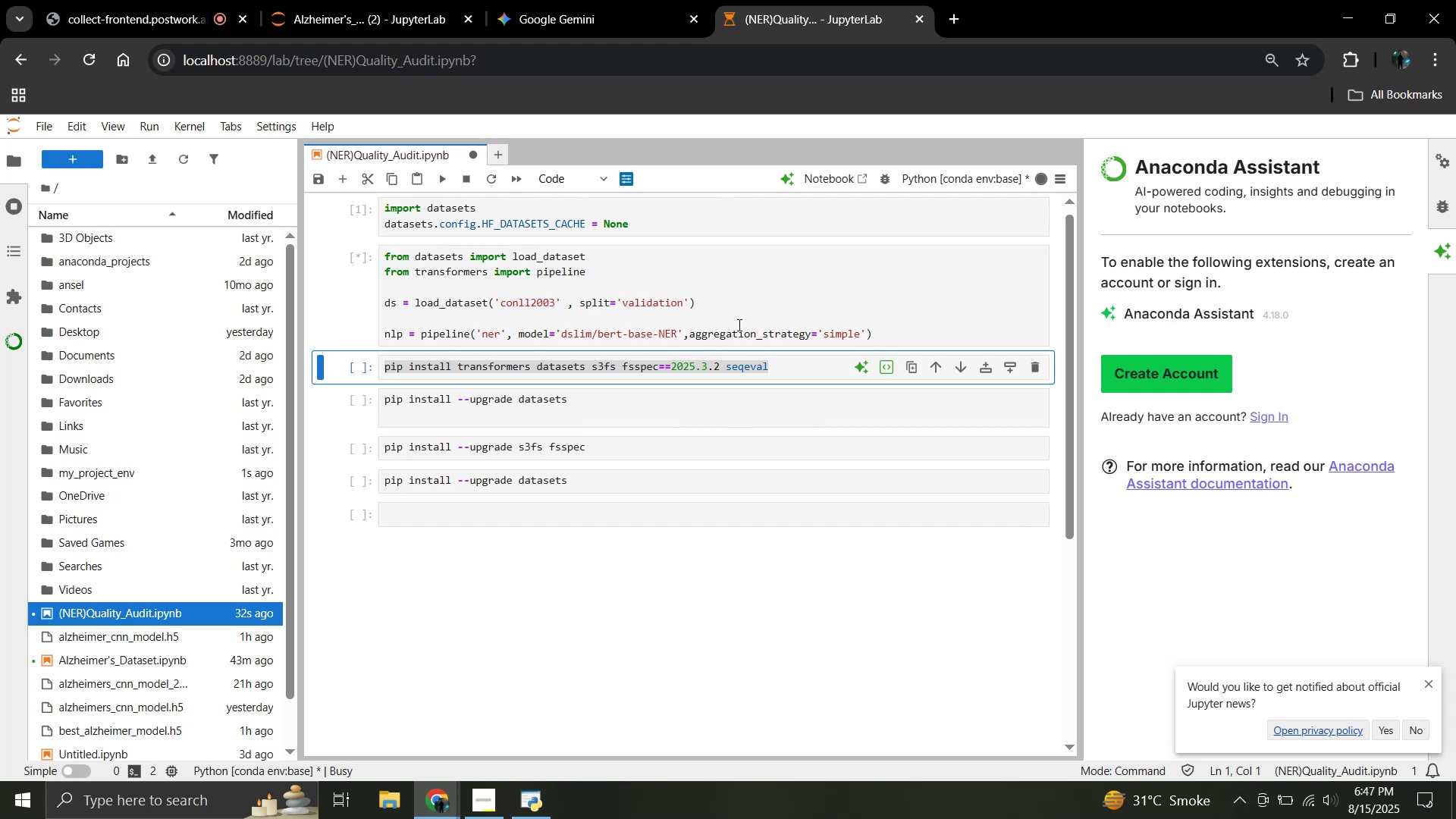 
wait(11.79)
 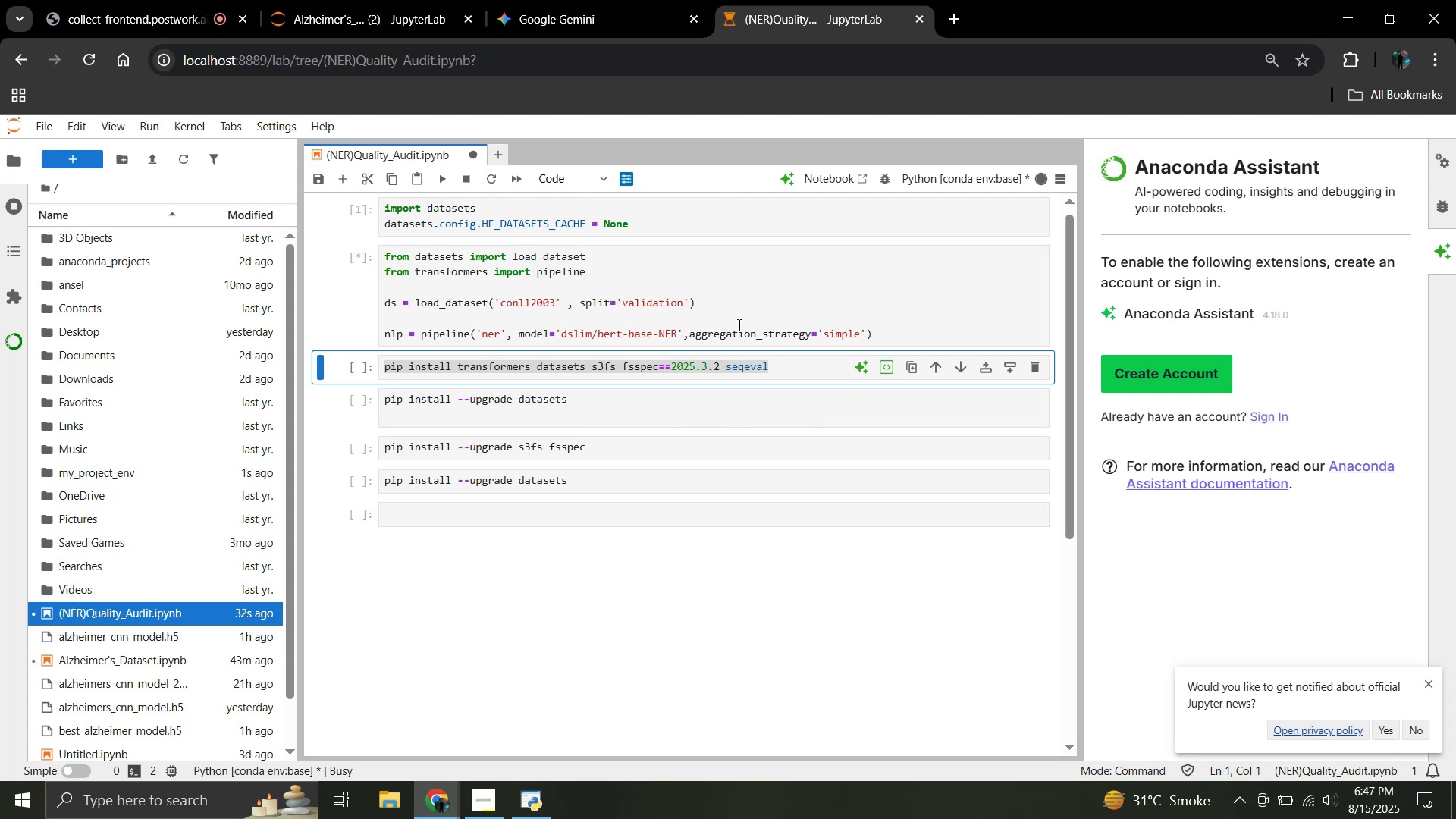 
scroll: coordinate [722, 468], scroll_direction: down, amount: 11.0
 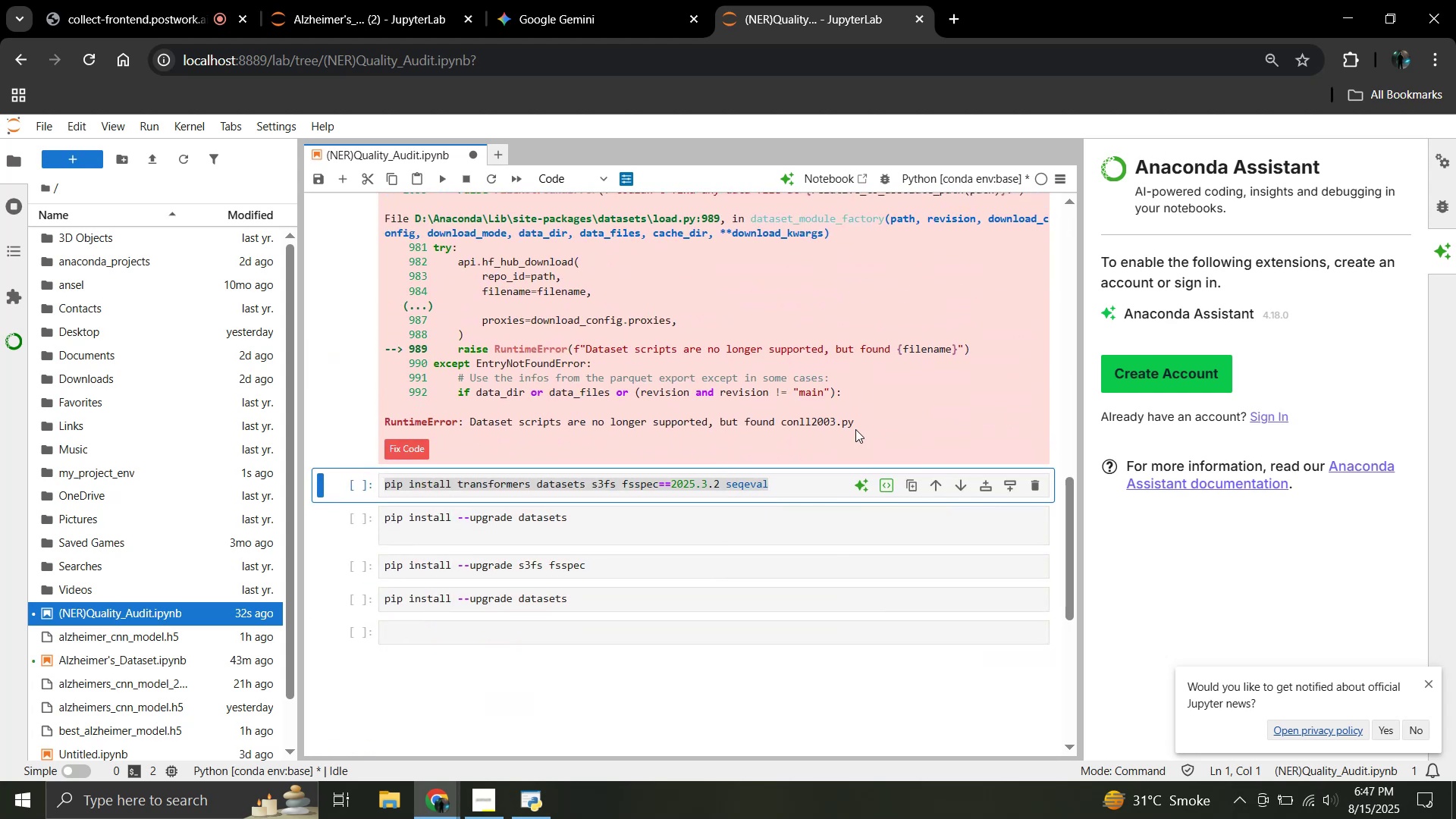 
left_click_drag(start_coordinate=[849, 426], to_coordinate=[394, 376])
 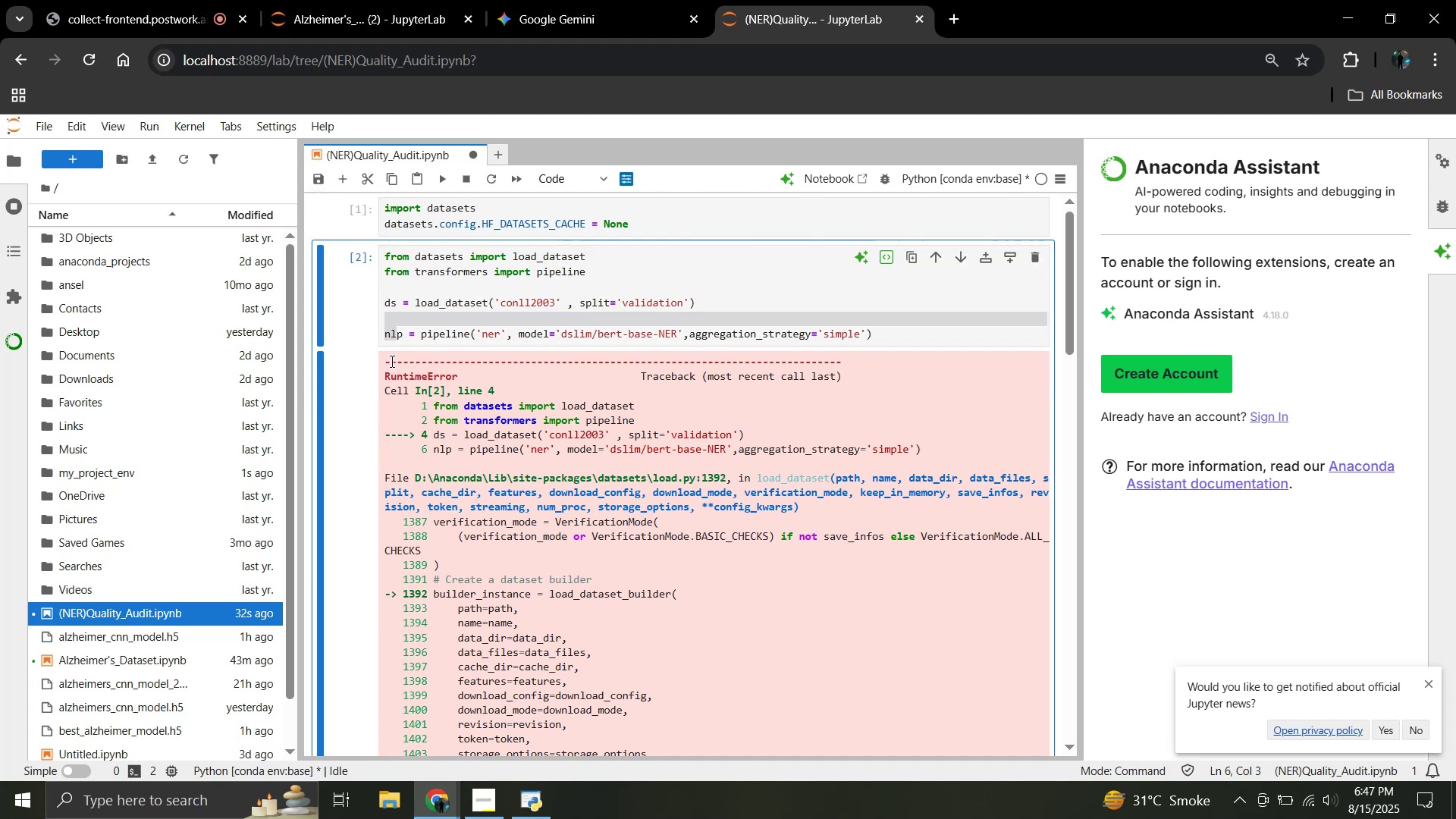 
scroll: coordinate [400, 323], scroll_direction: up, amount: 9.0
 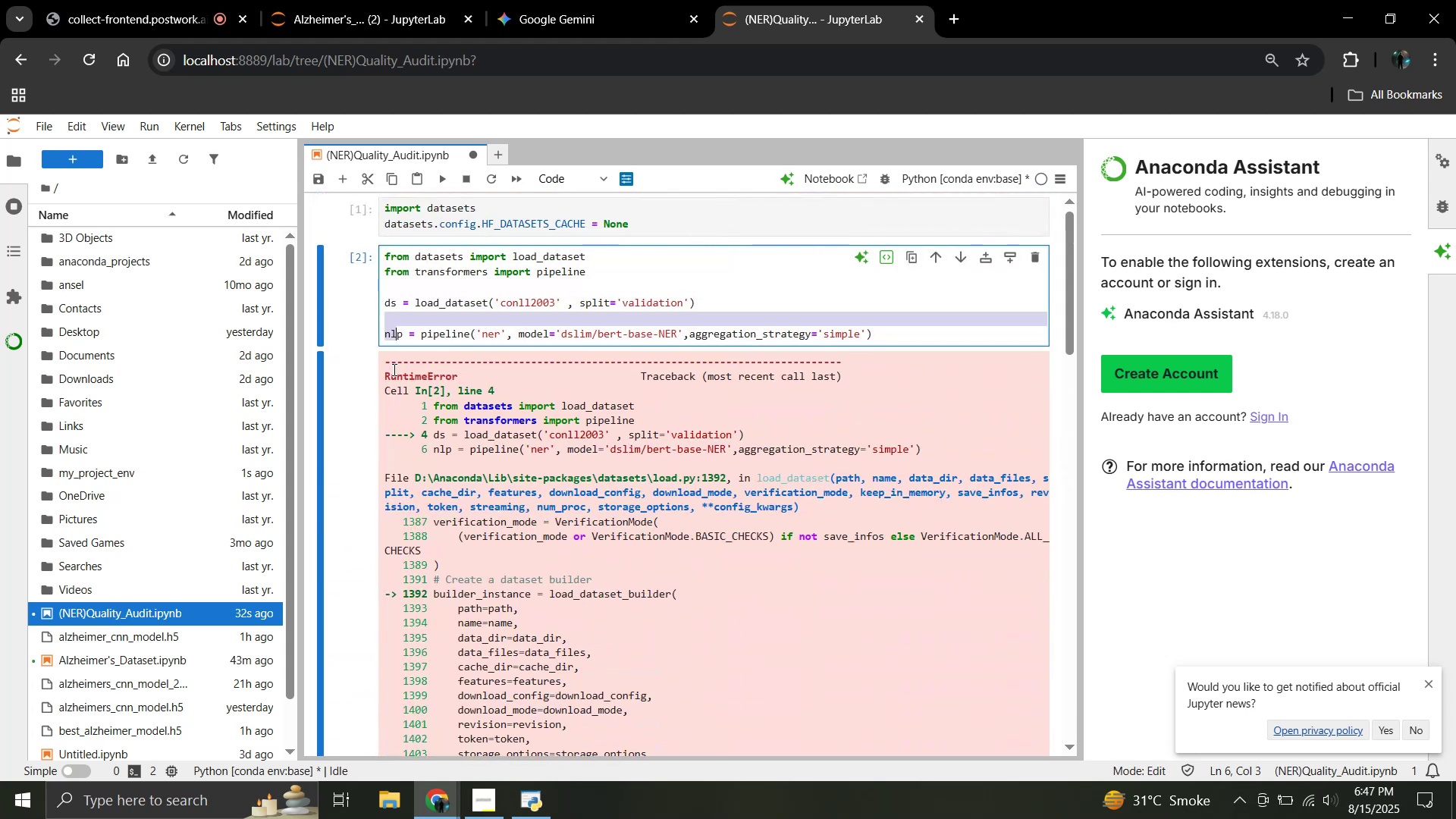 
left_click([391, 362])
 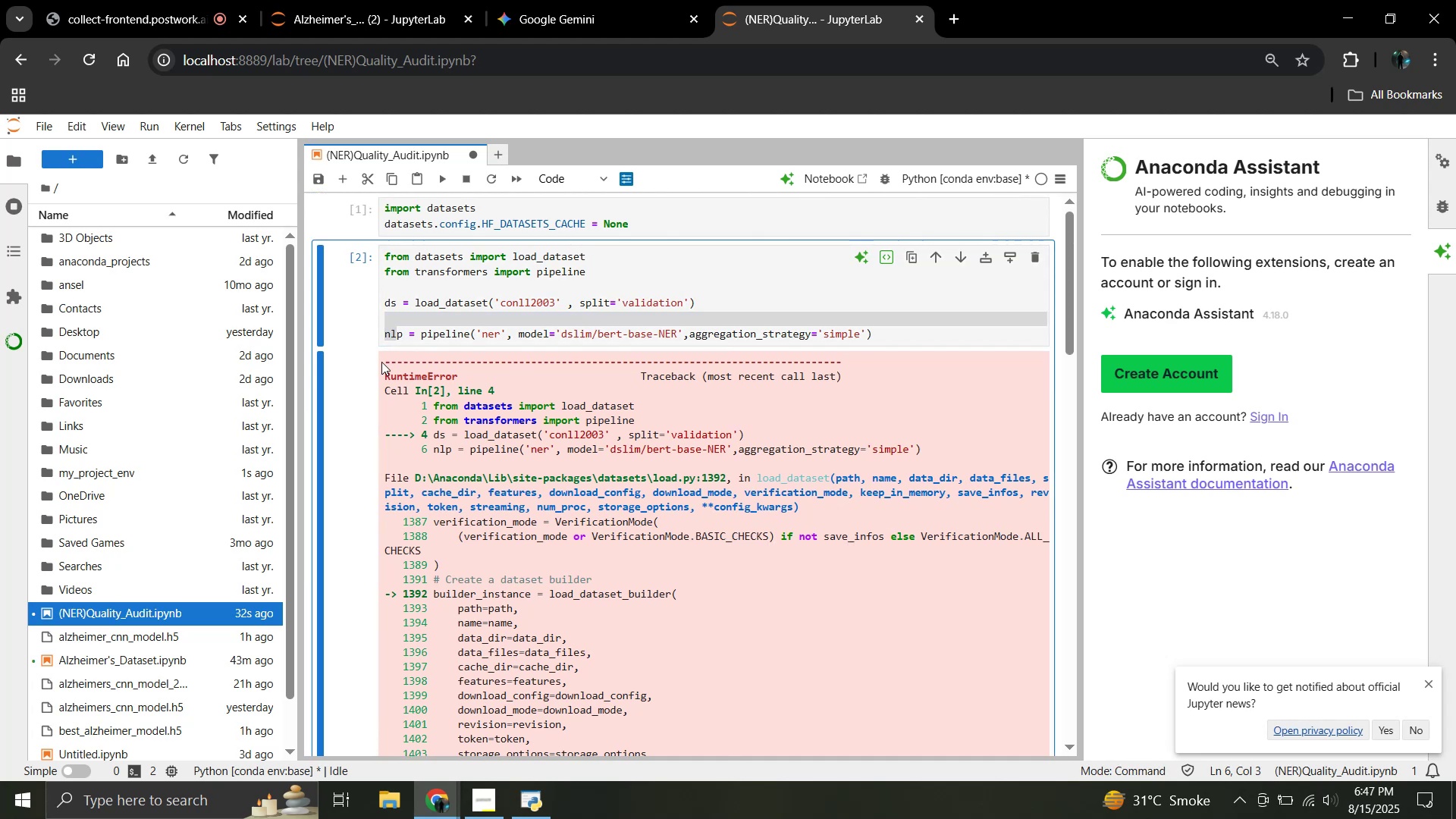 
left_click_drag(start_coordinate=[381, 362], to_coordinate=[854, 528])
 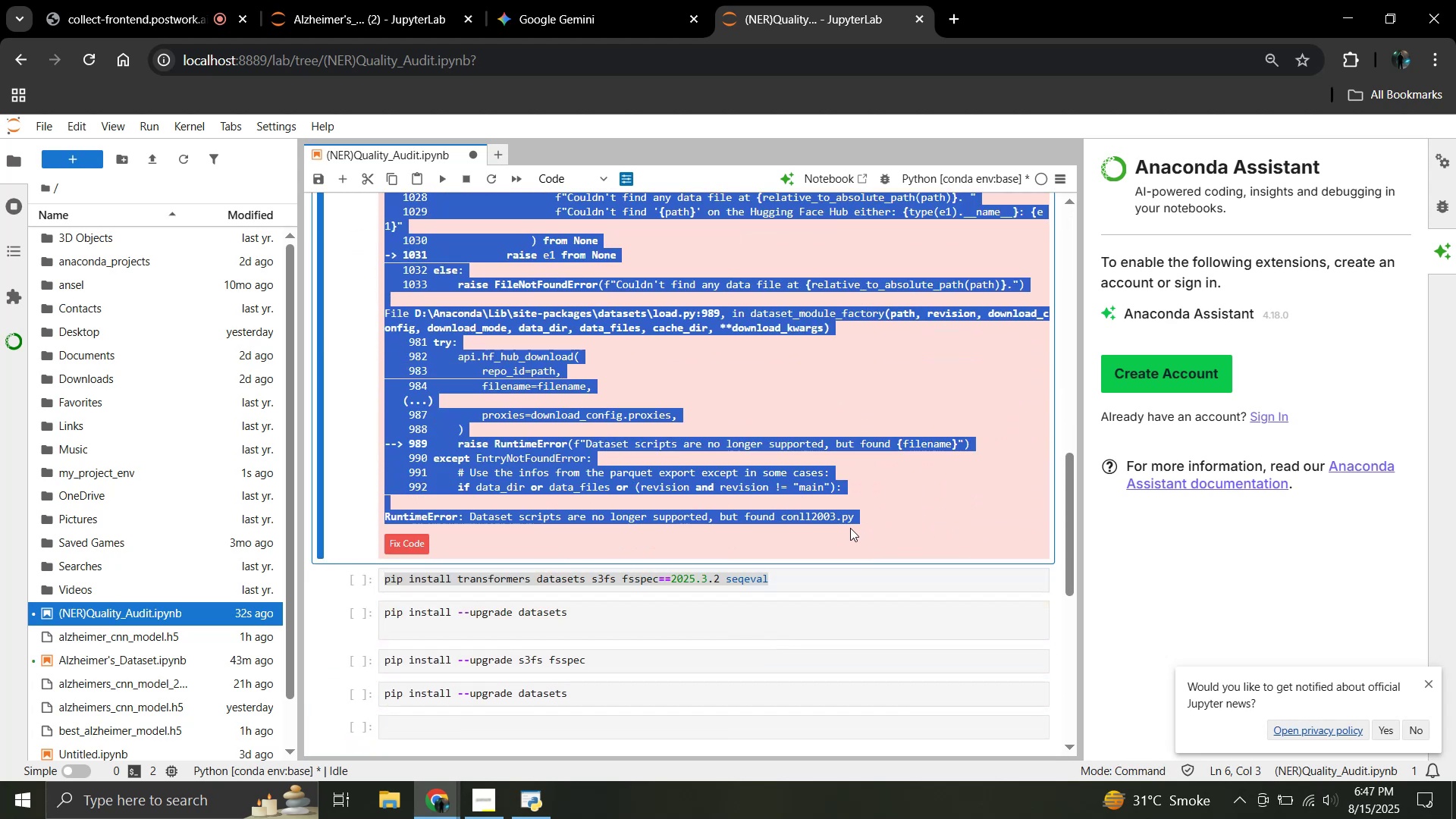 
scroll: coordinate [437, 450], scroll_direction: down, amount: 10.0
 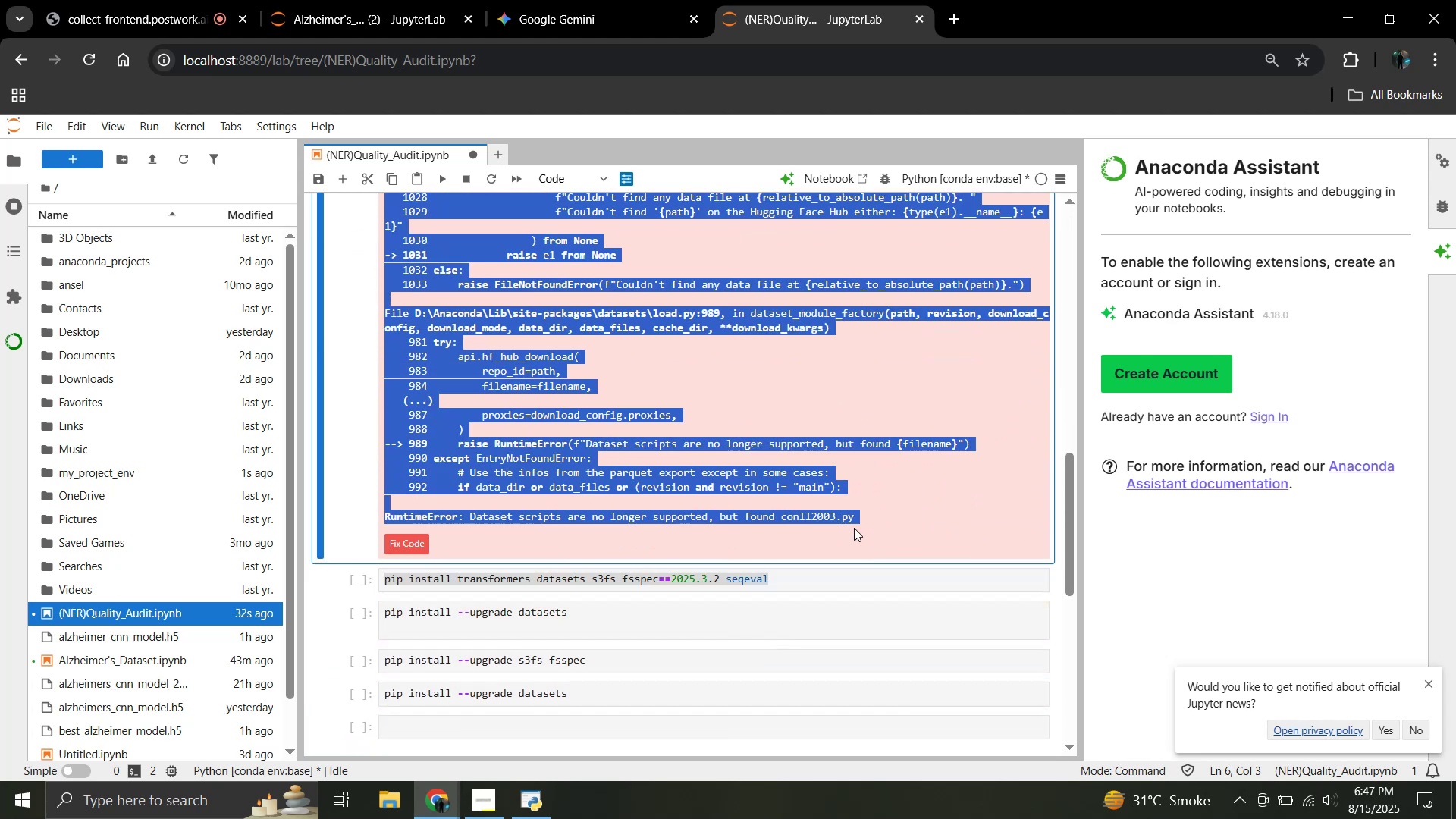 
key(Control+C)
 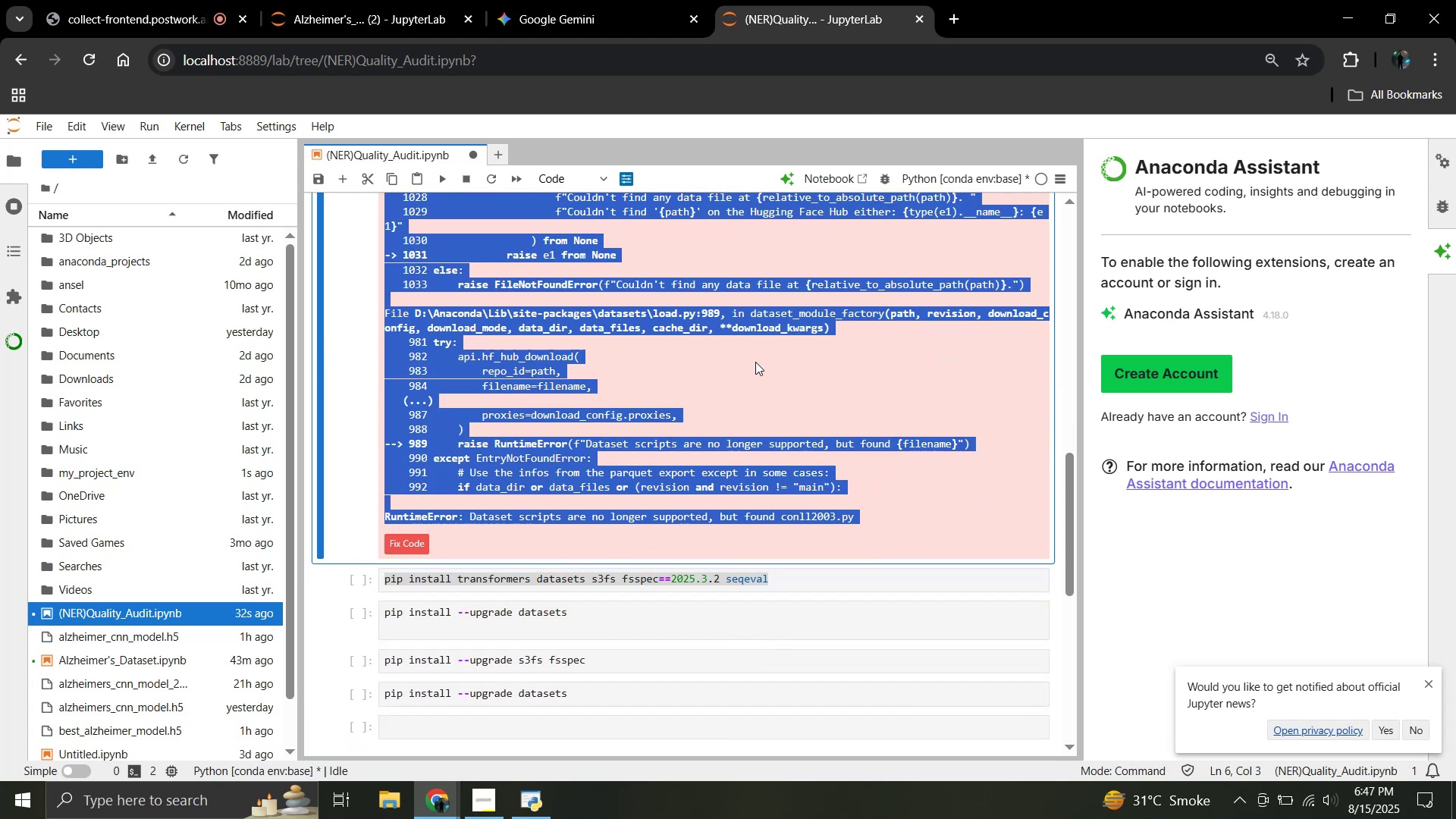 
left_click([755, 362])
 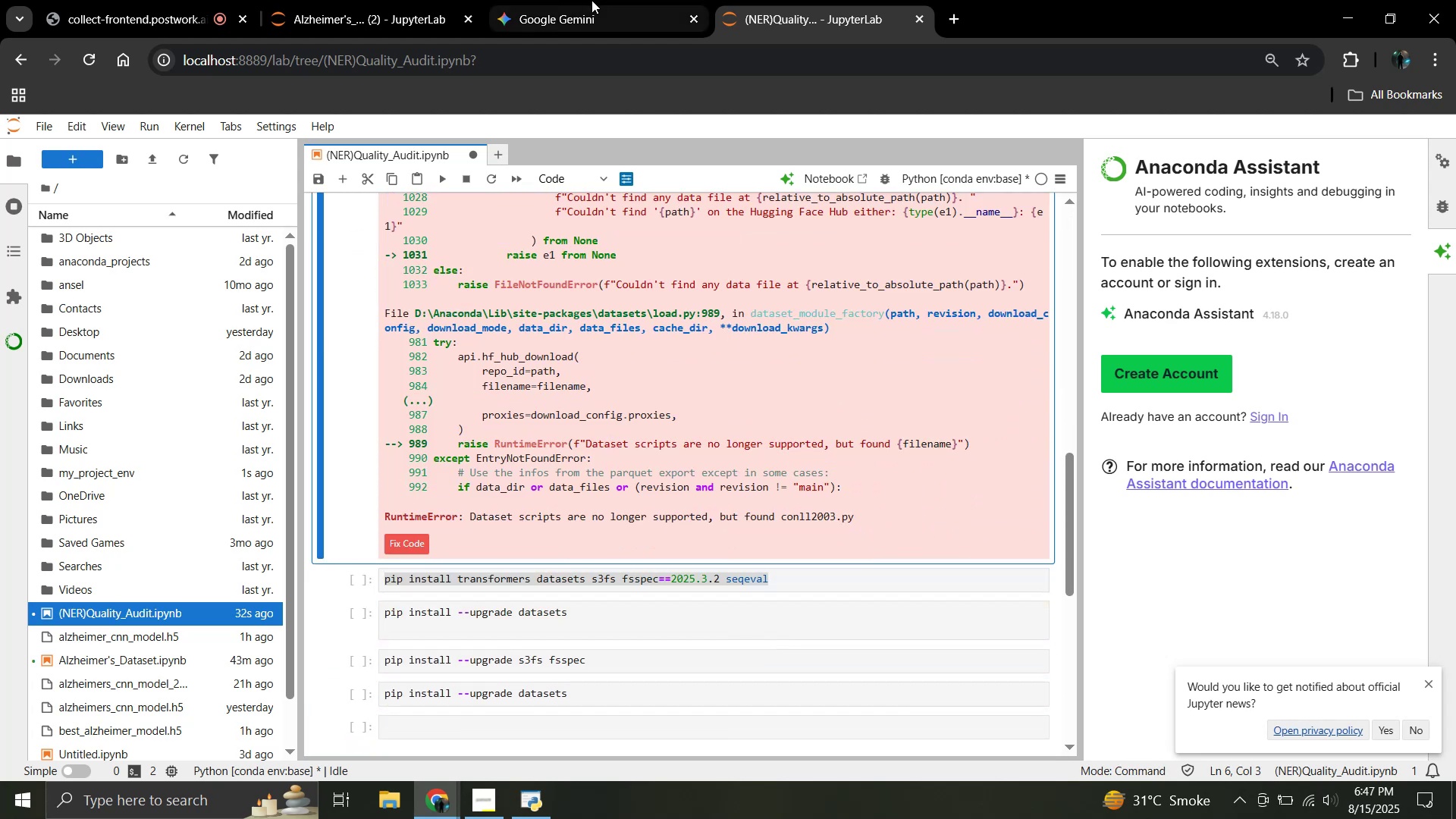 
left_click([592, 0])
 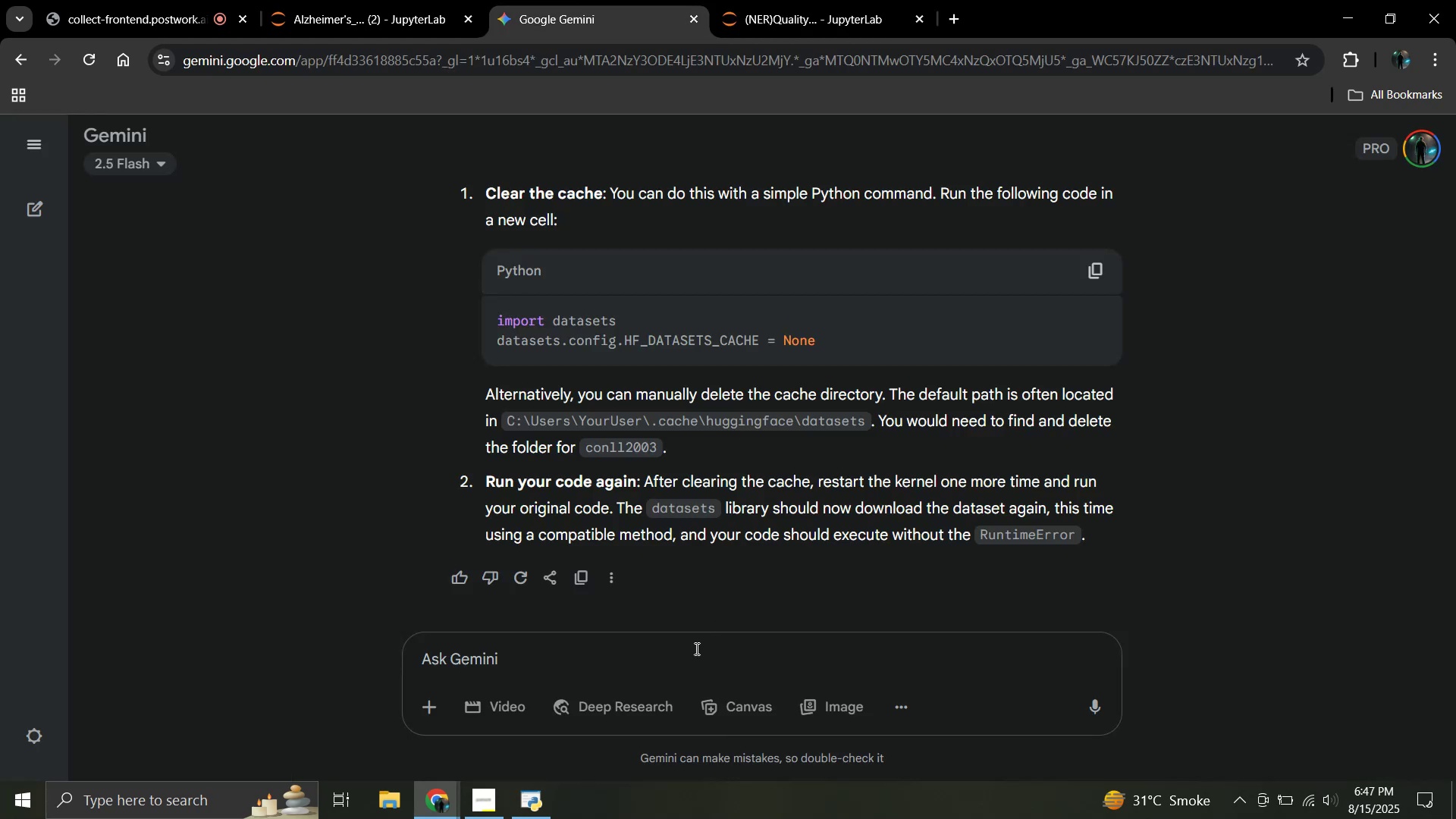 
left_click([695, 648])
 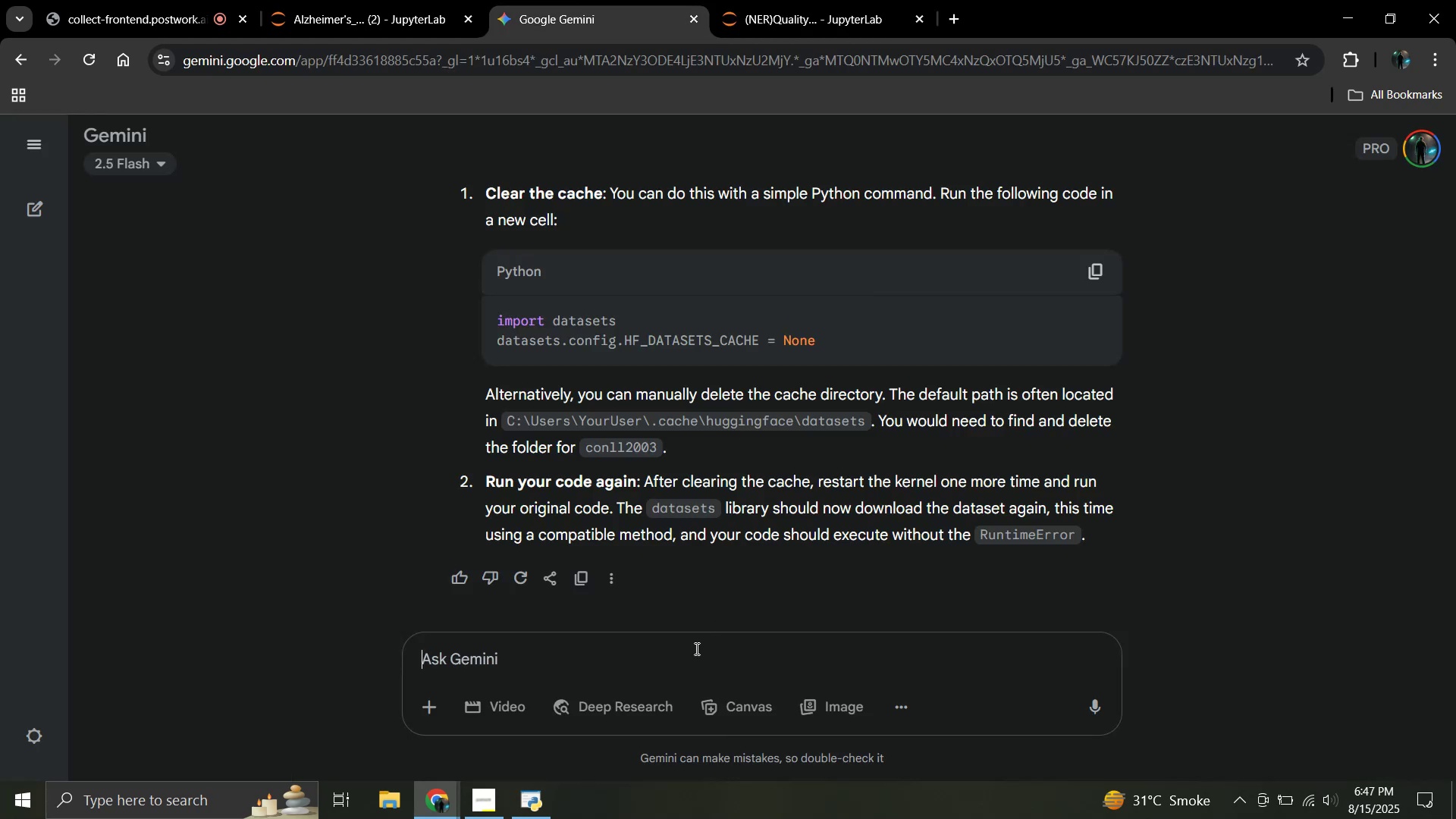 
key(Control+ControlLeft)
 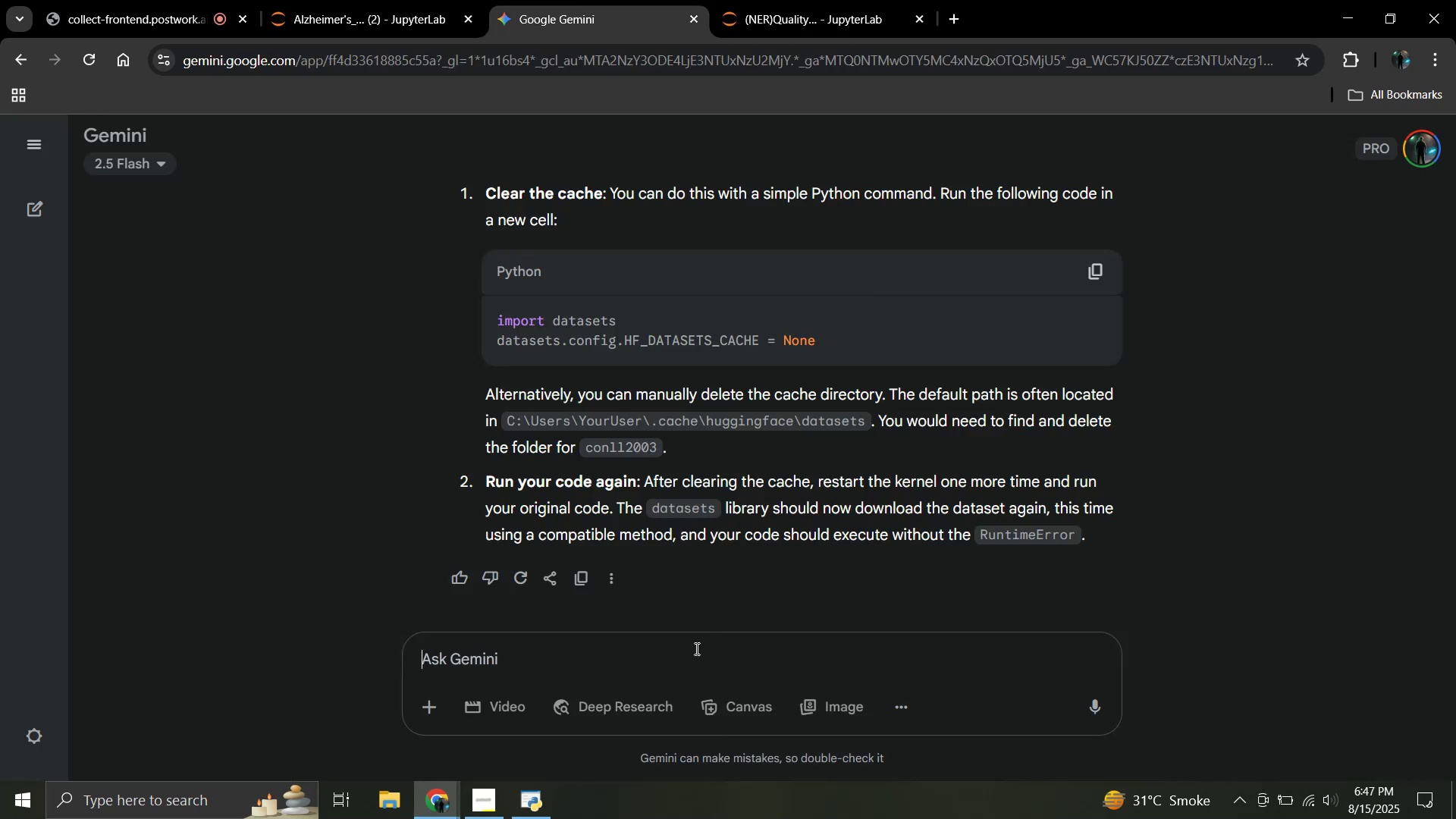 
key(Control+V)
 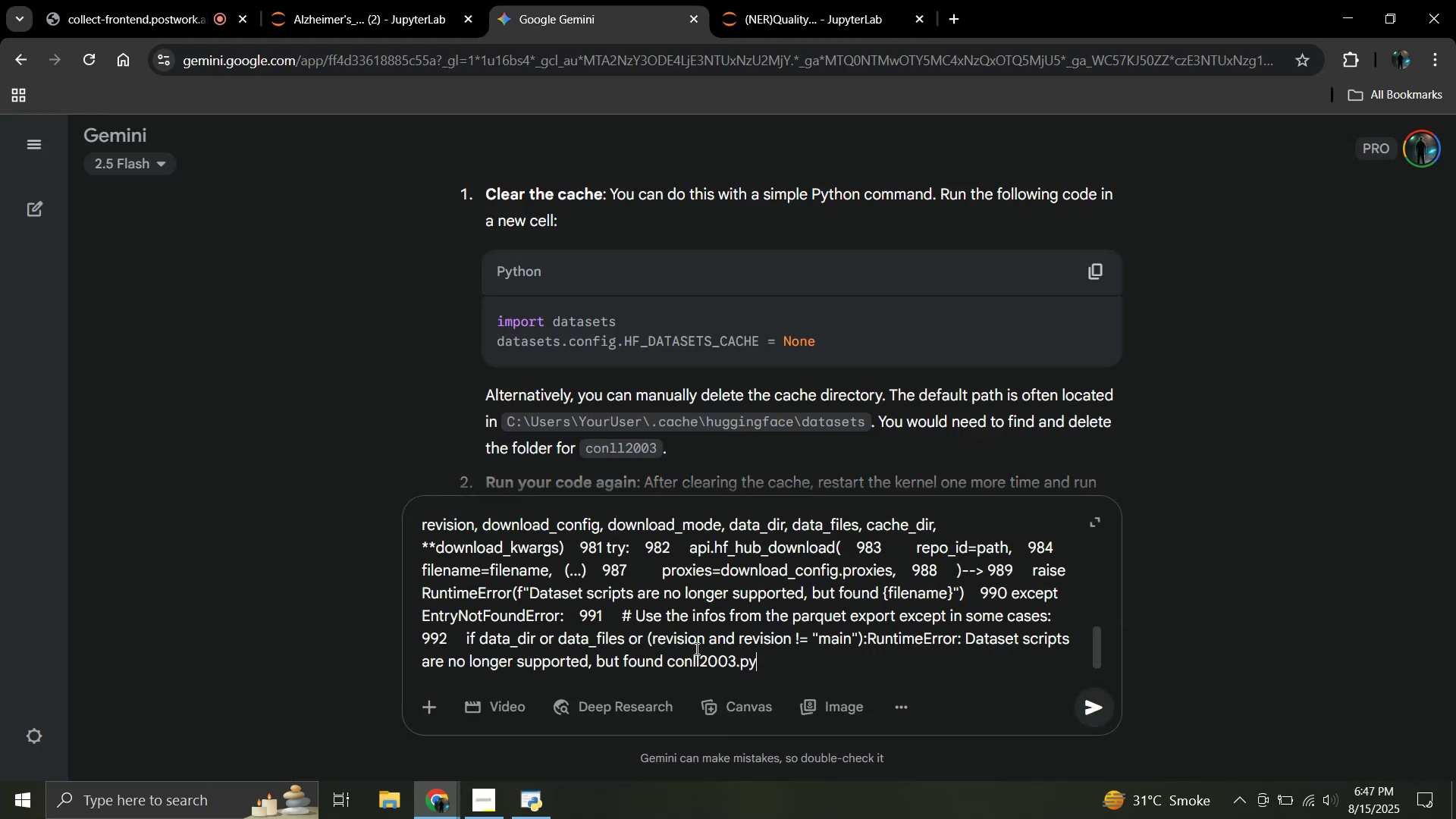 
key(Enter)
 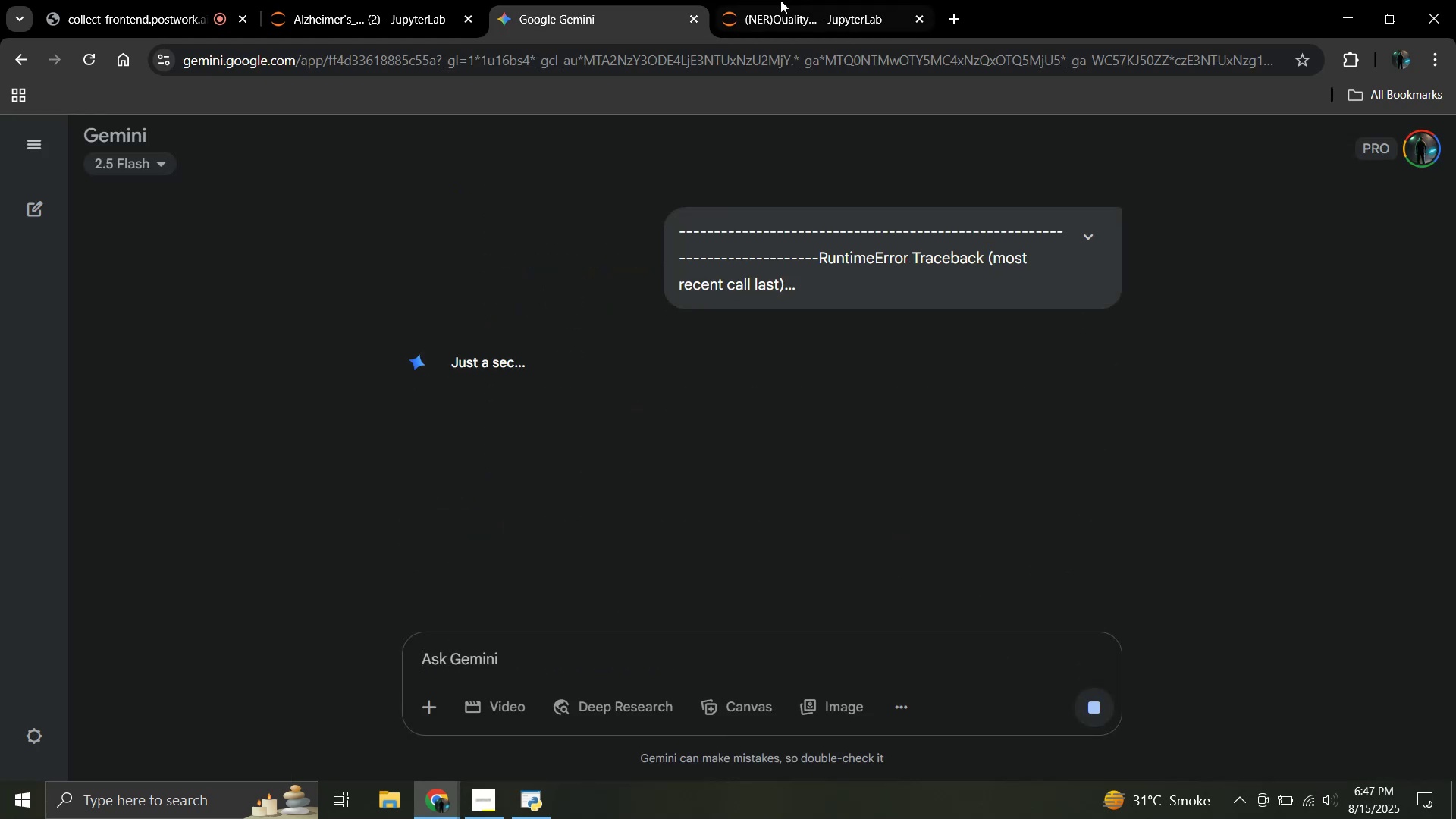 
left_click([780, 0])
 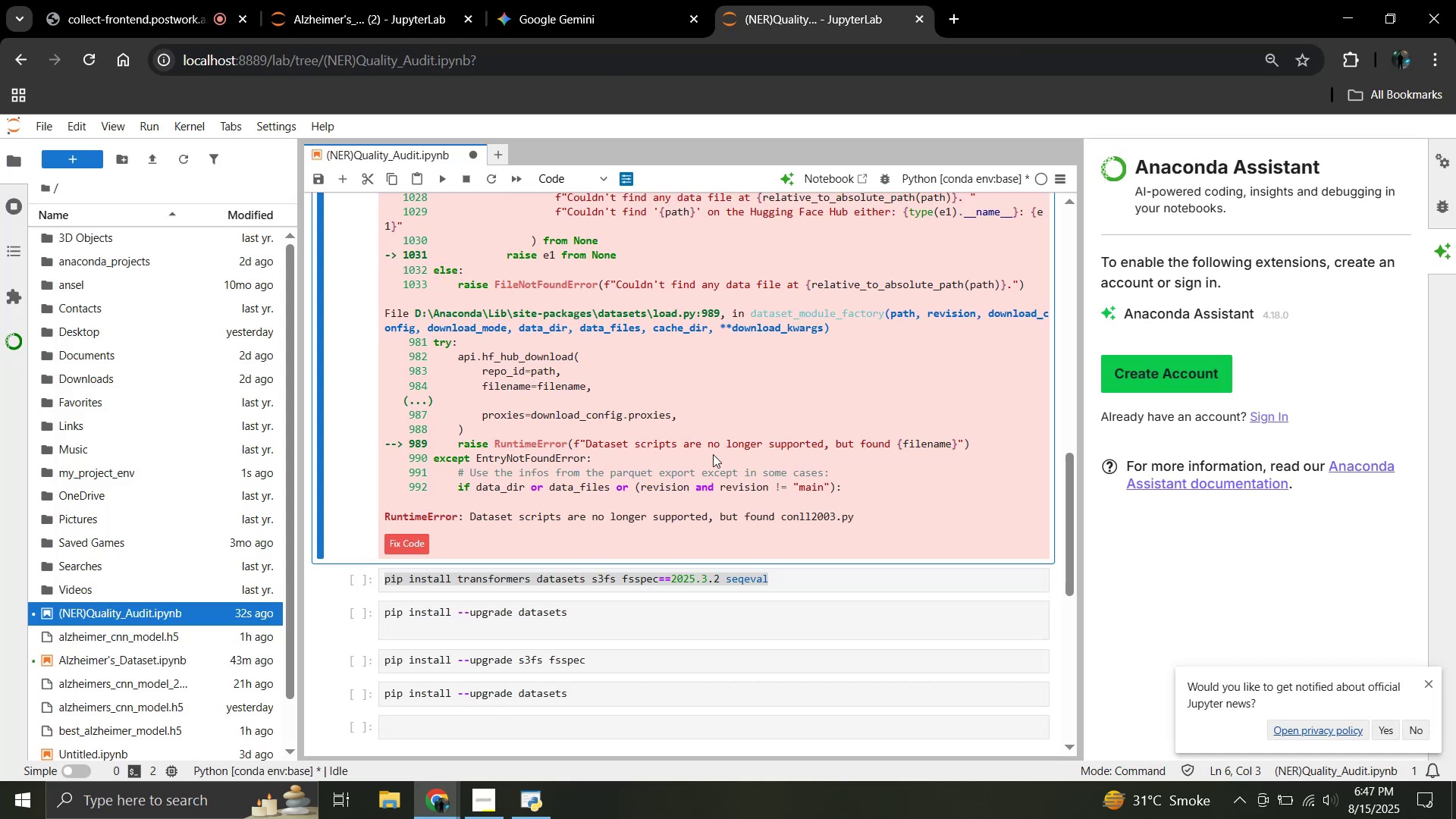 
left_click([713, 454])
 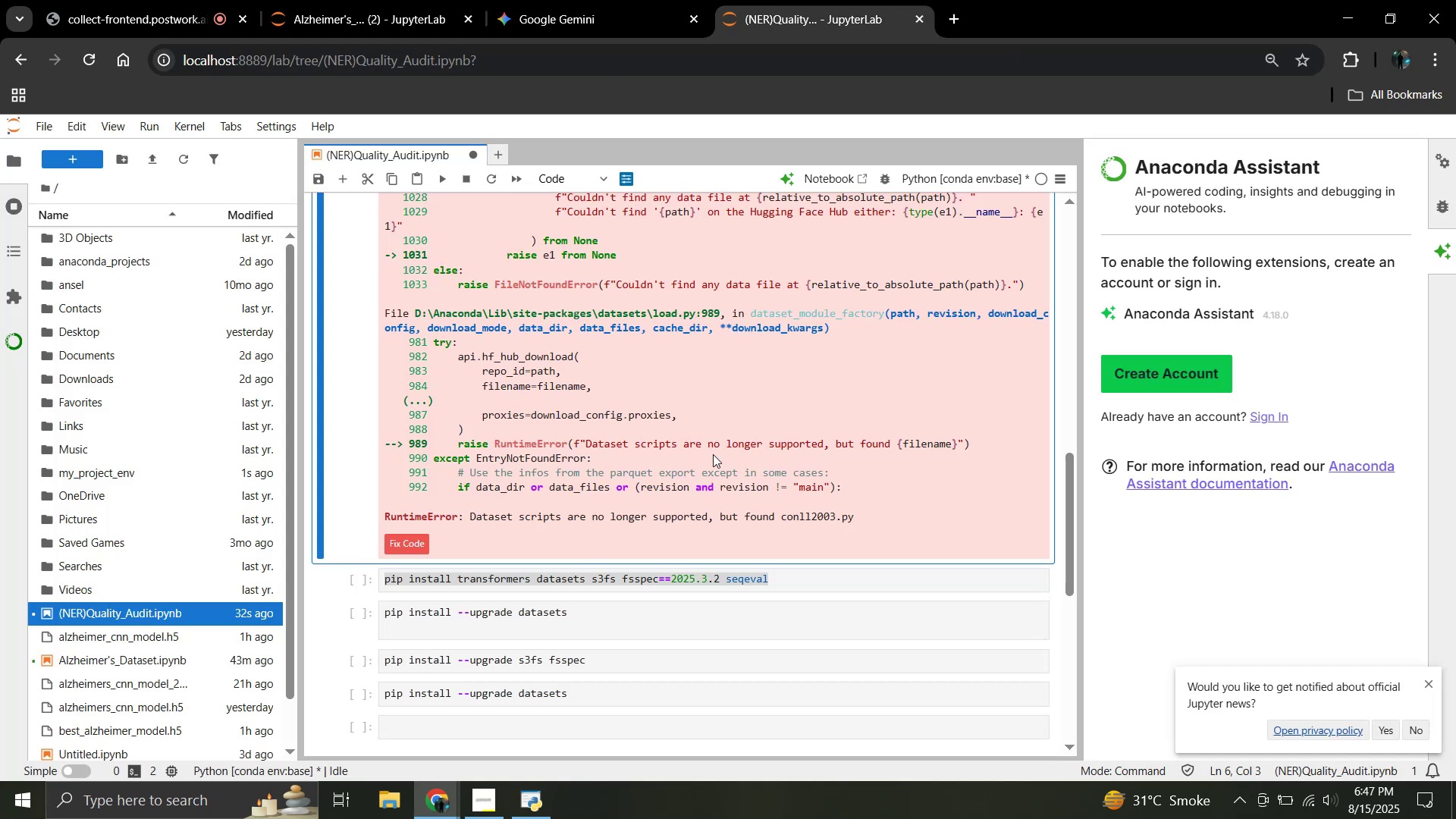 
scroll: coordinate [713, 454], scroll_direction: up, amount: 12.0
 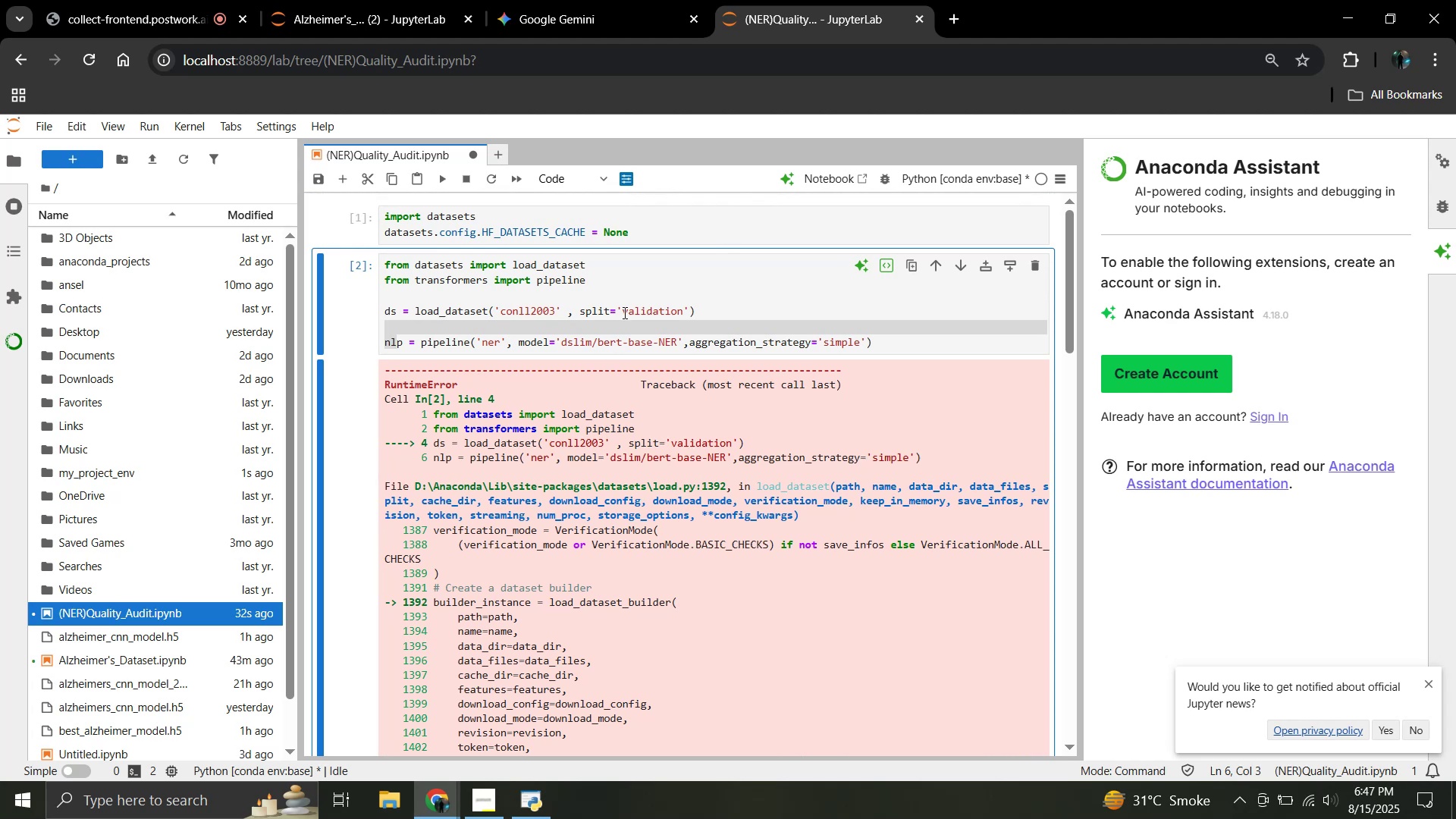 
left_click([623, 312])
 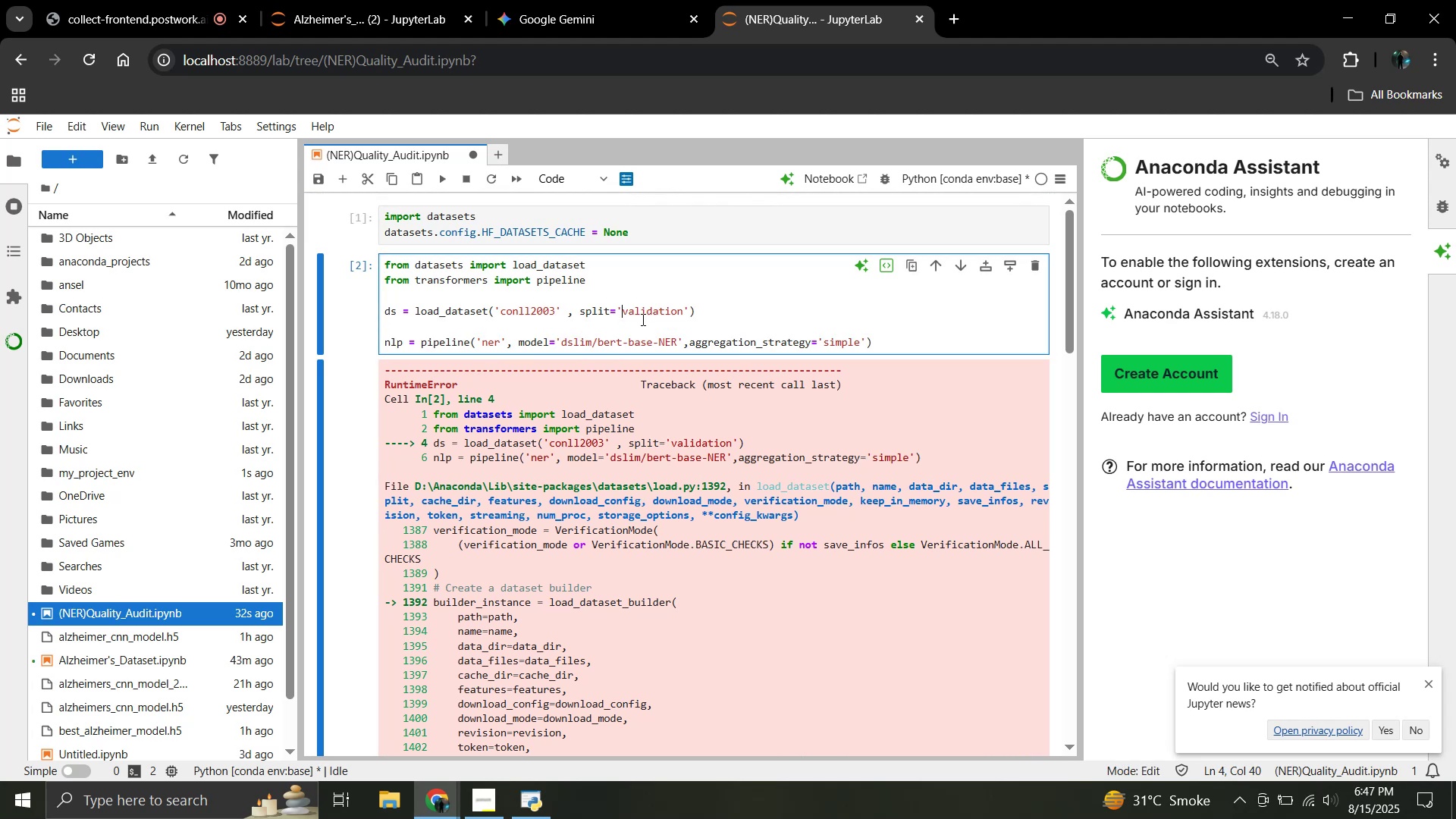 
left_click([642, 319])
 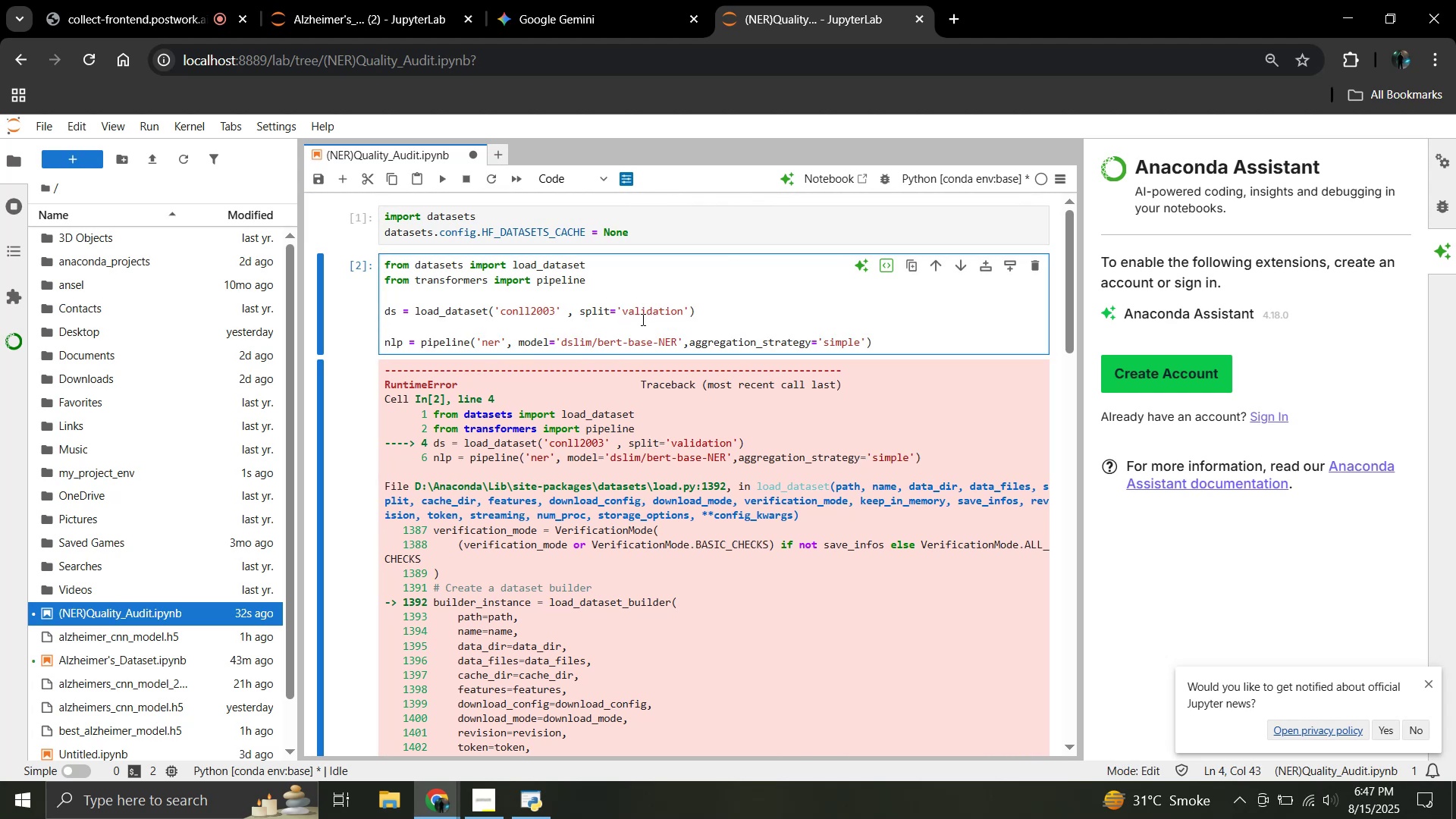 
left_click([561, 0])
 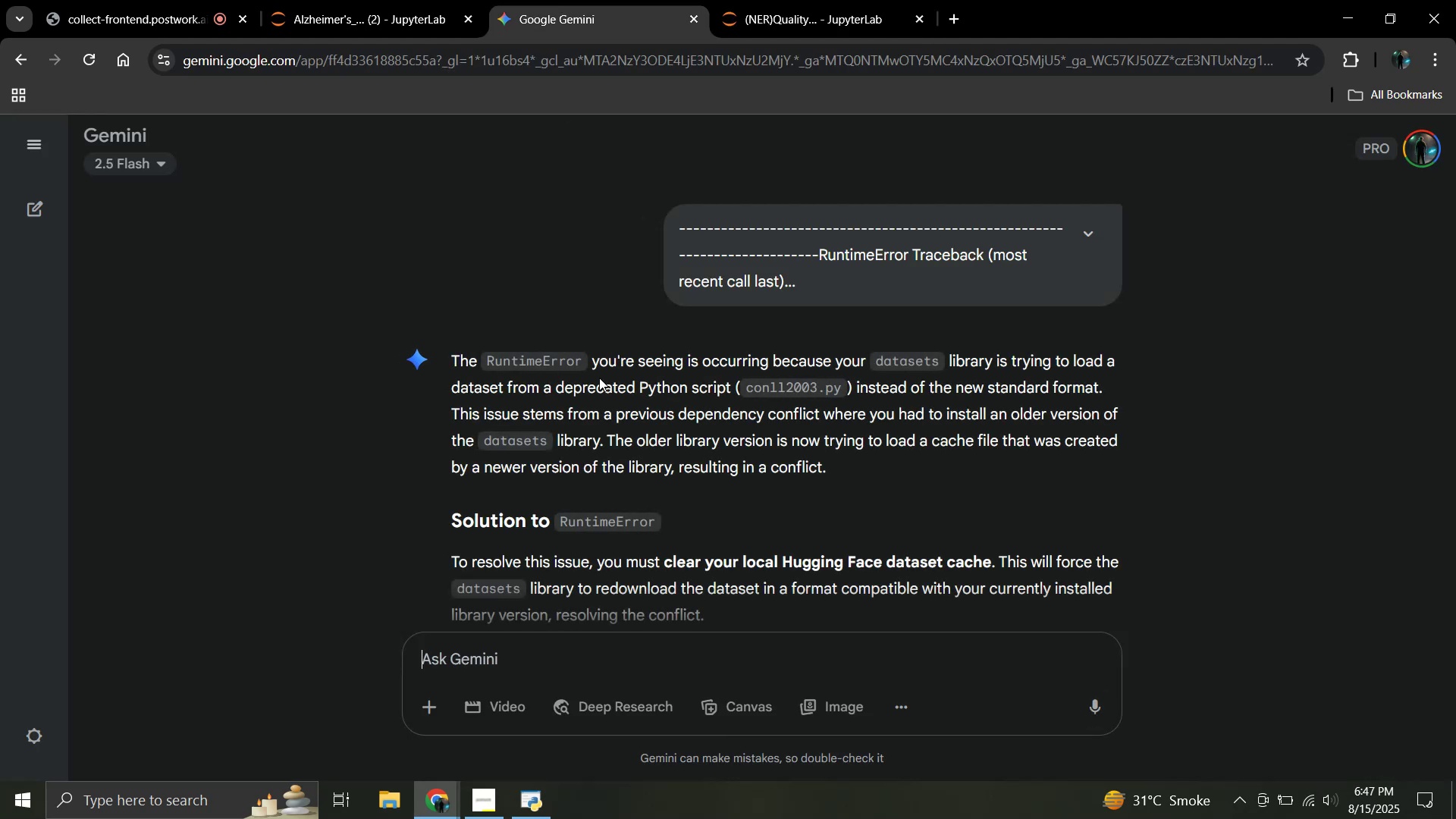 
scroll: coordinate [599, 378], scroll_direction: down, amount: 1.0
 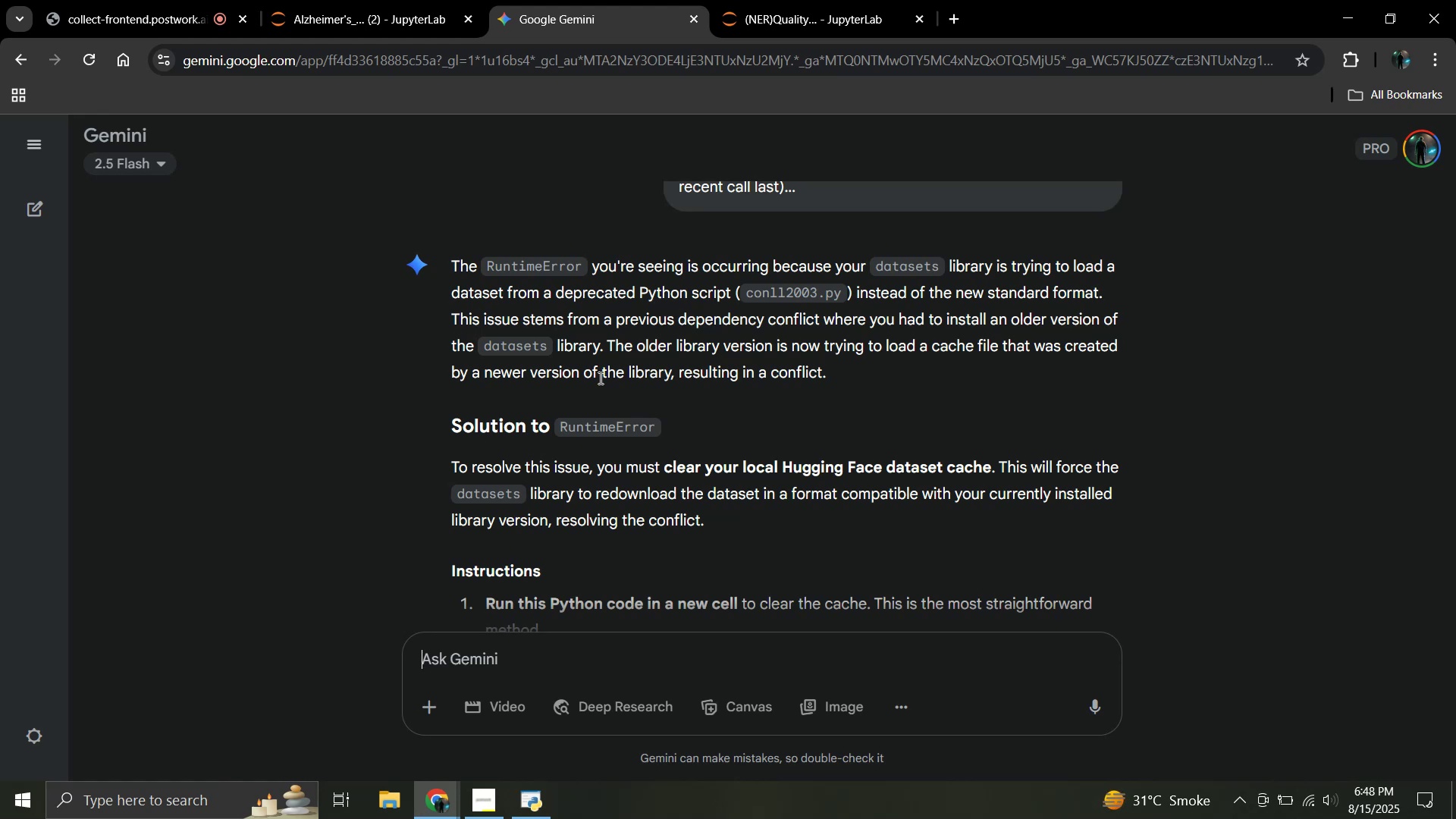 
wait(13.14)
 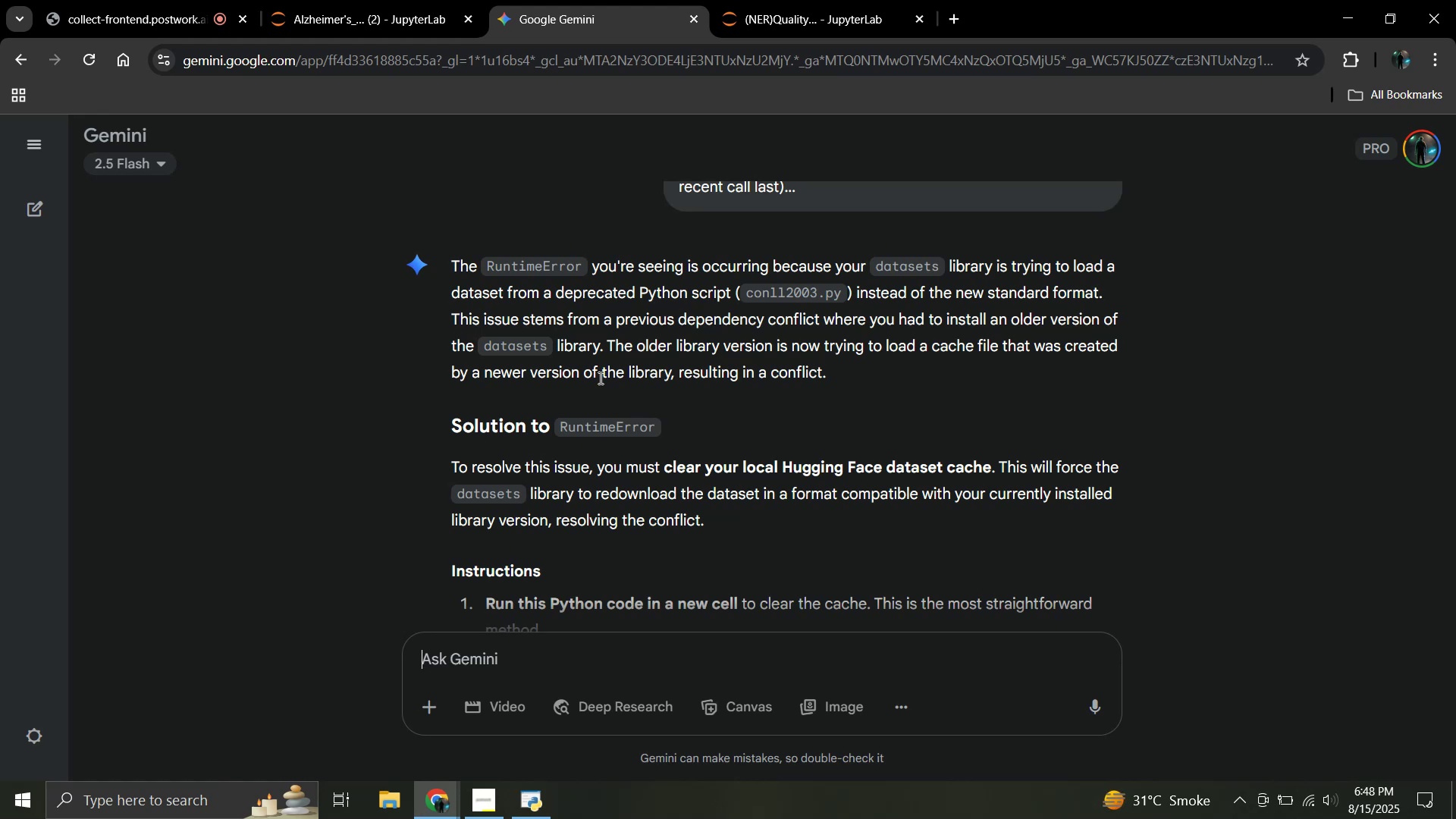 
scroll: coordinate [599, 378], scroll_direction: down, amount: 2.0
 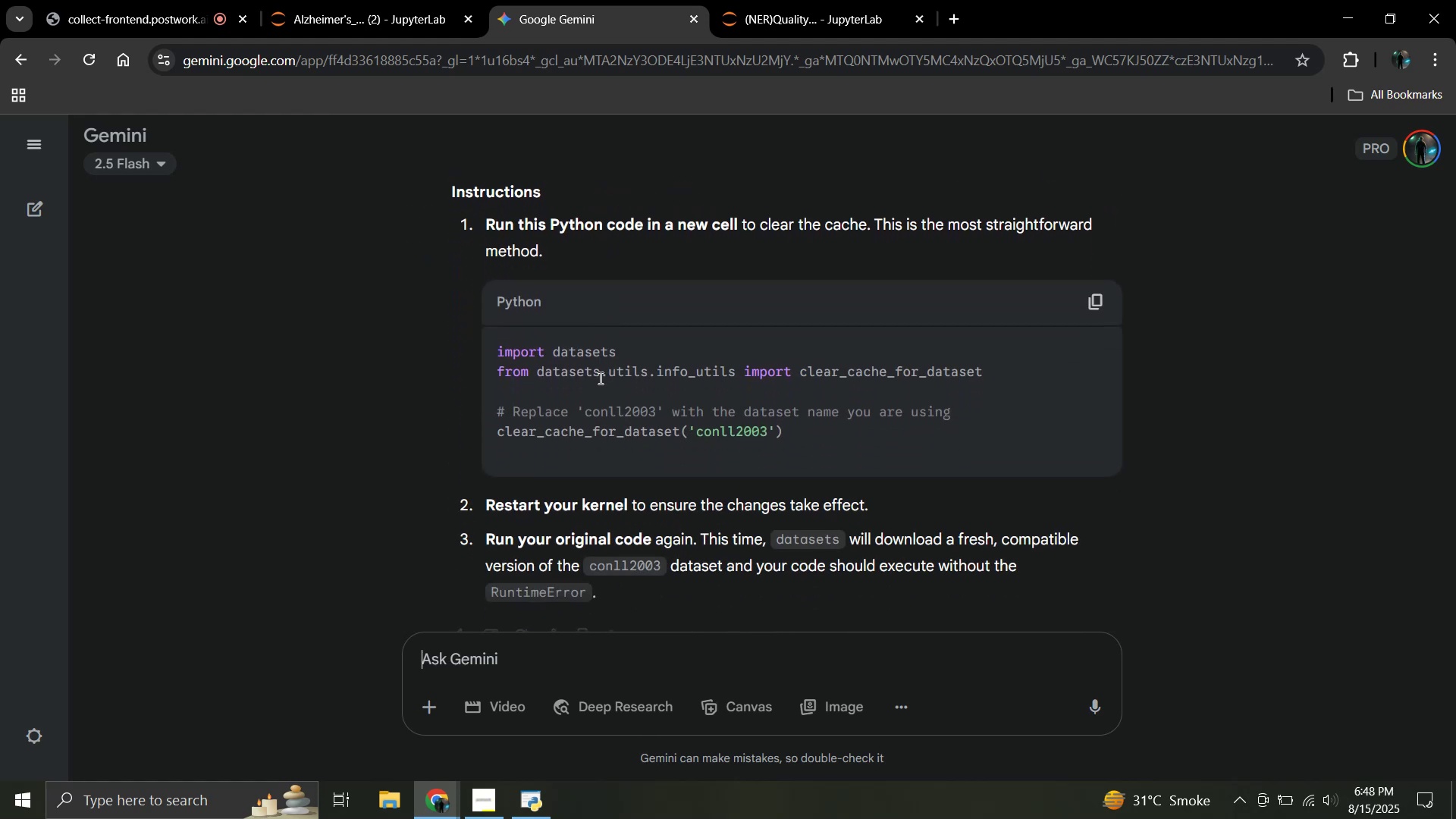 
scroll: coordinate [599, 378], scroll_direction: up, amount: 1.0
 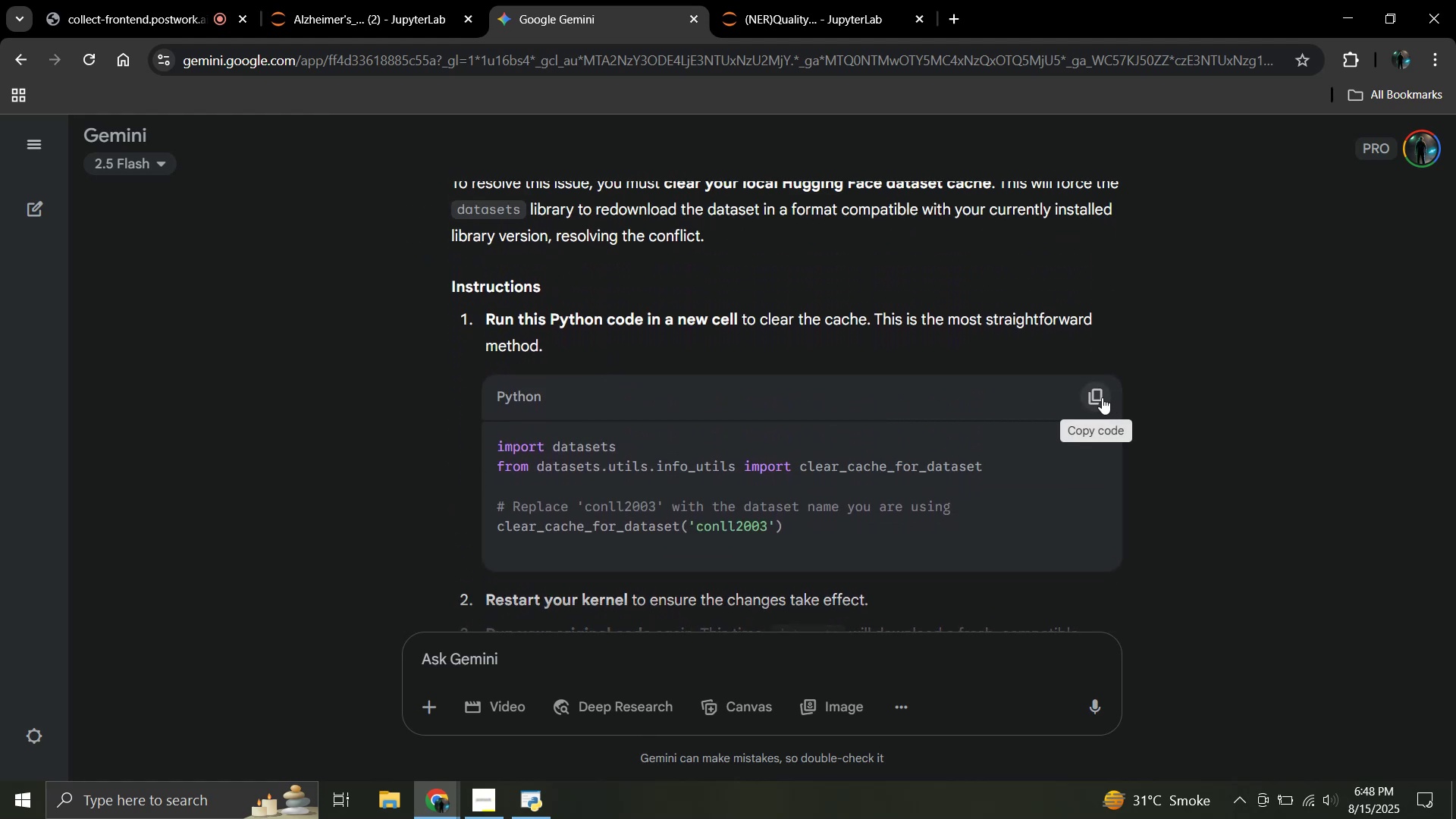 
left_click([1102, 397])
 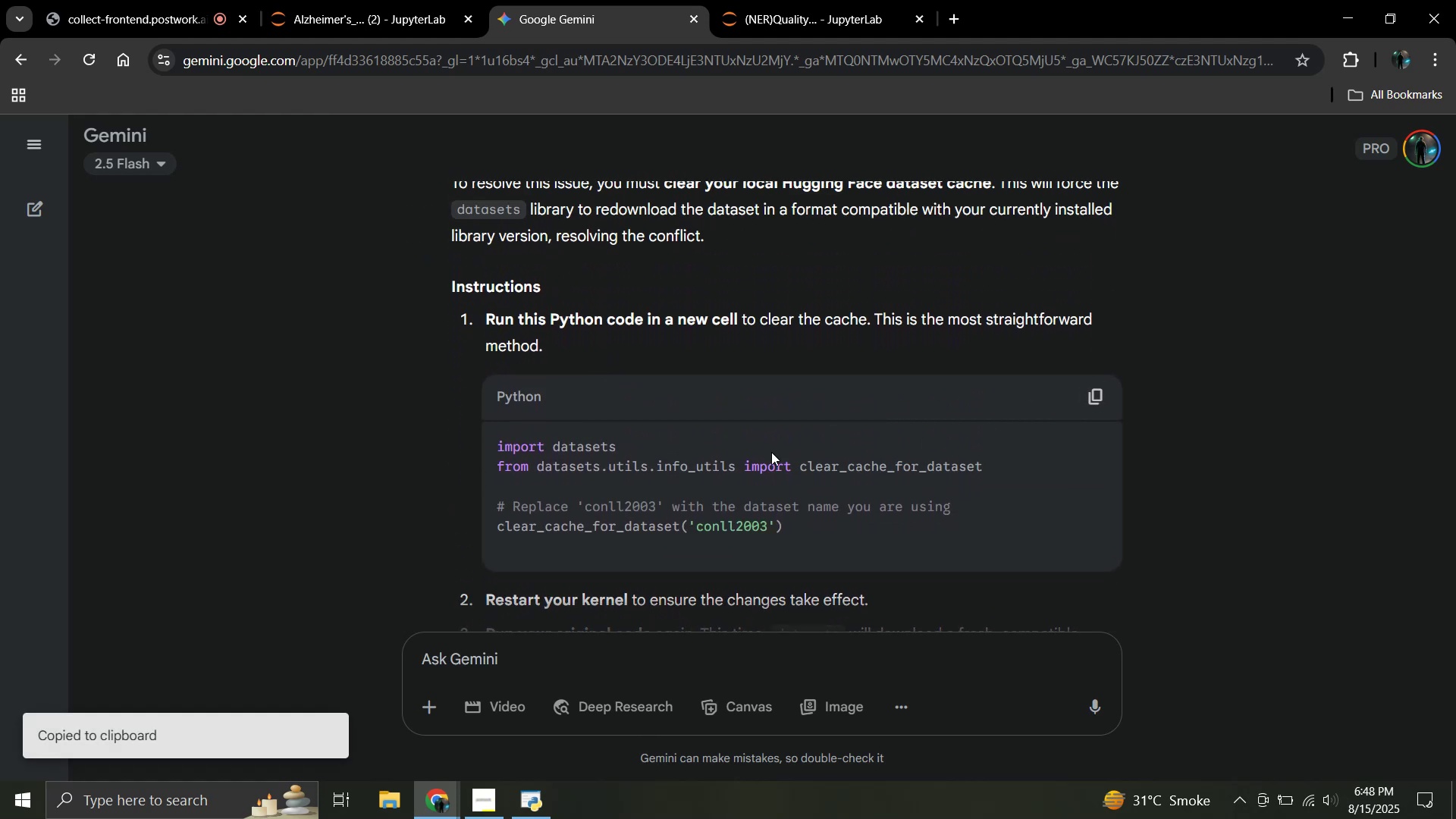 
scroll: coordinate [764, 452], scroll_direction: down, amount: 2.0
 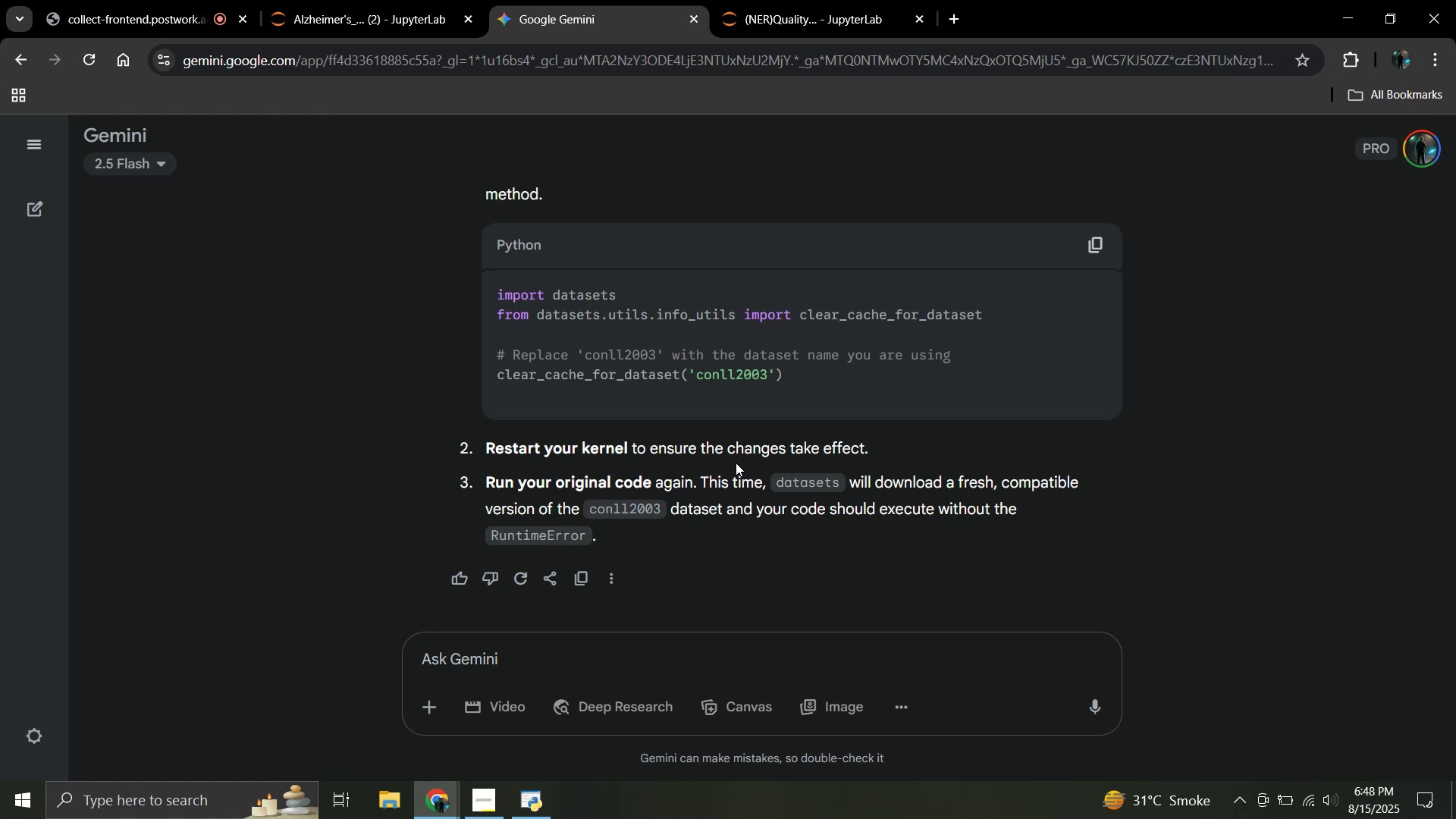 
wait(6.94)
 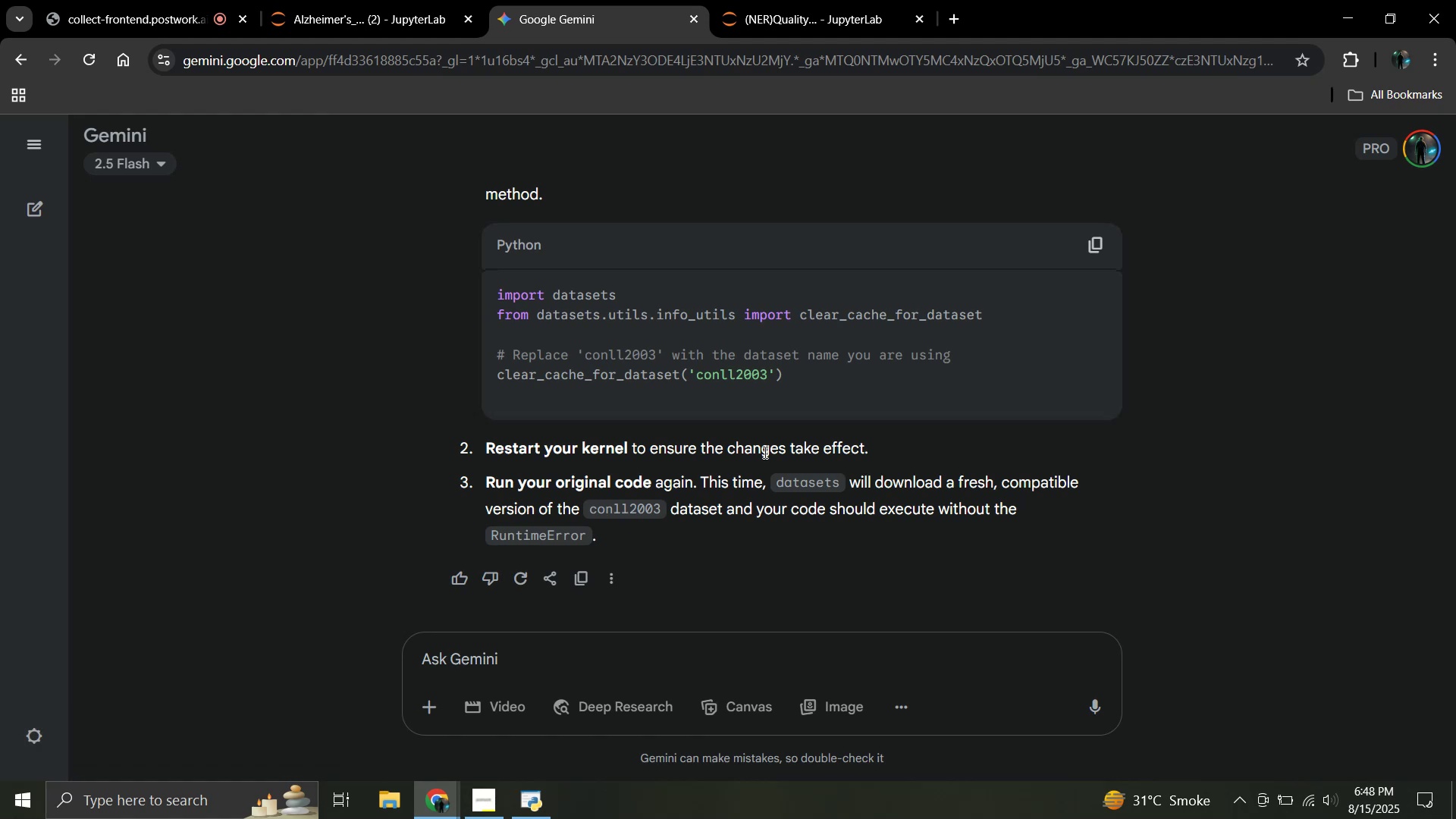 
left_click([811, 0])
 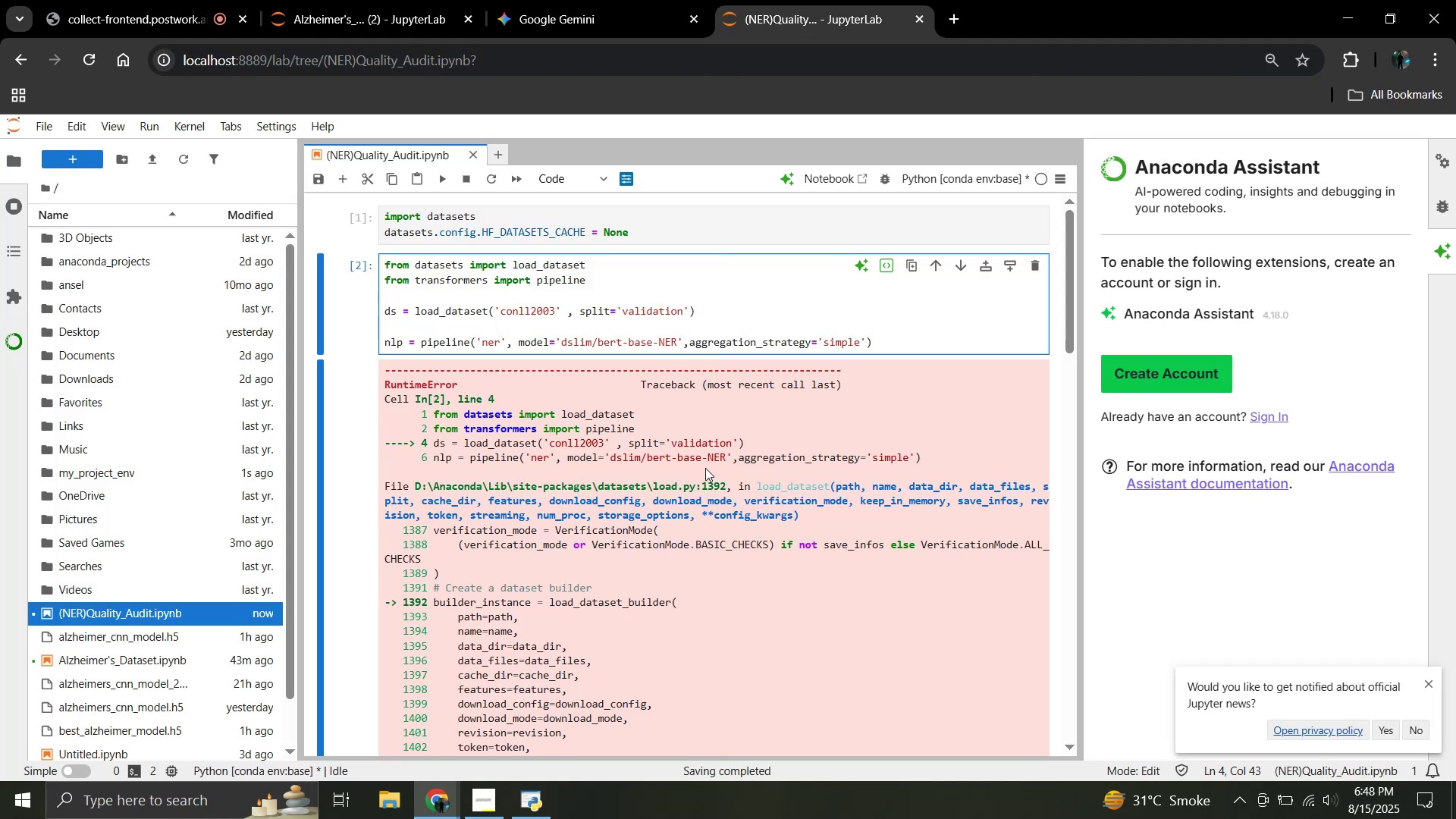 
scroll: coordinate [704, 469], scroll_direction: down, amount: 11.0
 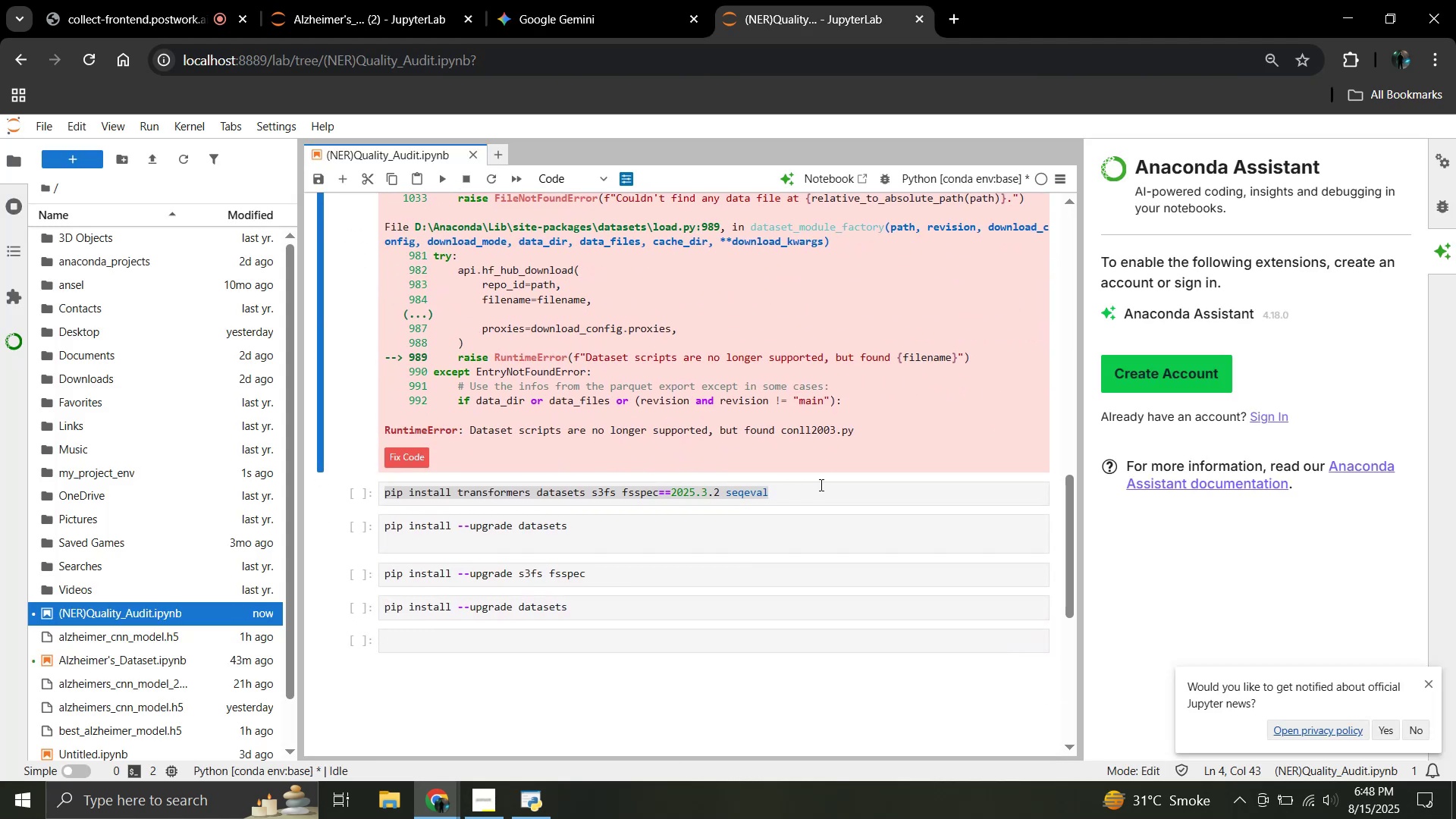 
hold_key(key=ControlLeft, duration=0.94)
 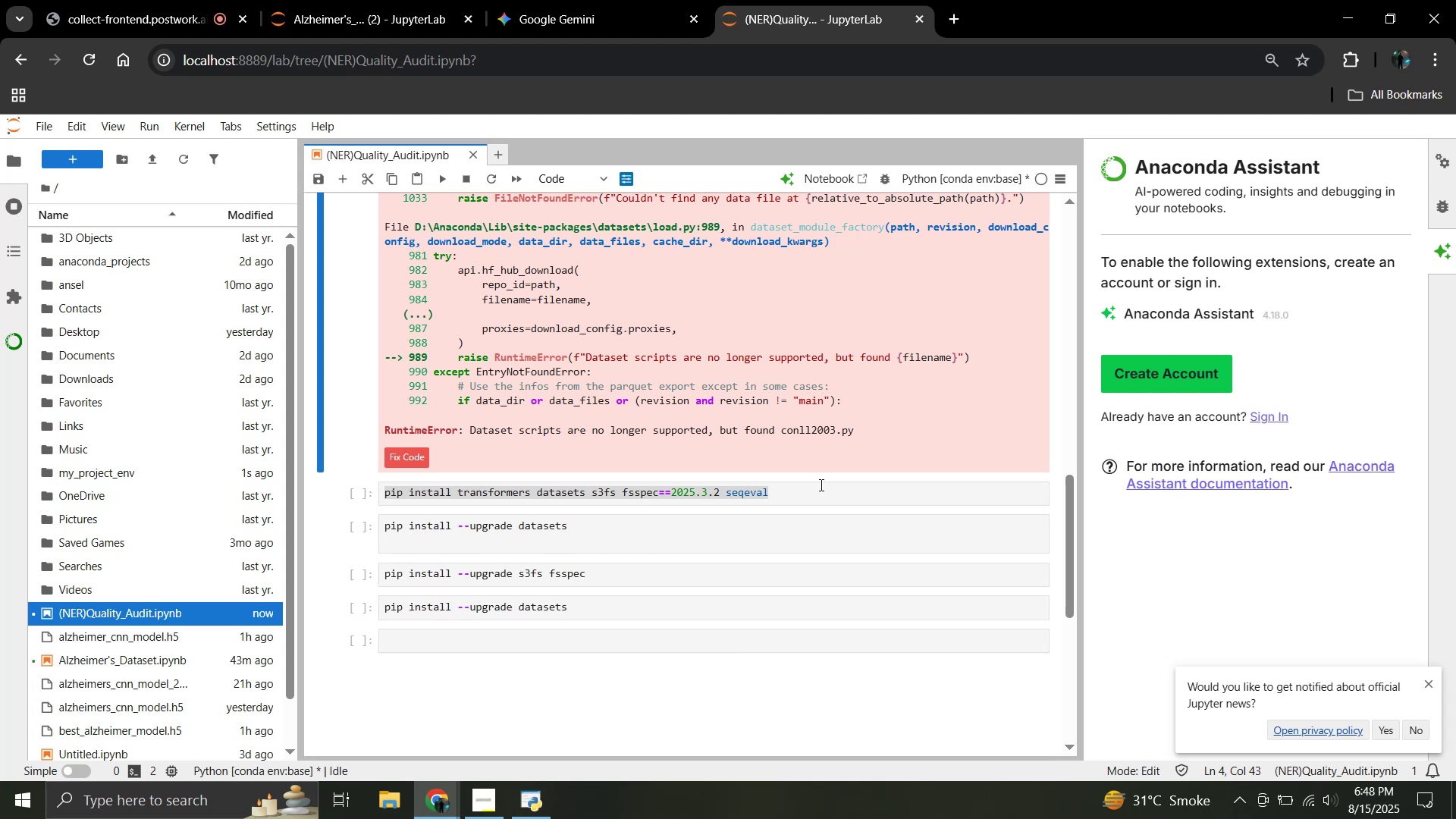 
scroll: coordinate [817, 488], scroll_direction: none, amount: 0.0
 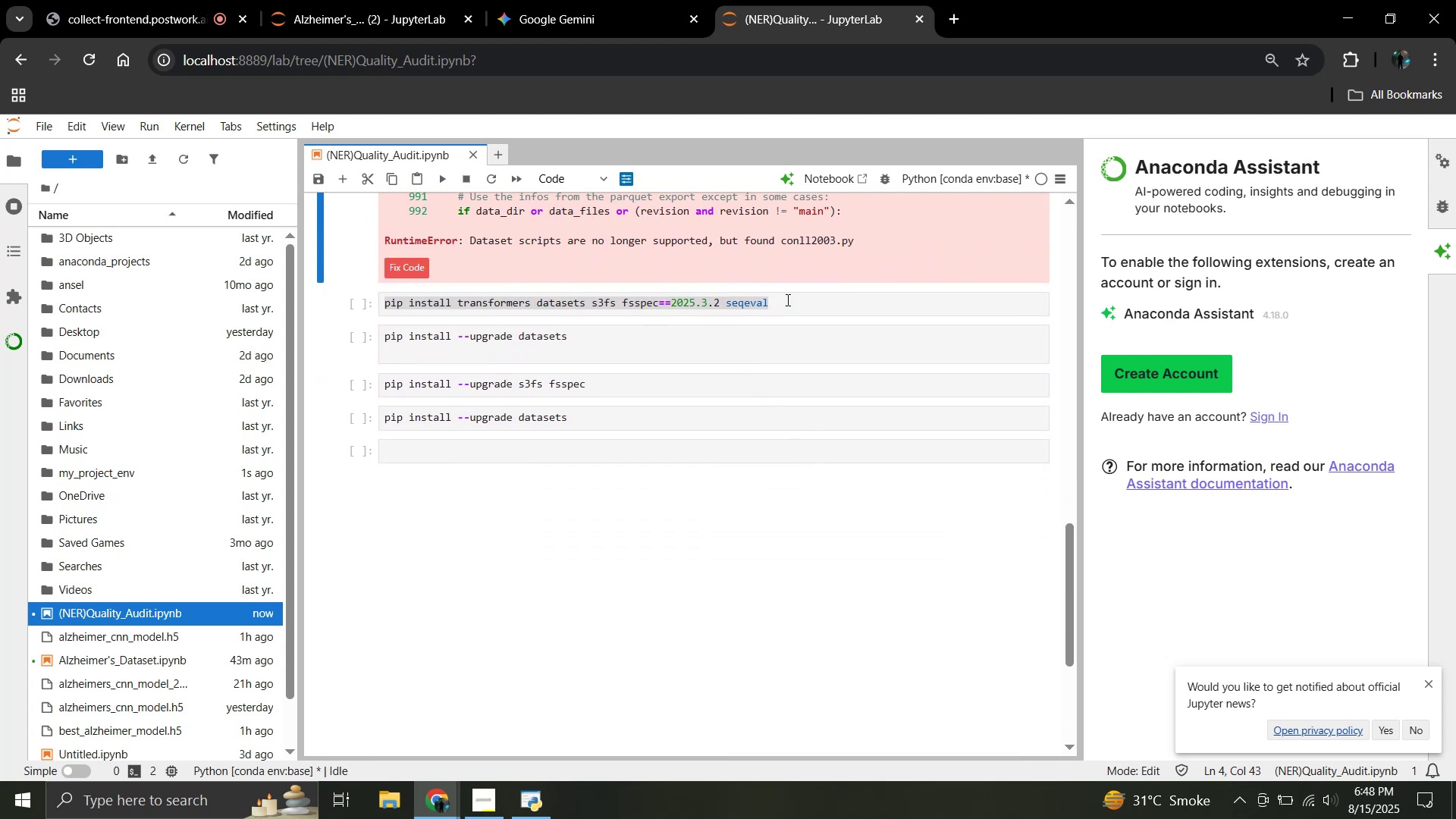 
hold_key(key=ControlLeft, duration=0.61)
 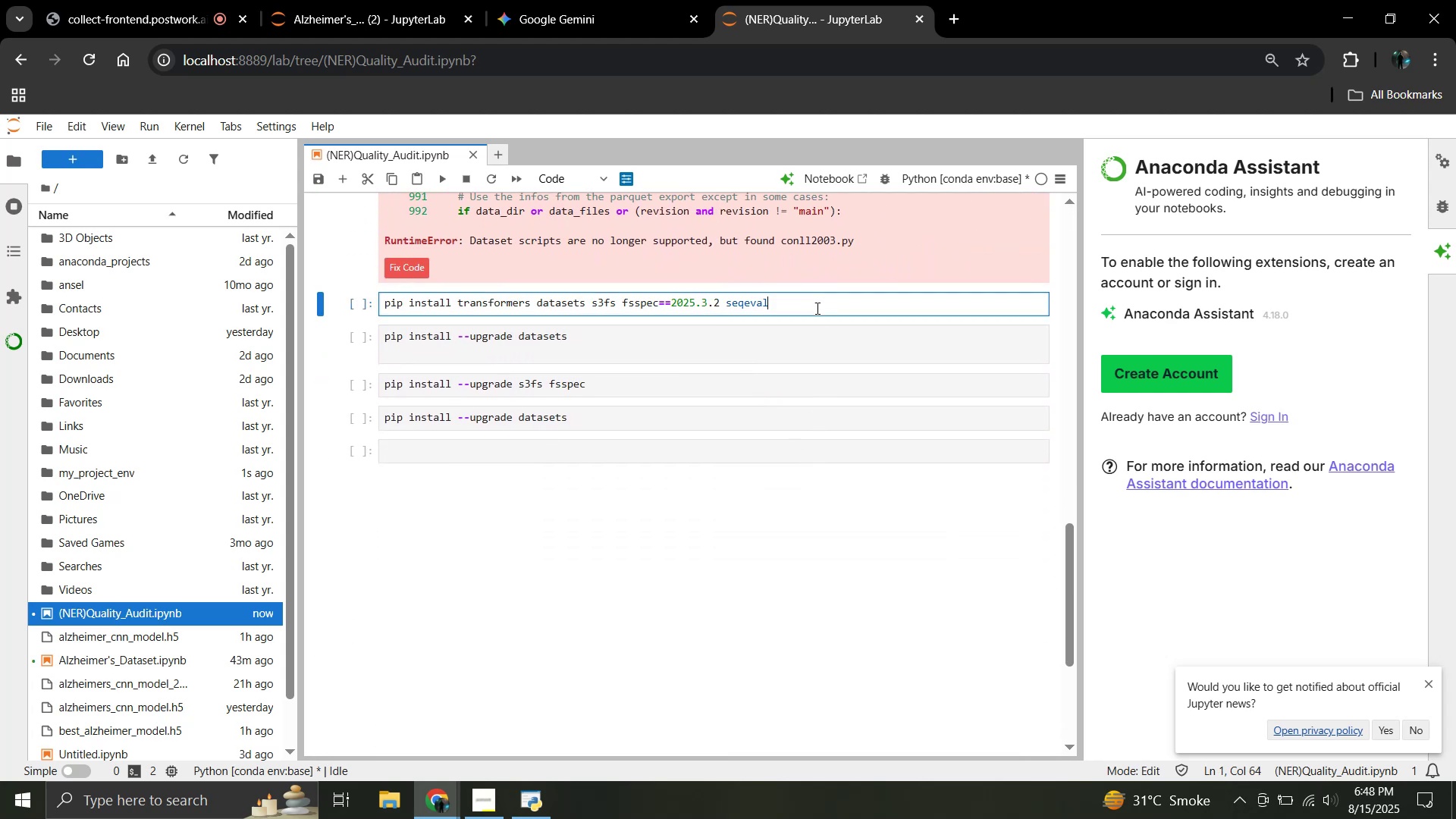 
left_click([816, 308])
 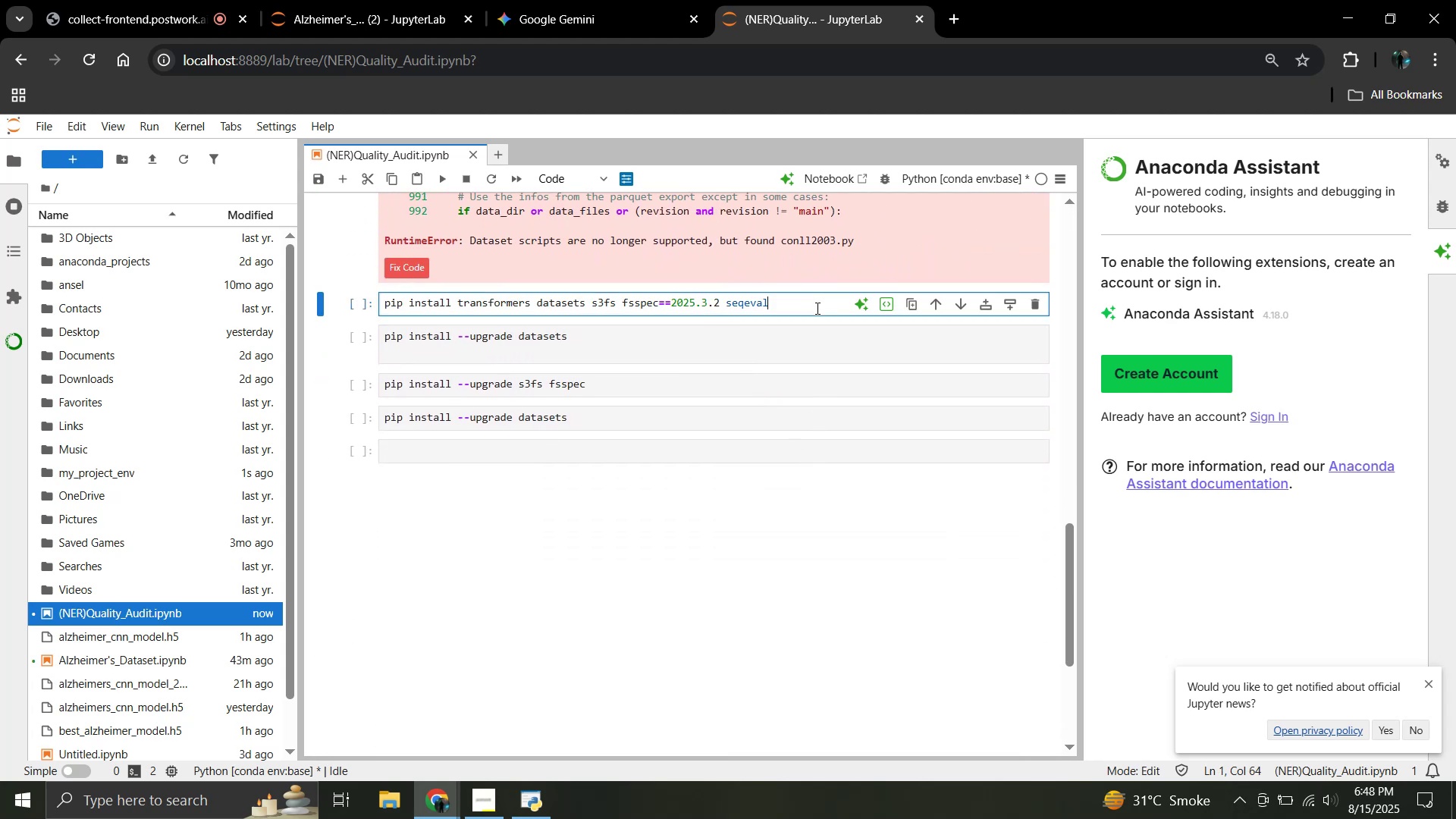 
key(Control+A)
 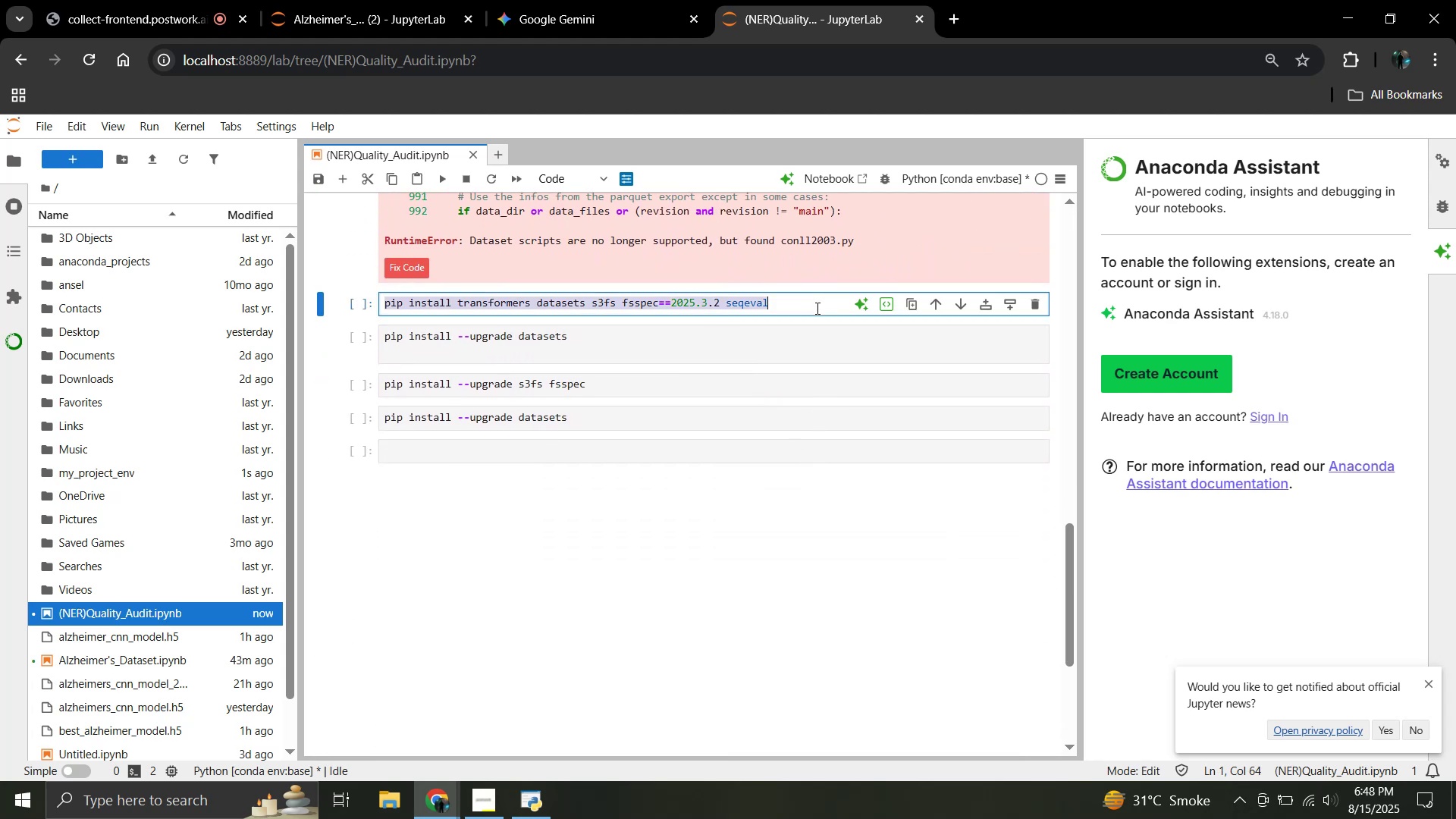 
key(Control+V)
 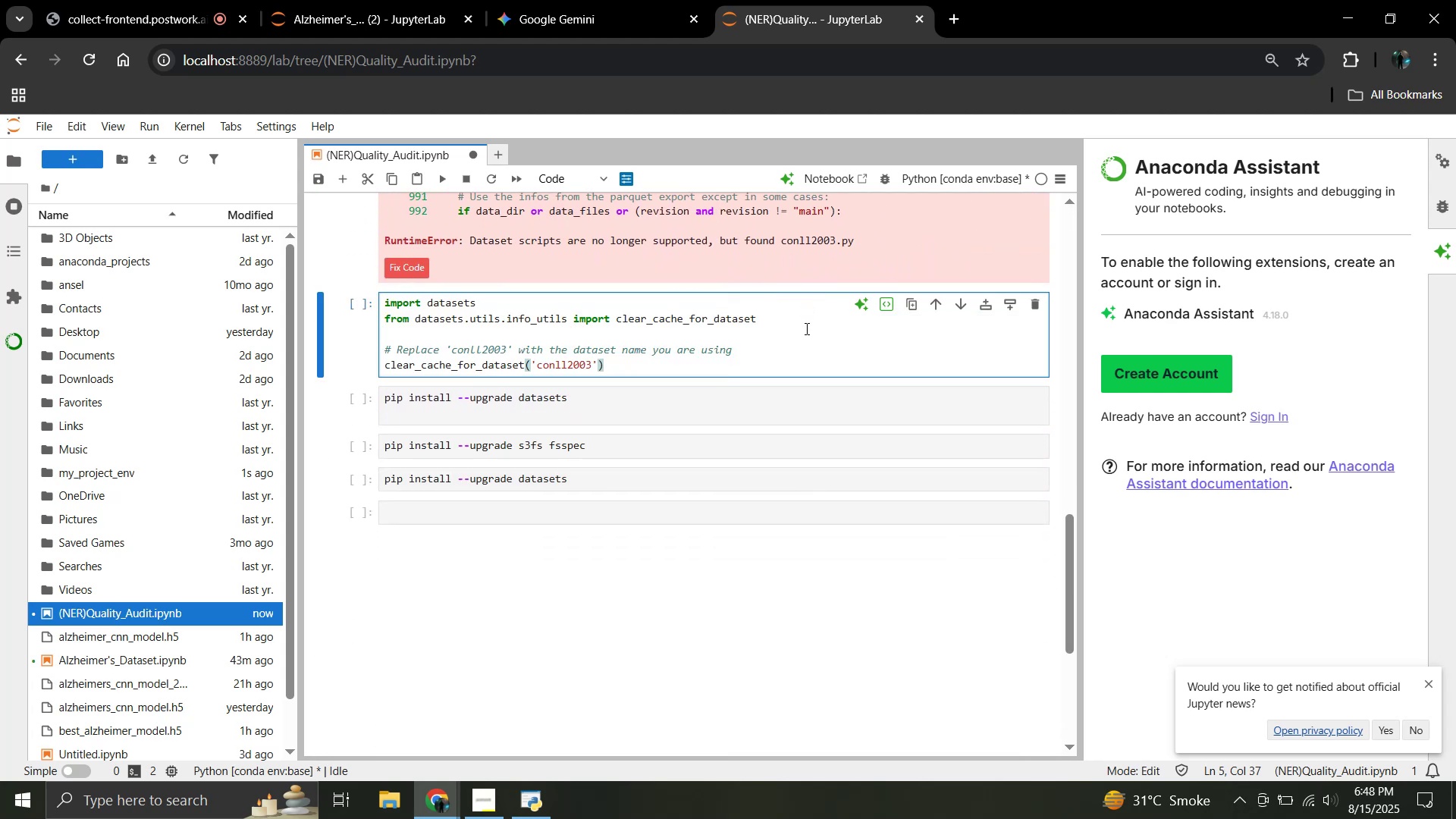 
key(Shift+Enter)
 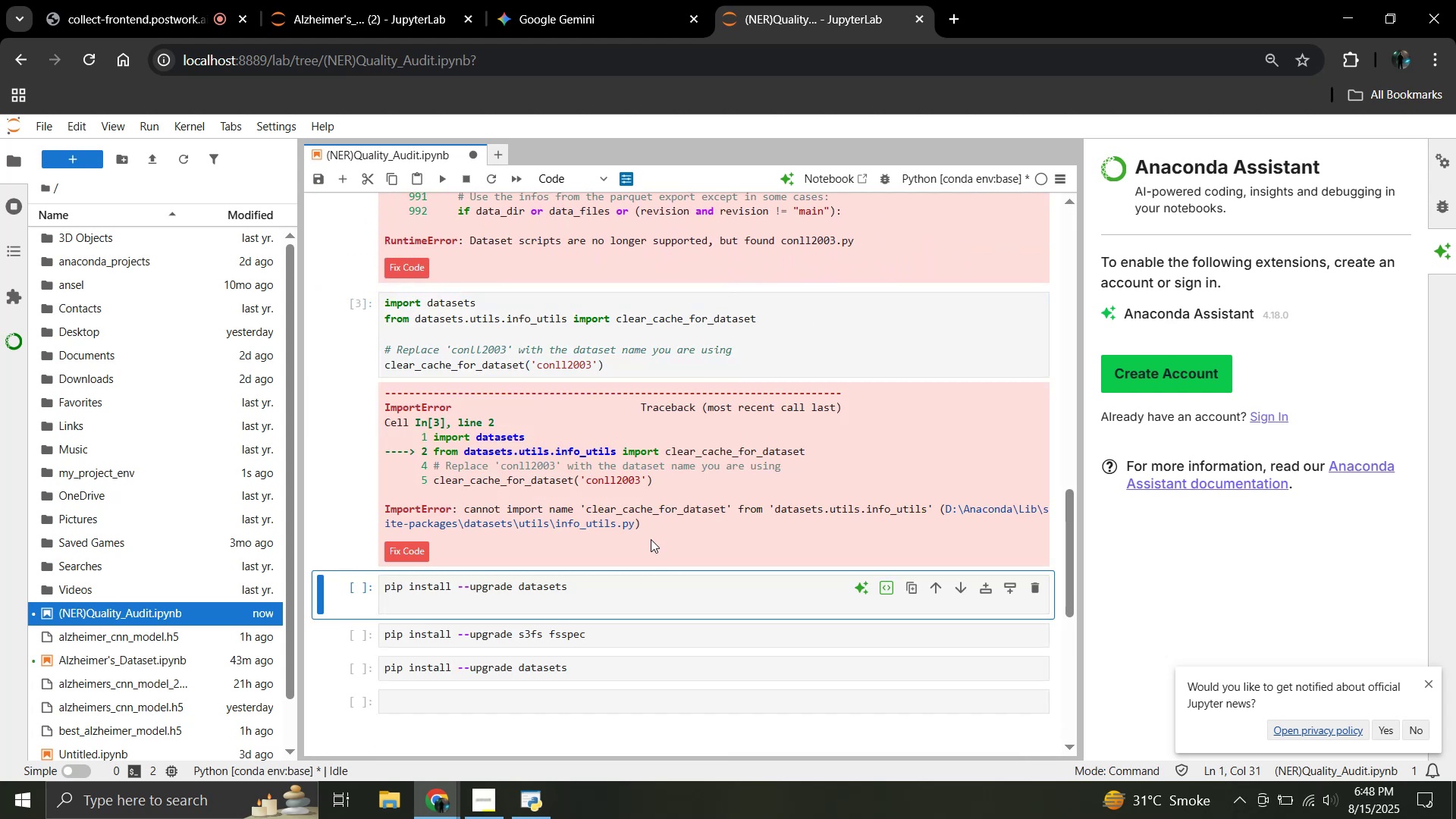 
left_click_drag(start_coordinate=[663, 531], to_coordinate=[388, 400])
 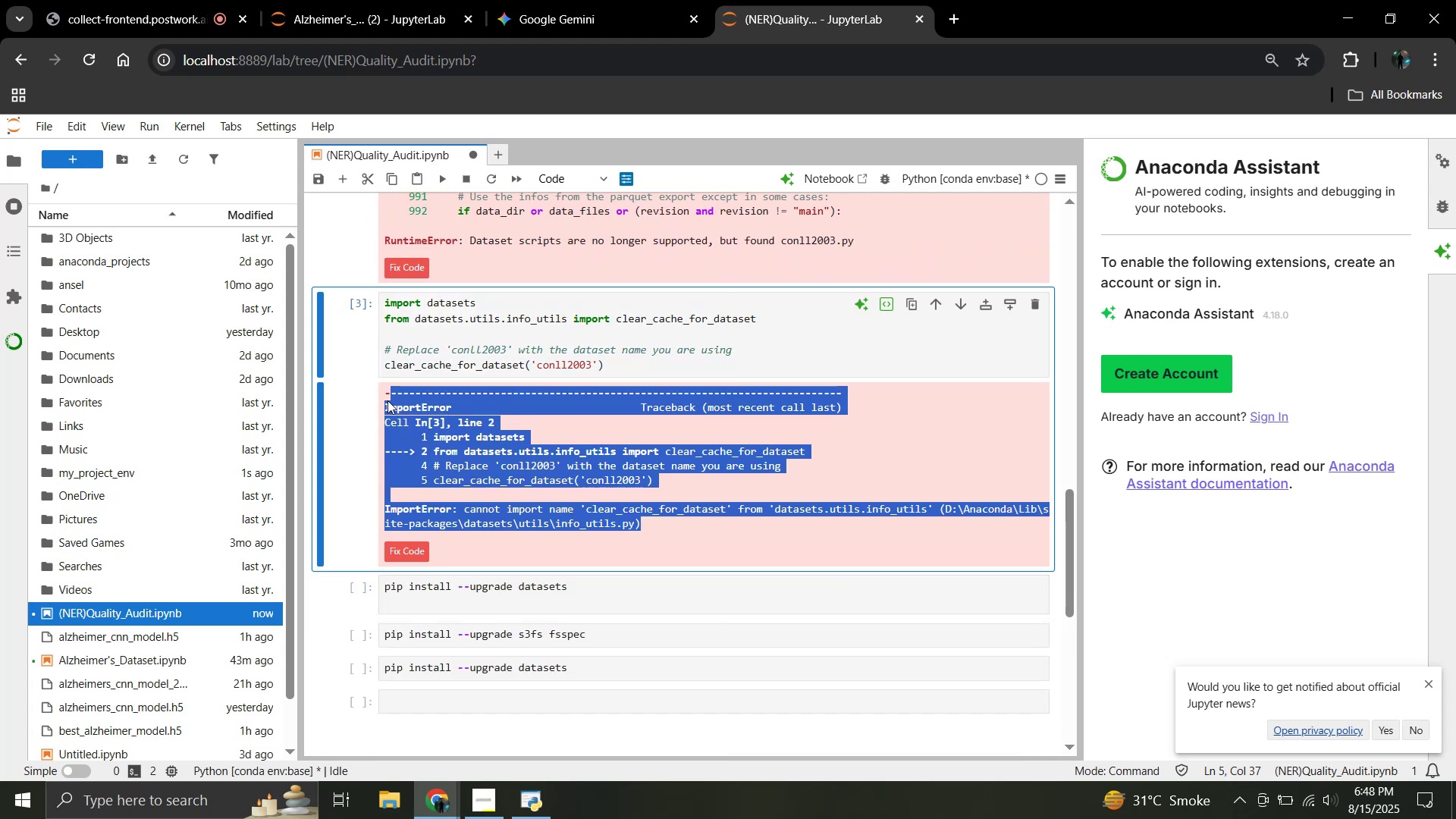 
key(Control+C)
 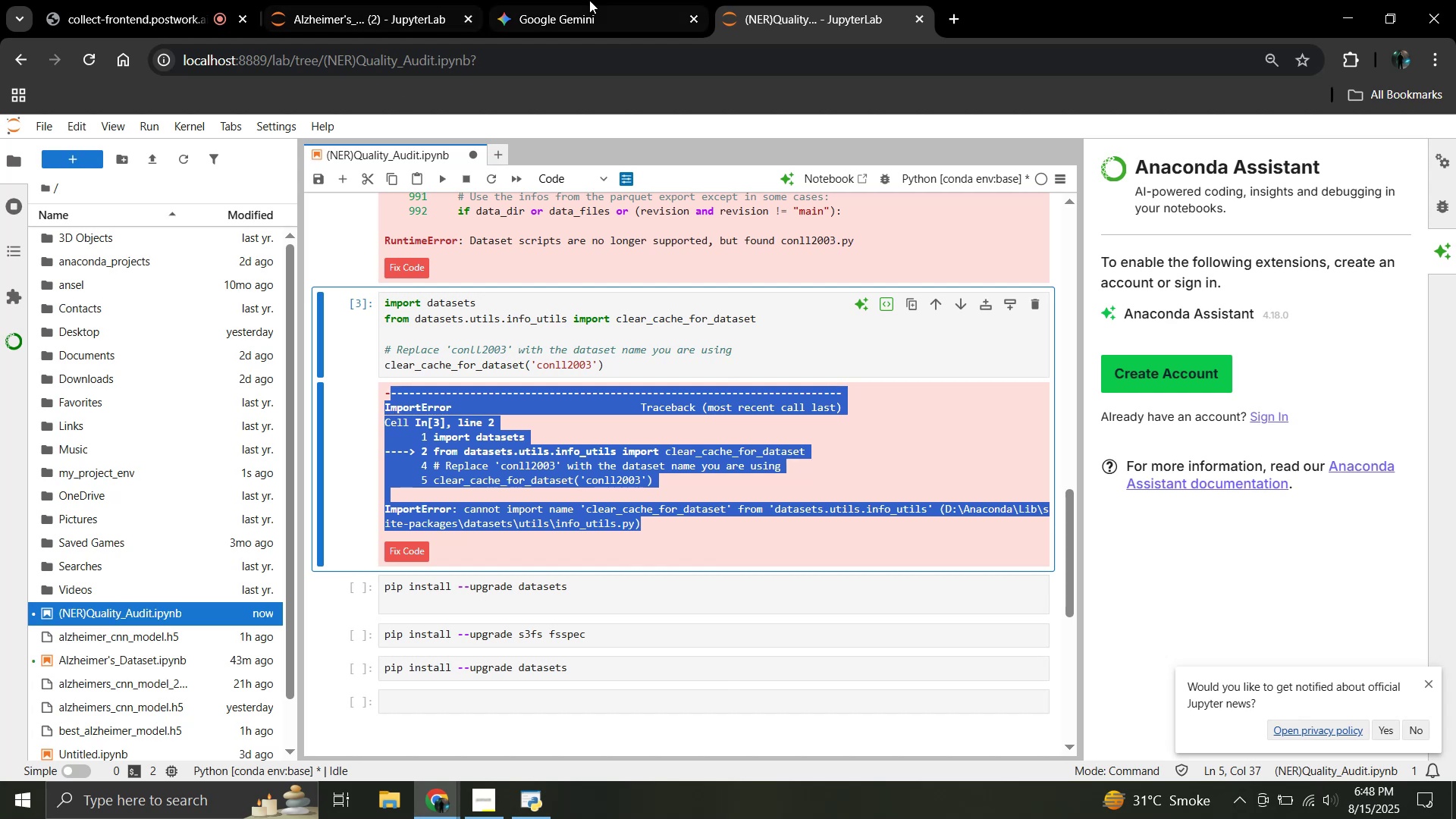 
left_click([590, 0])
 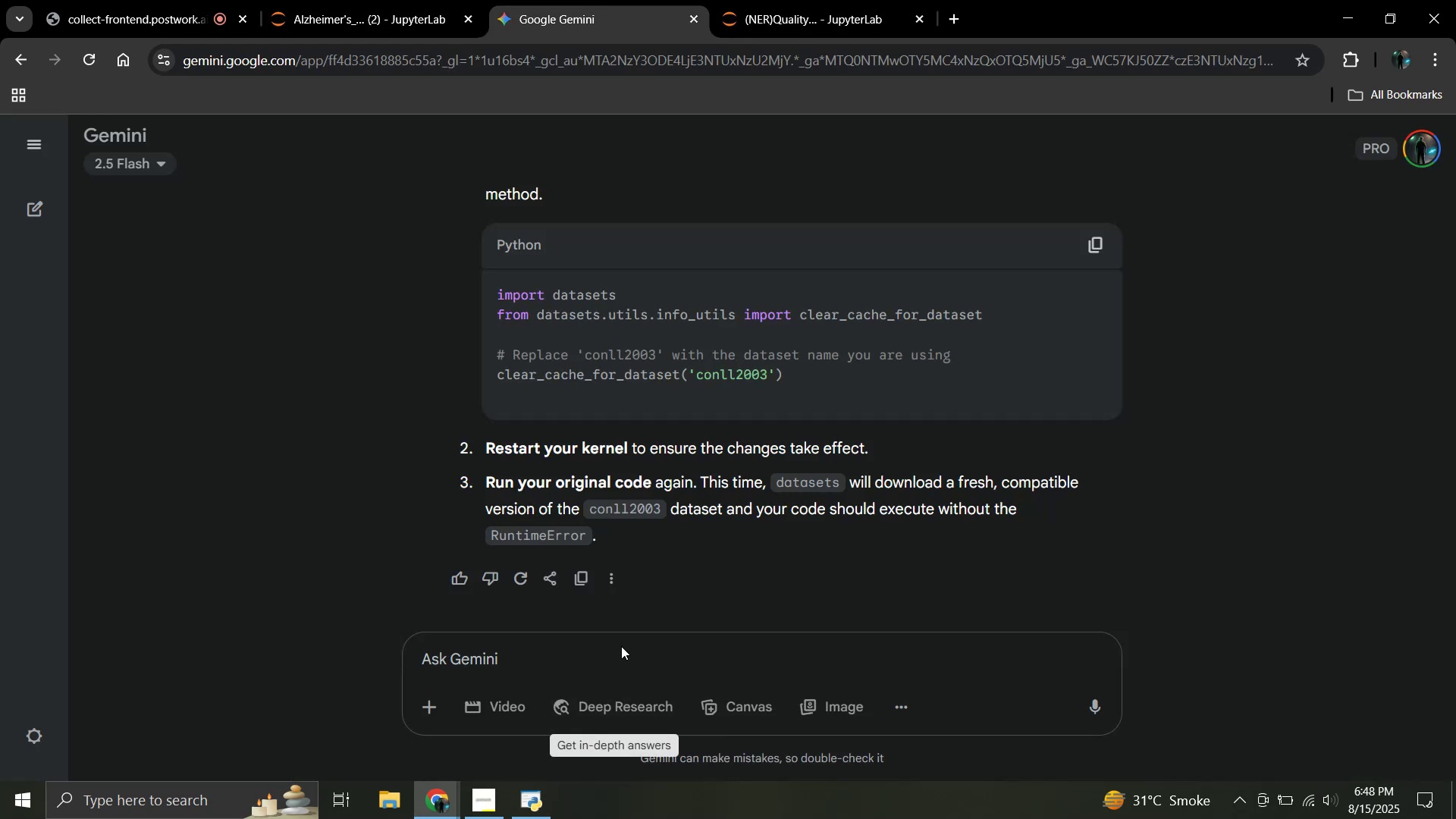 
left_click([621, 645])
 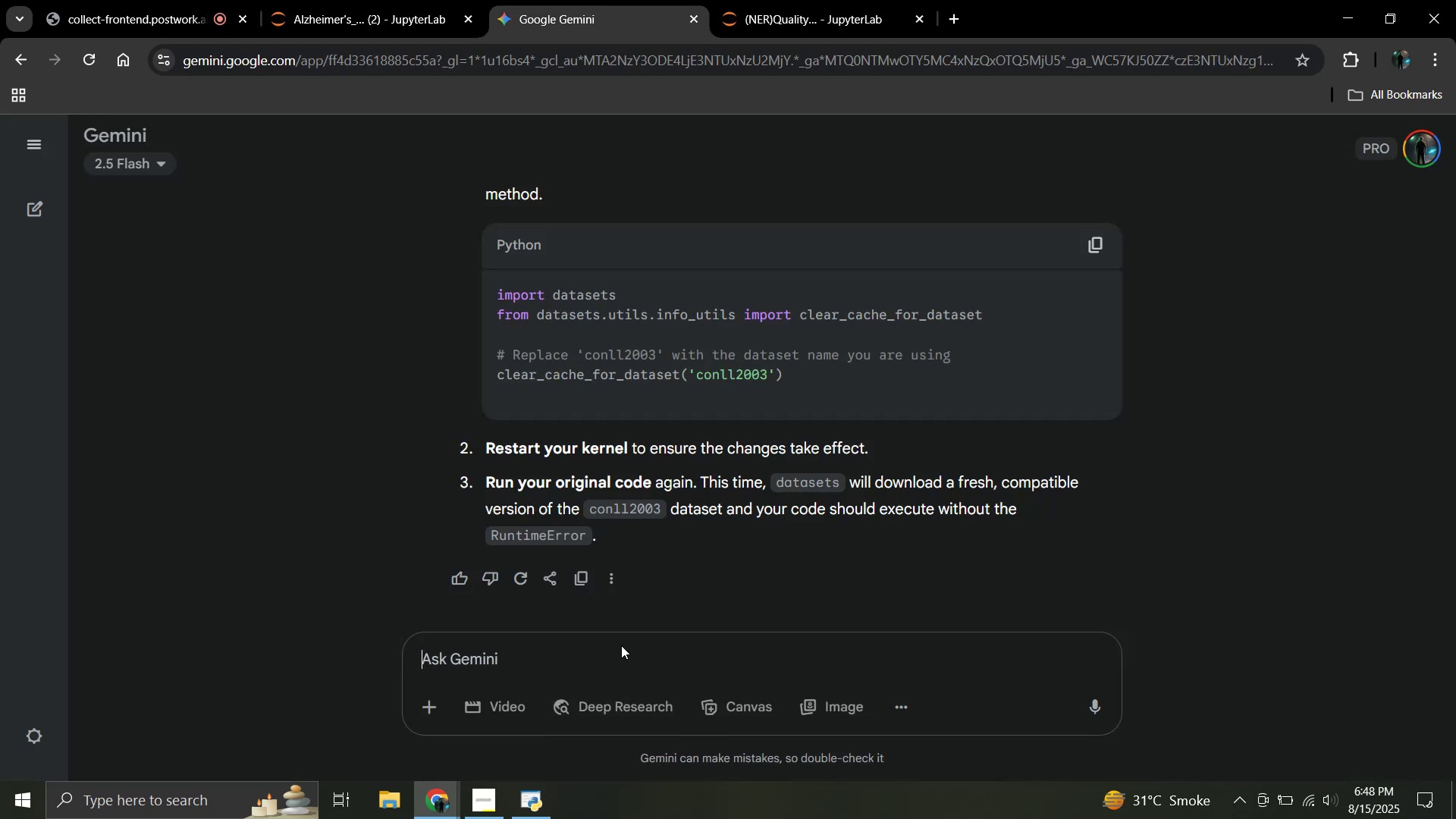 
key(Control+ControlLeft)
 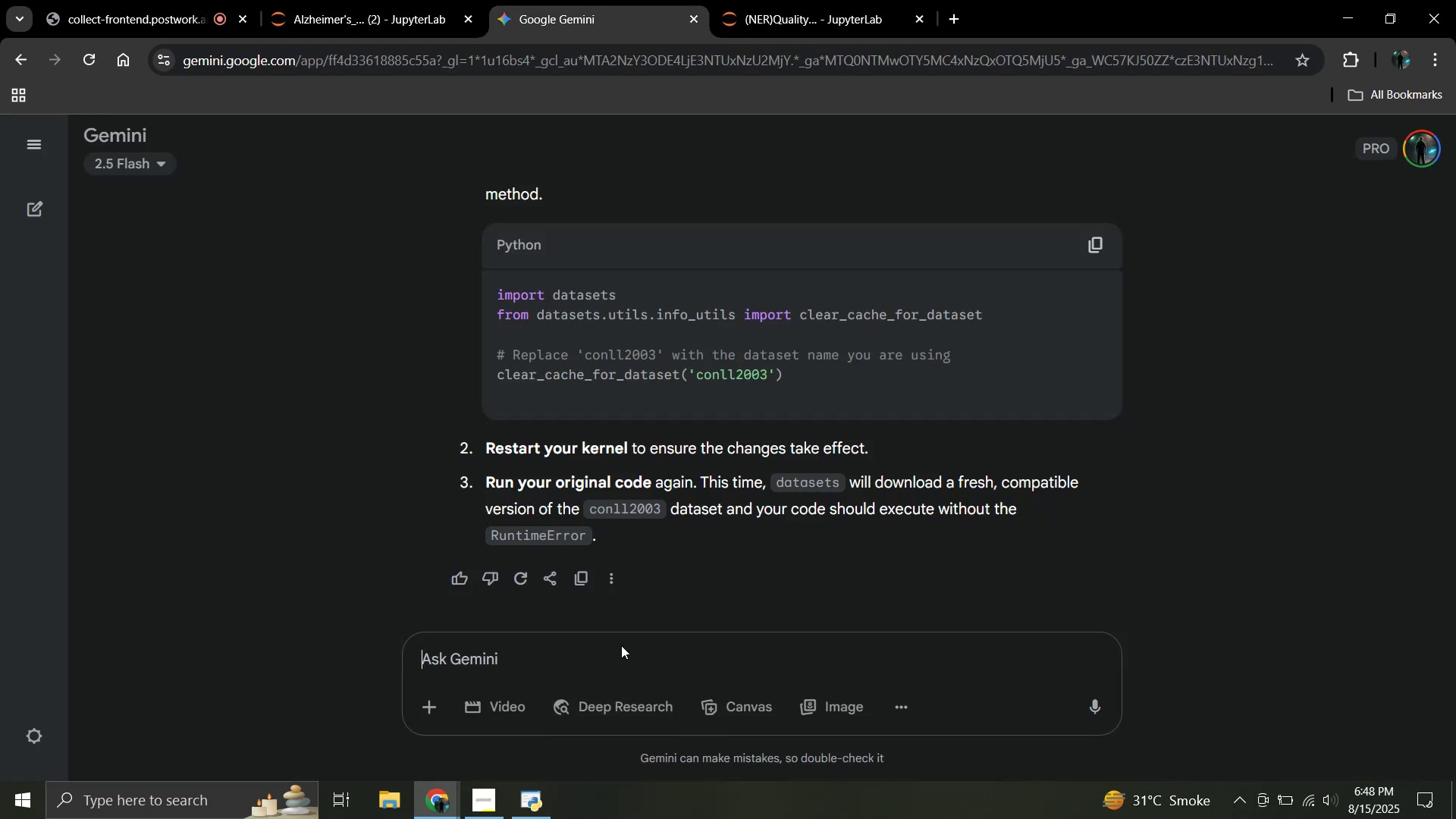 
key(Control+V)
 